 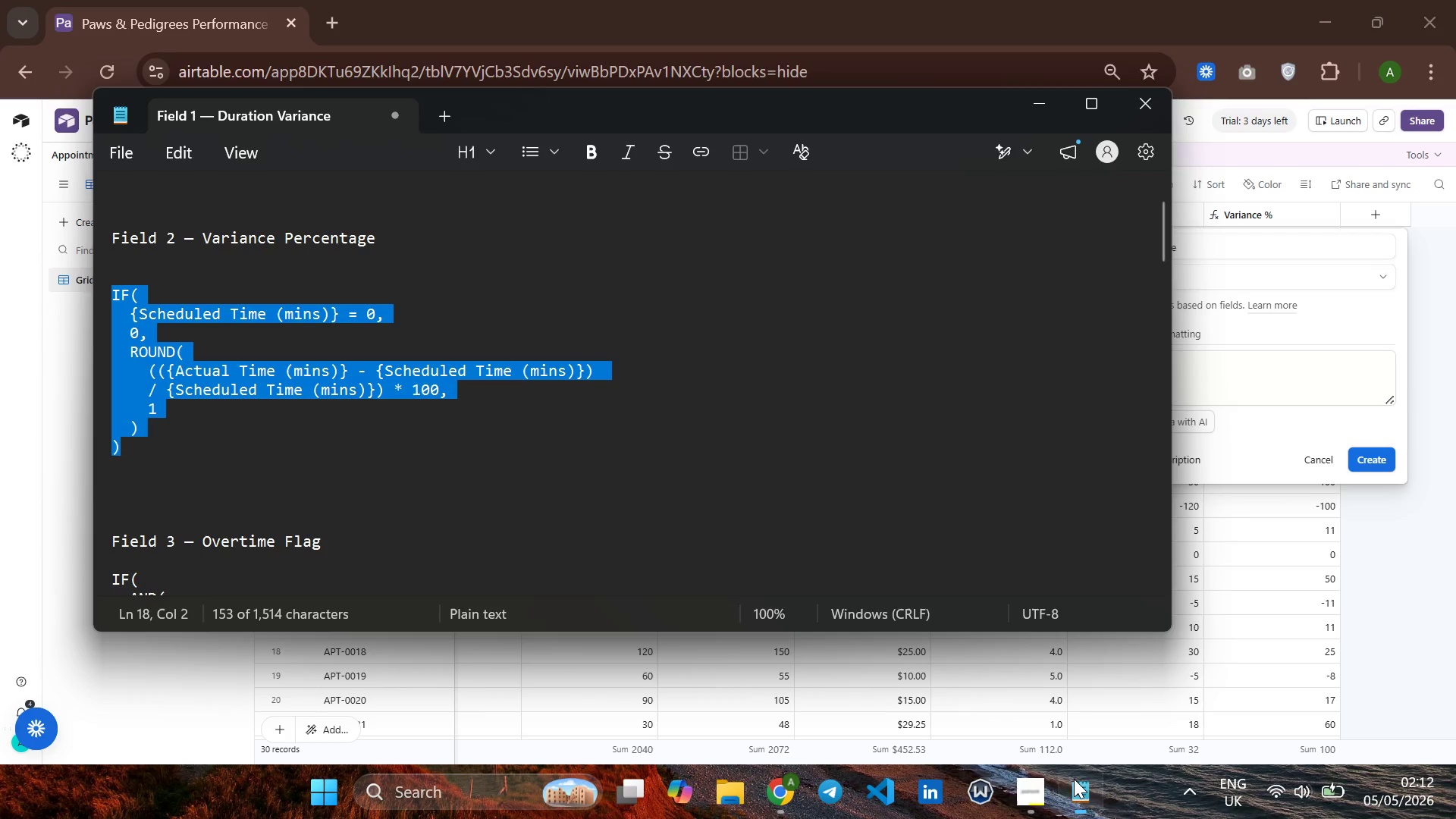 
scroll: coordinate [703, 453], scroll_direction: down, amount: 6.0
 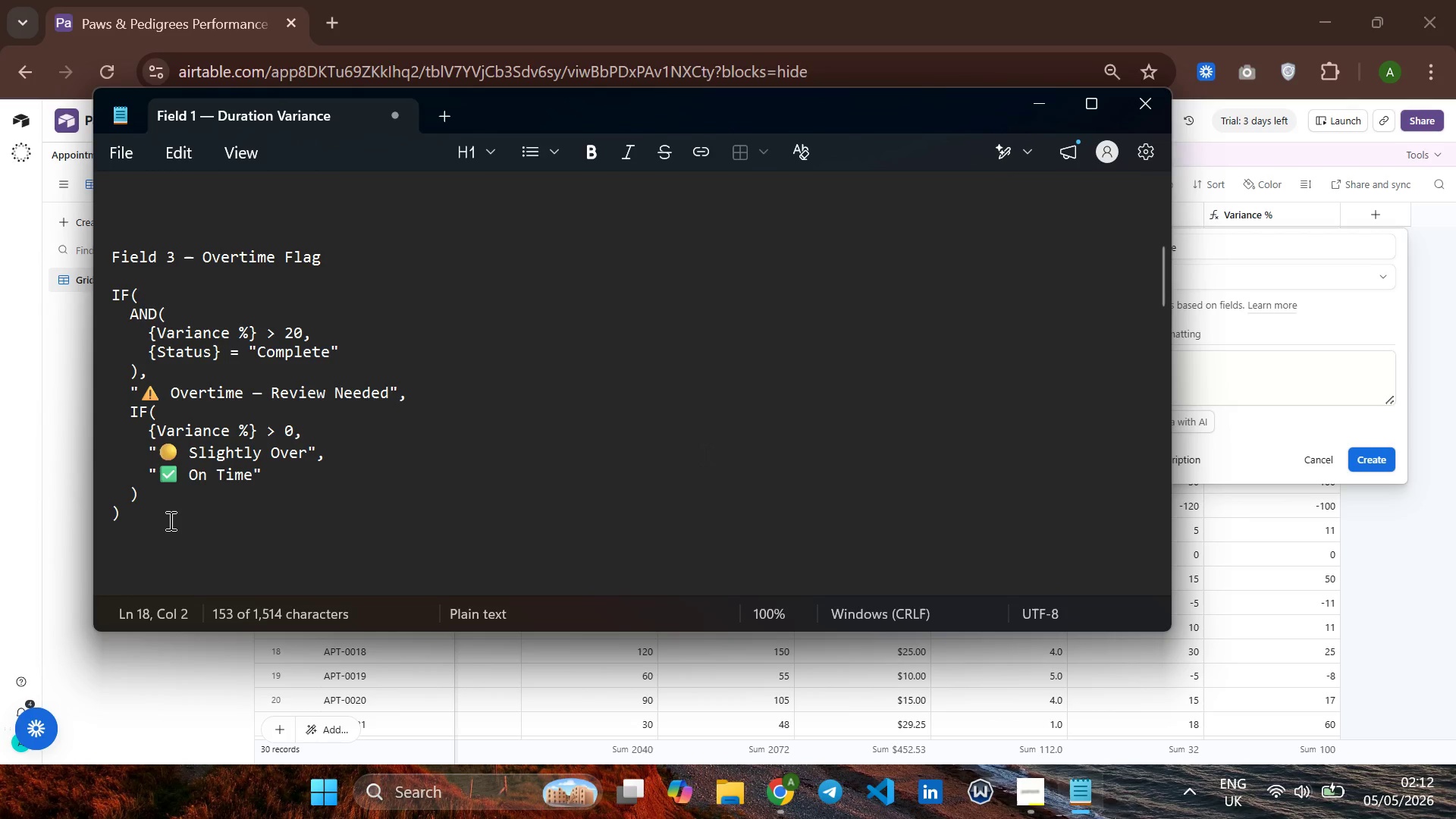 
left_click_drag(start_coordinate=[168, 519], to_coordinate=[102, 297])
 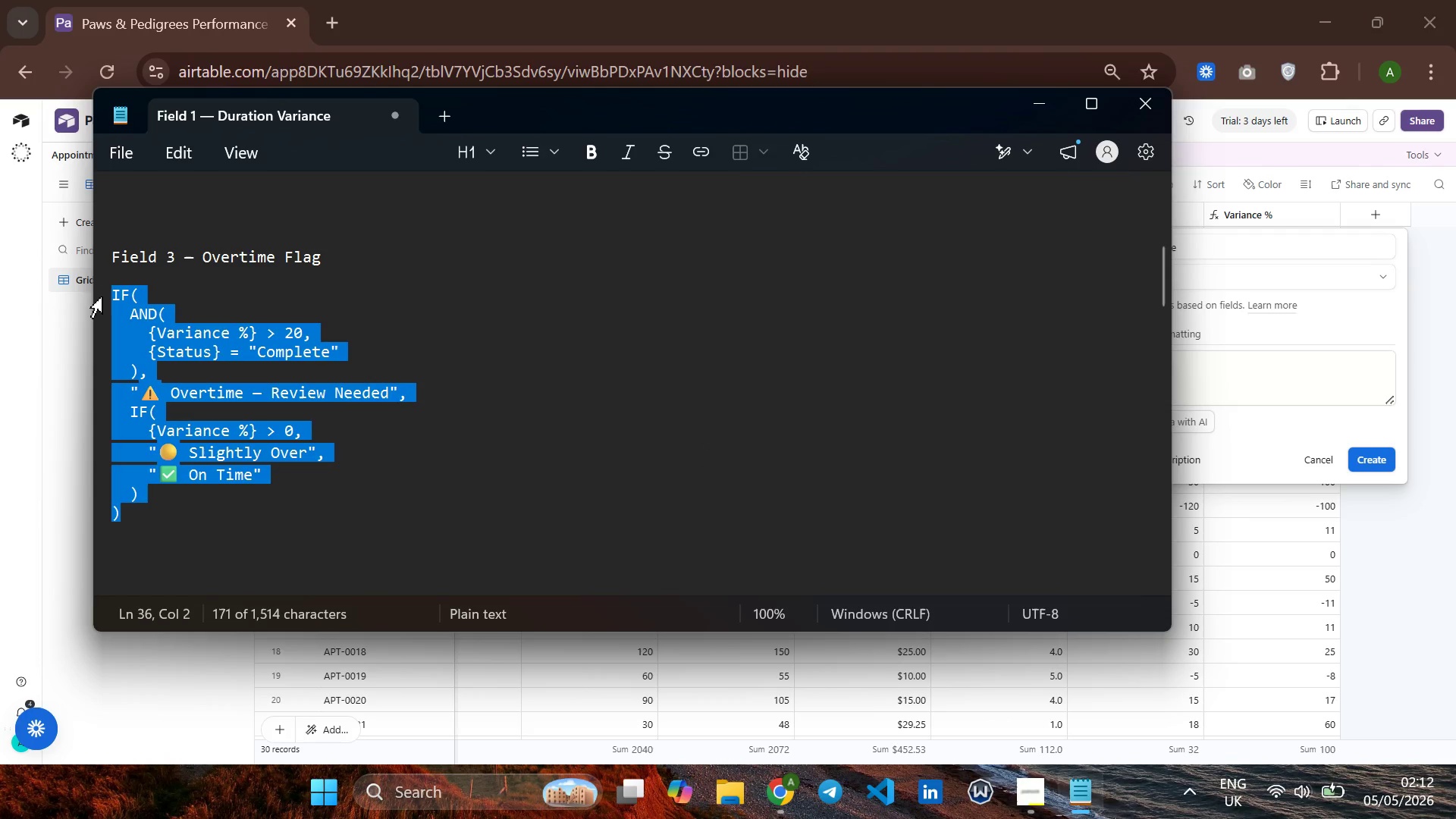 
hold_key(key=ControlLeft, duration=1.11)
 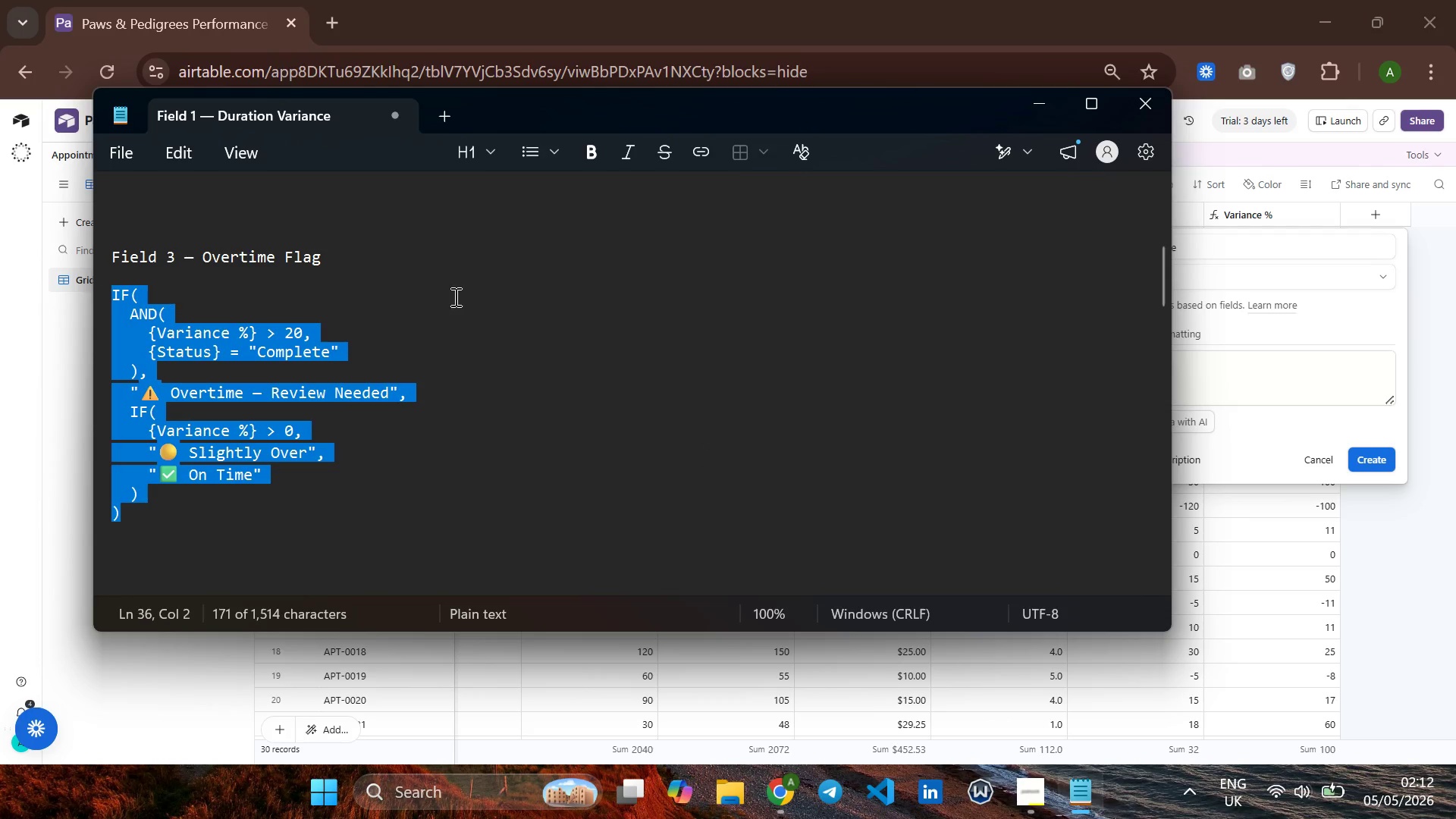 
hold_key(key=C, duration=0.33)
 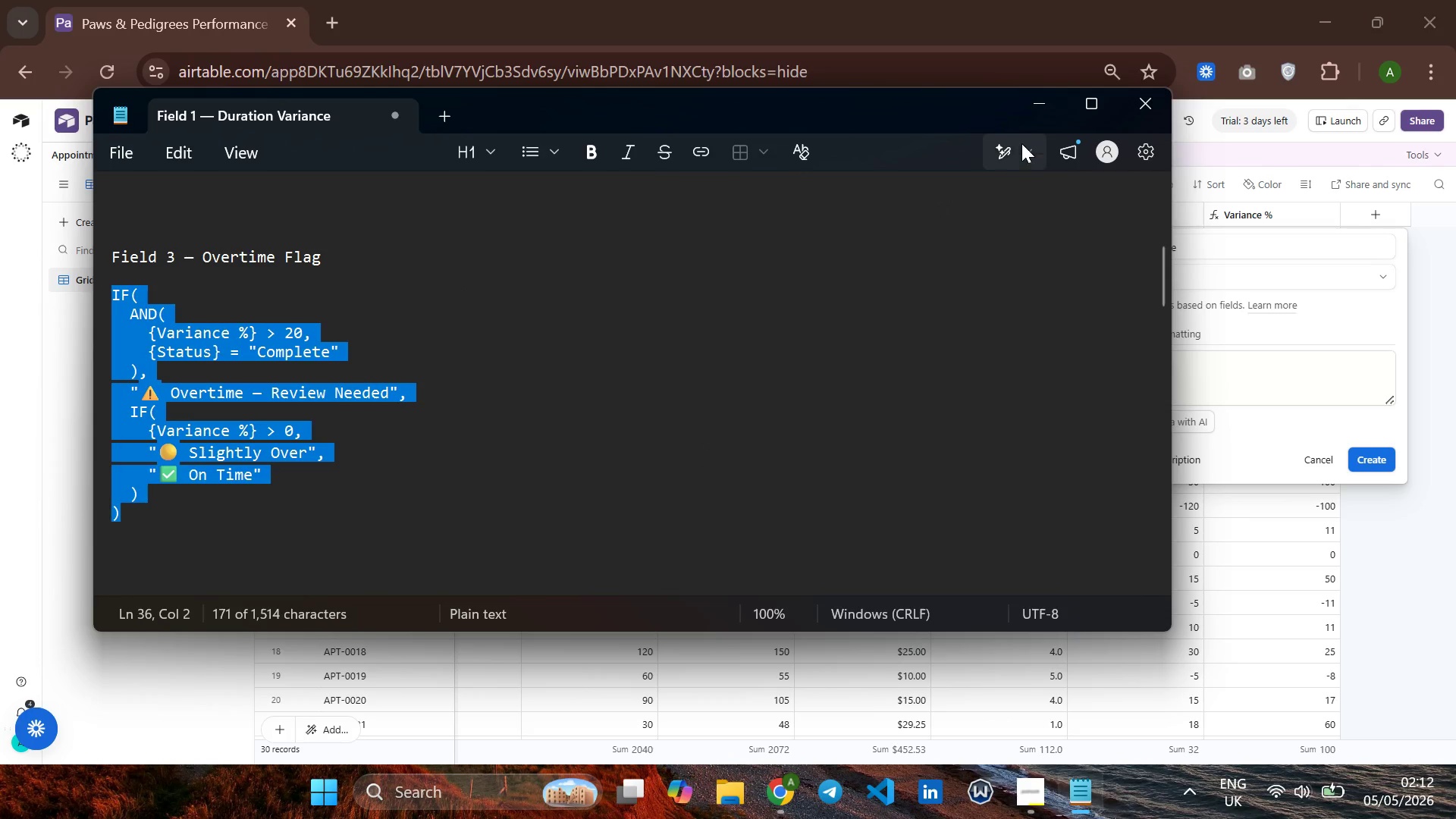 
left_click([1039, 106])
 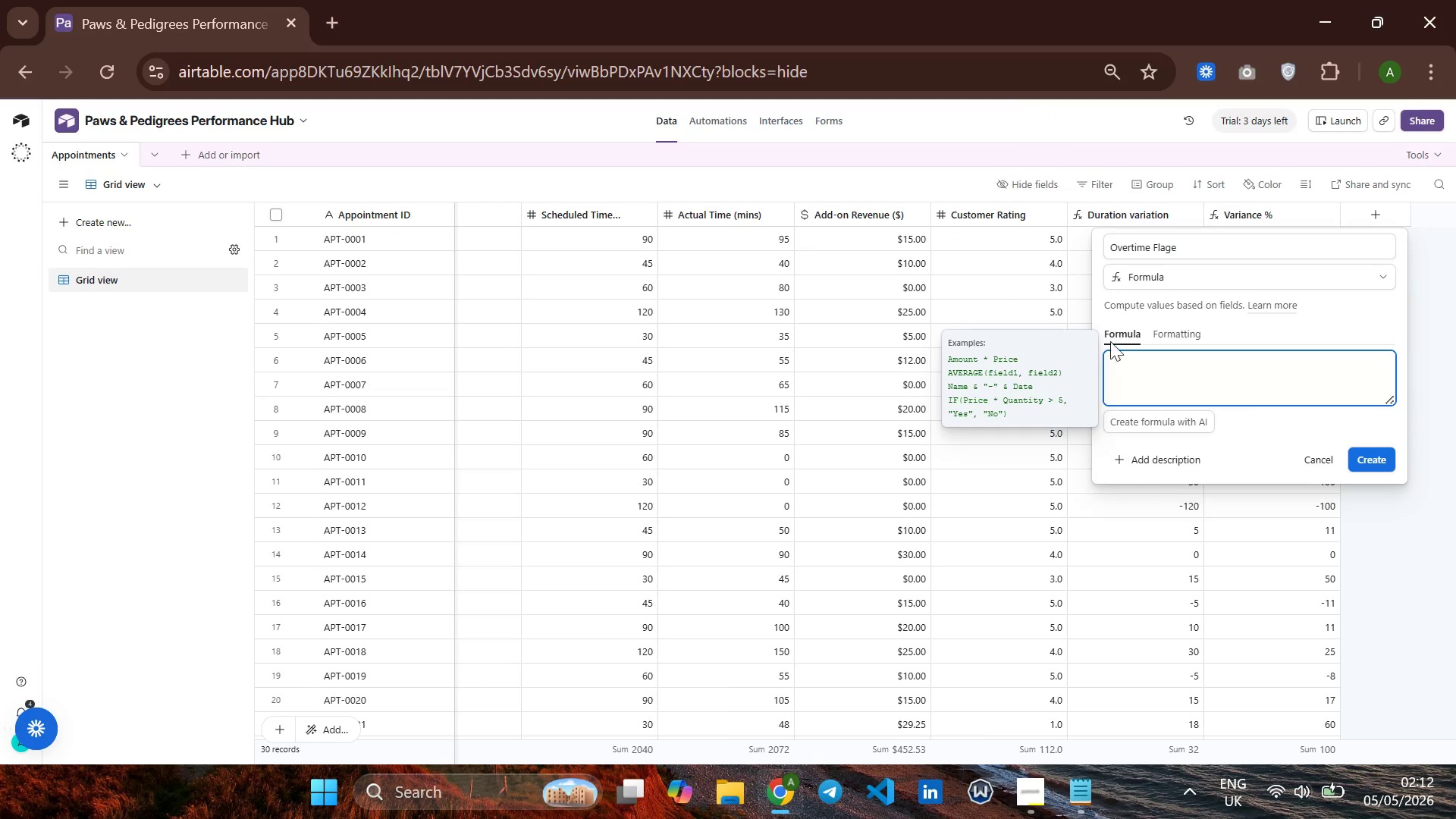 
key(Control+V)
 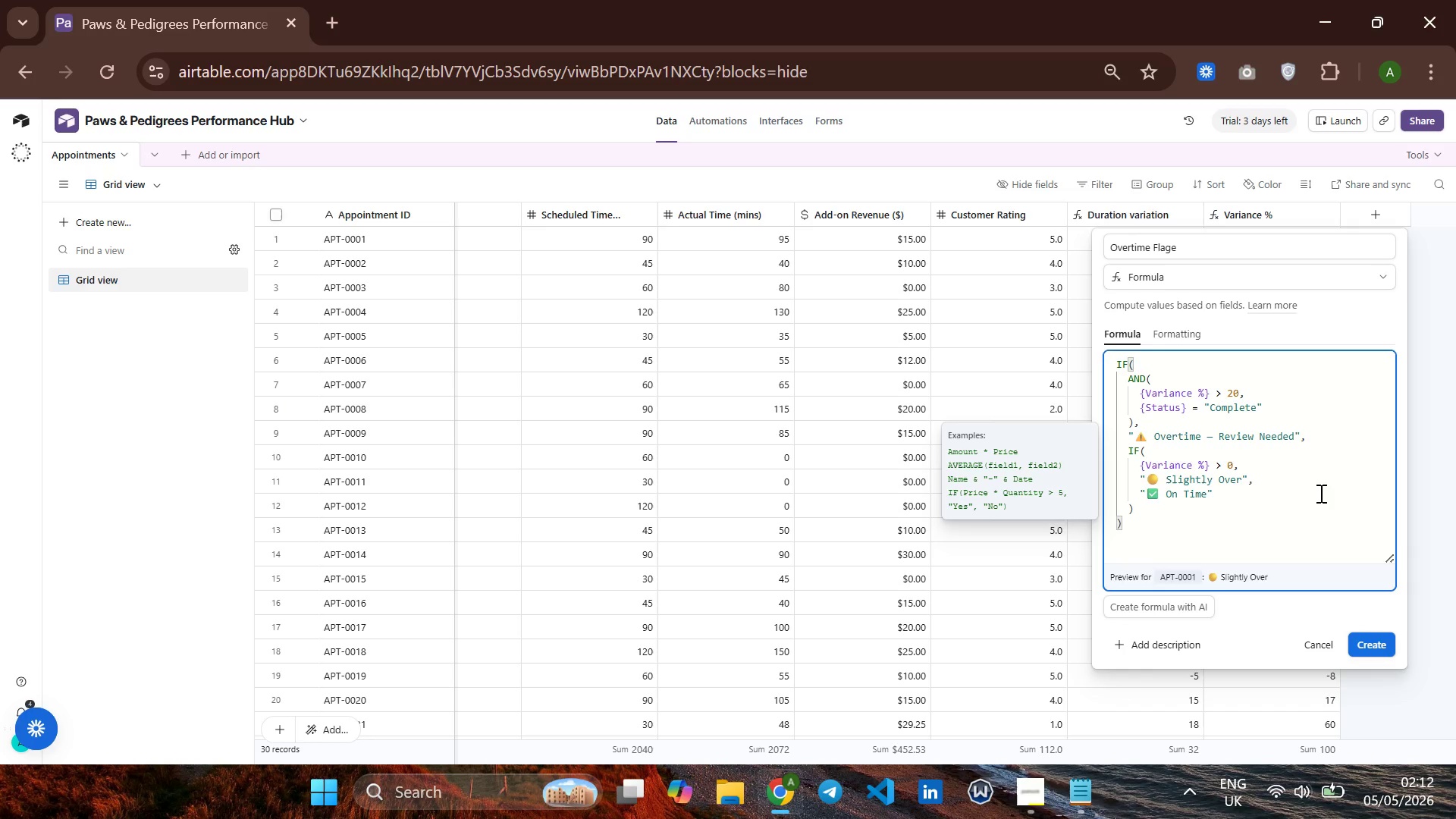 
key(Enter)
 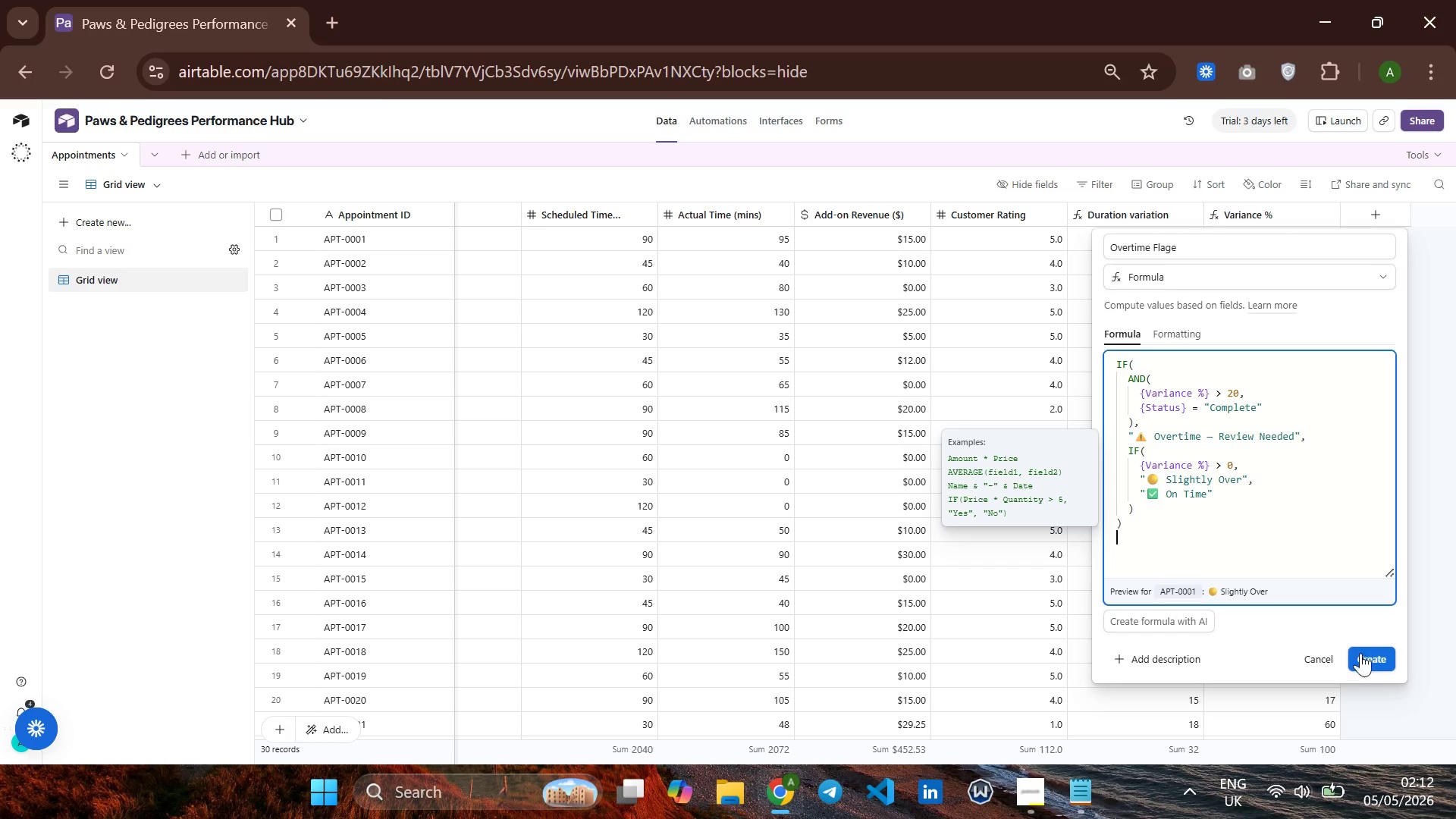 
left_click([1365, 660])
 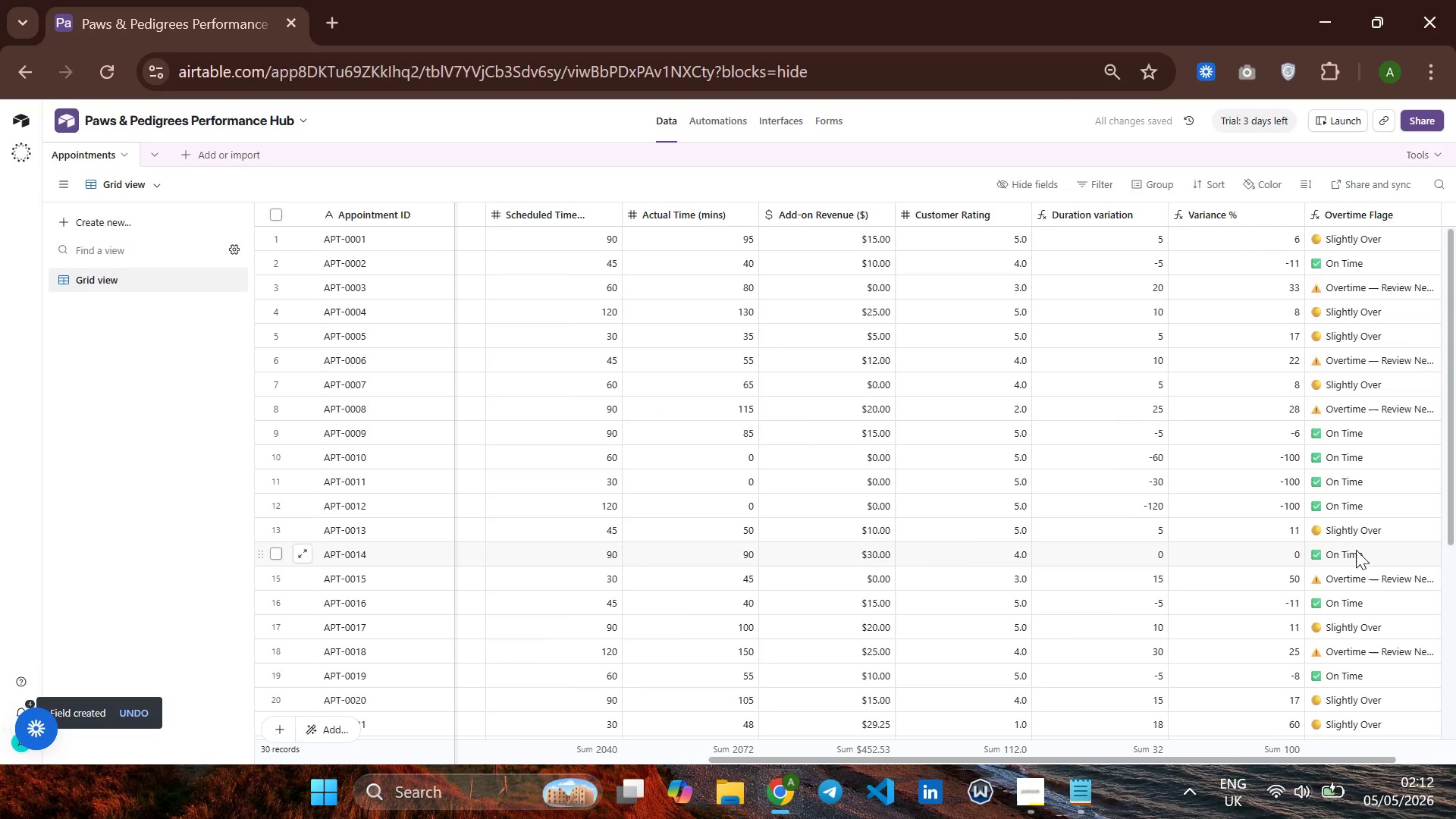 
wait(7.28)
 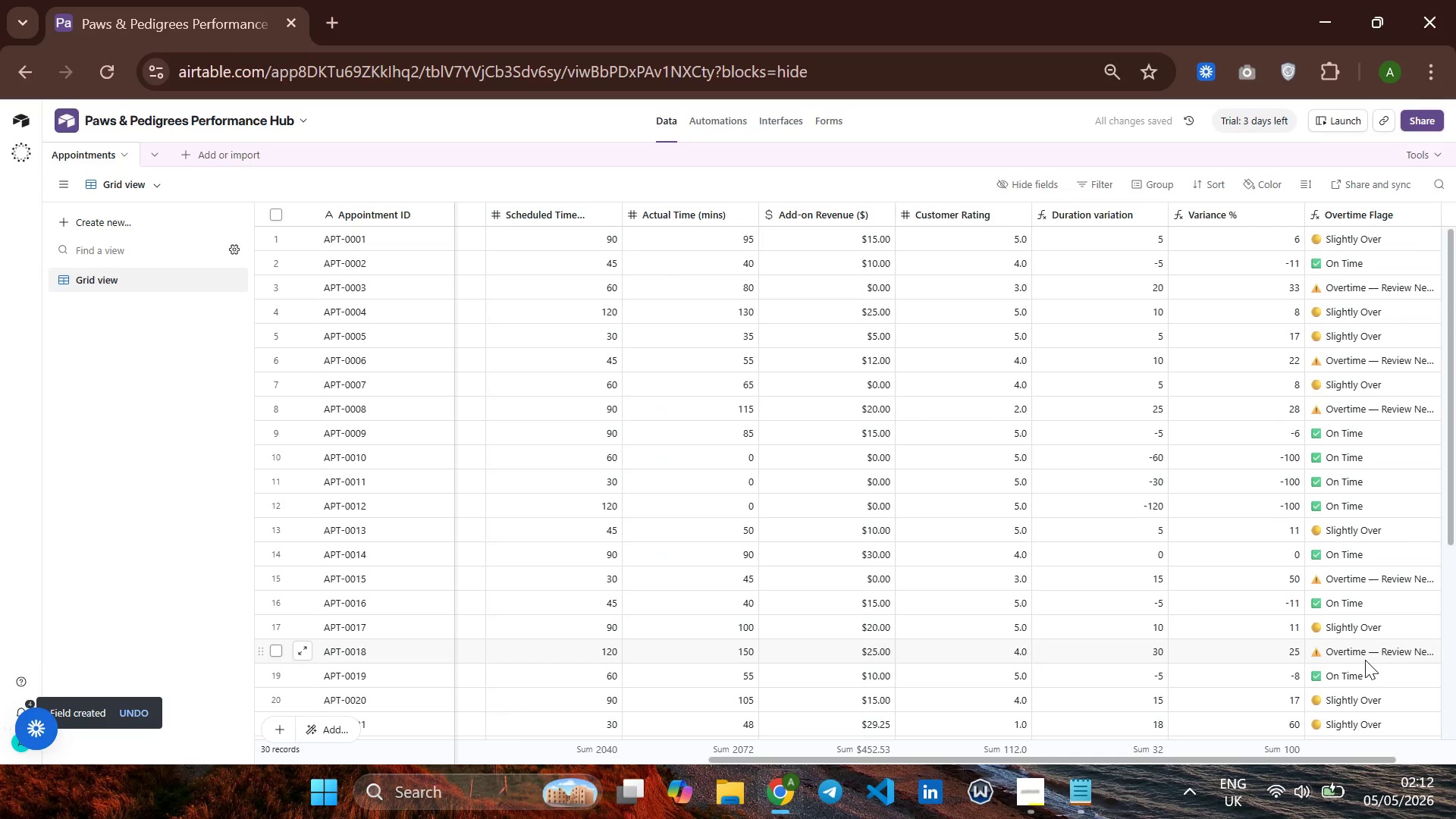 
left_click([1371, 217])
 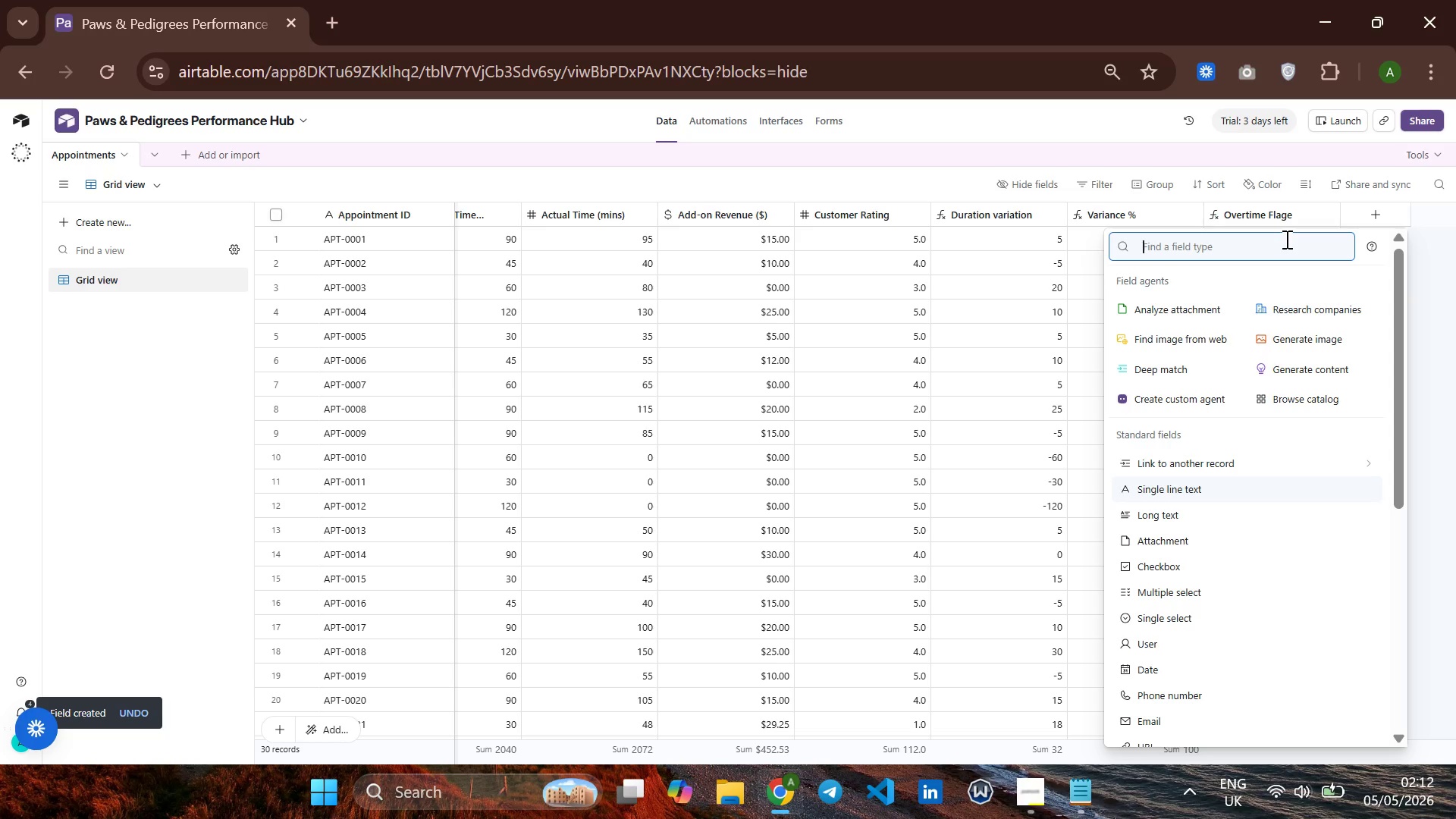 
type(fprm)
key(Backspace)
key(Backspace)
key(Backspace)
type(or)
 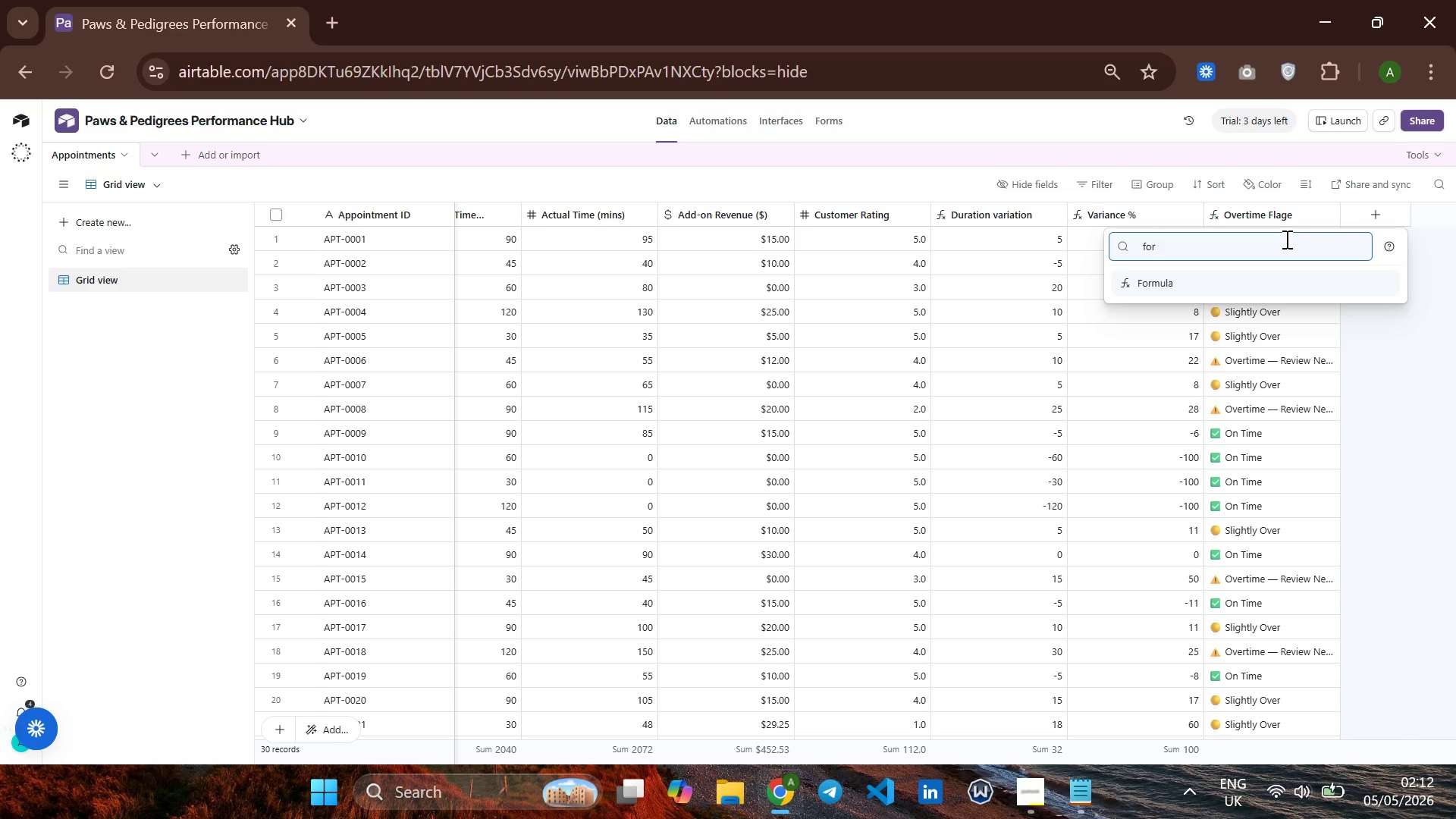 
key(Enter)
 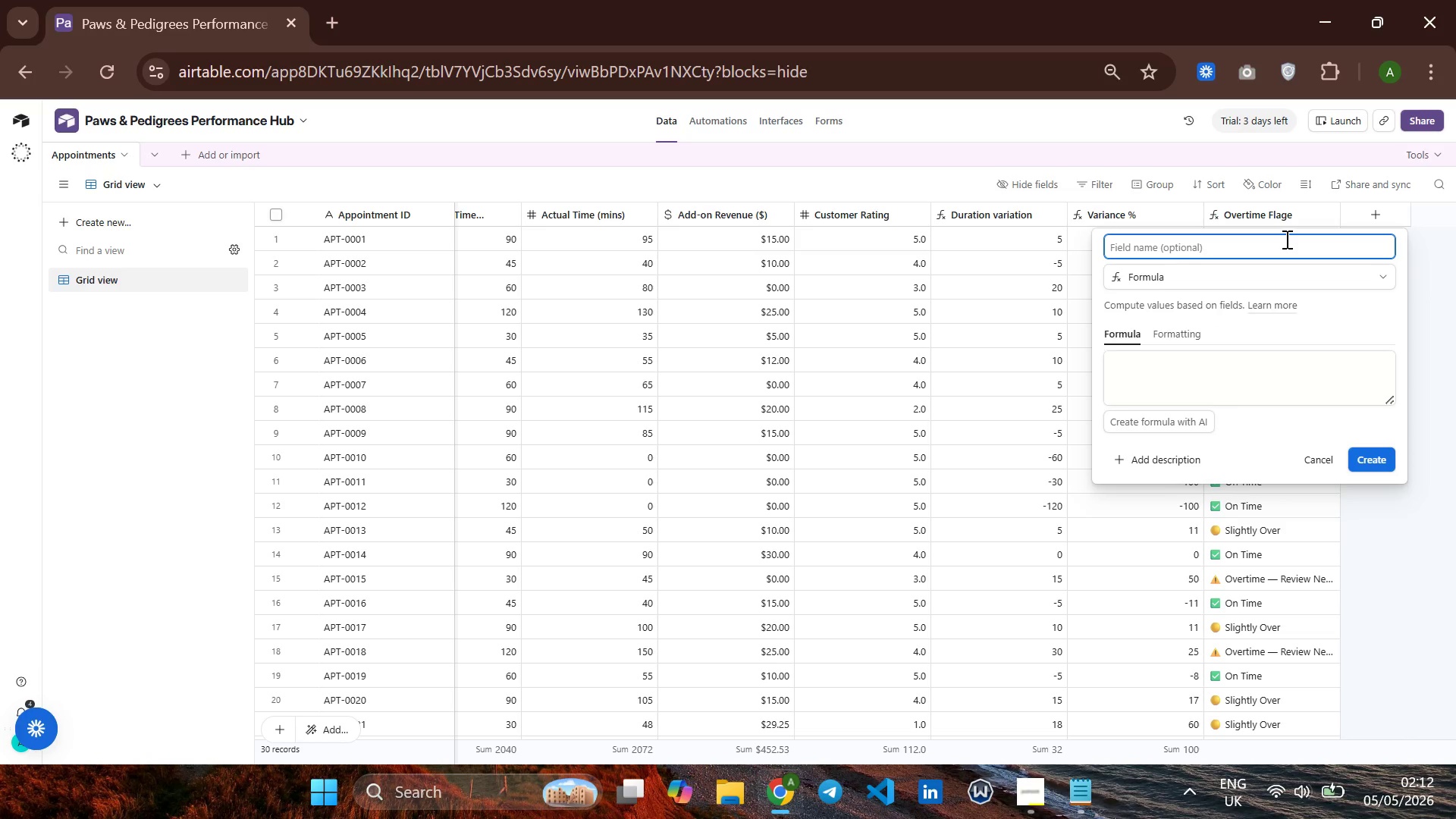 
type(Over Time)
 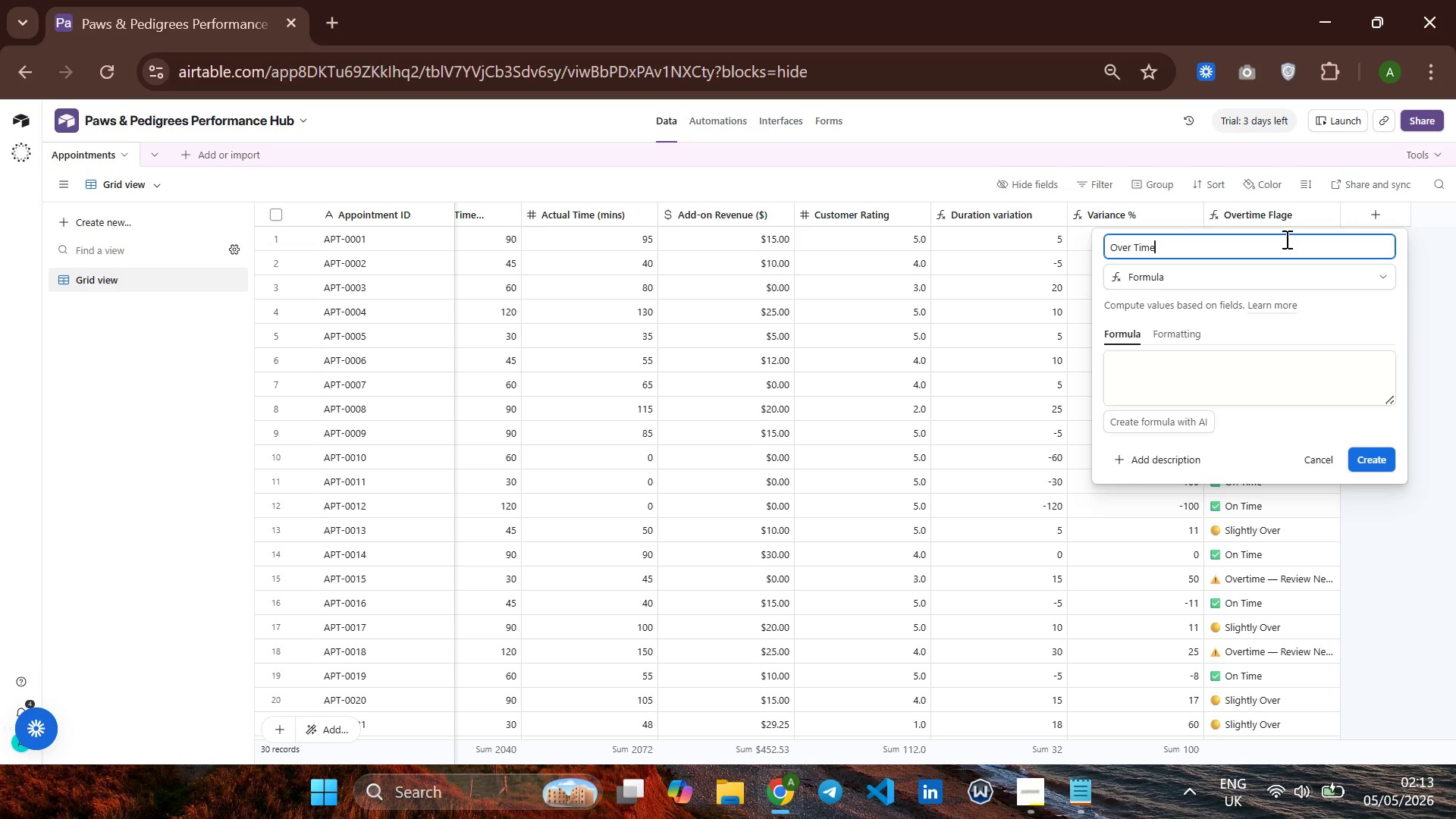 
wait(6.2)
 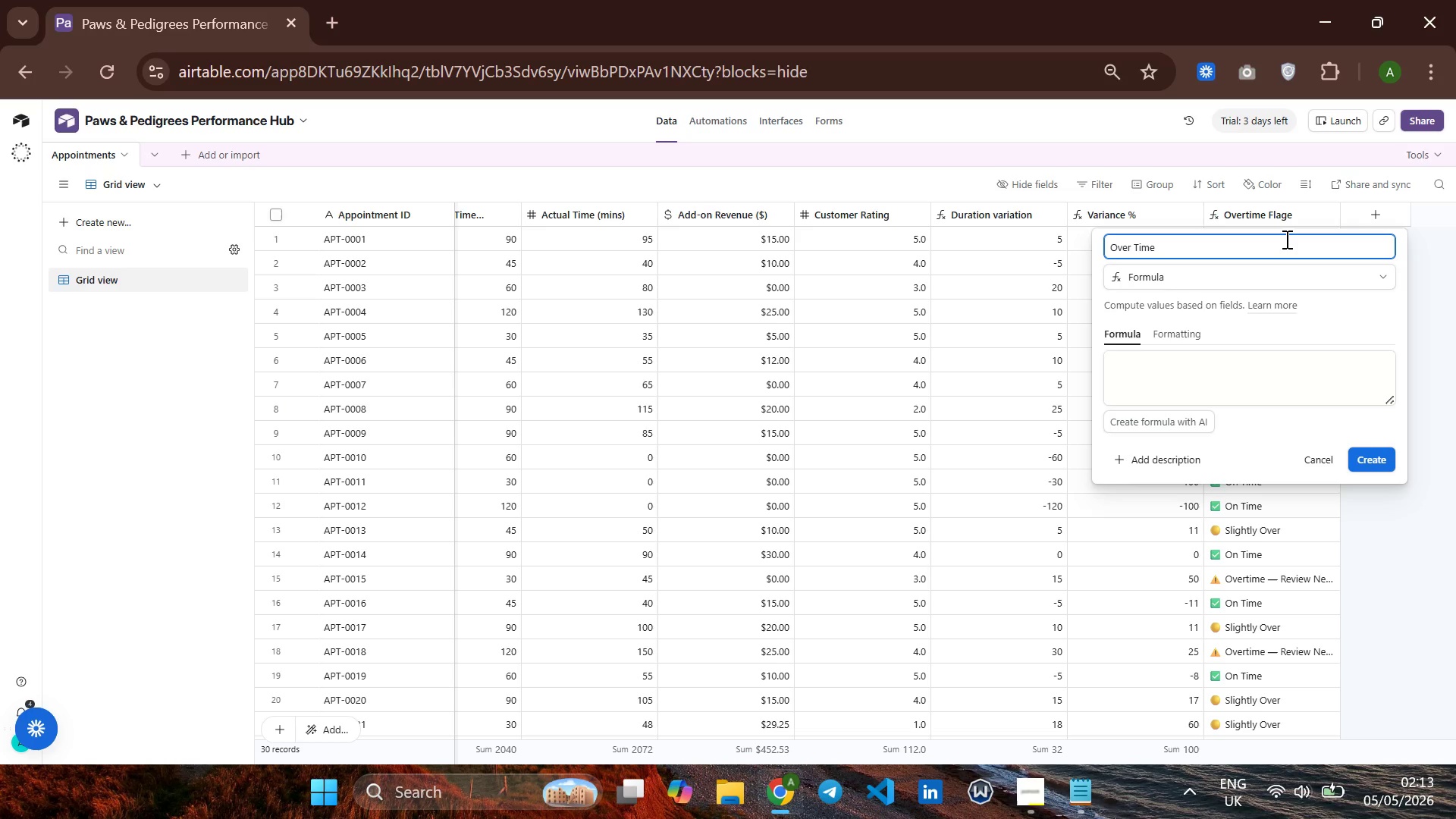 
key(Backspace)
key(Backspace)
key(Backspace)
key(Backspace)
key(Backspace)
key(Backspace)
key(Backspace)
key(Backspace)
key(Backspace)
type(Performance Score)
 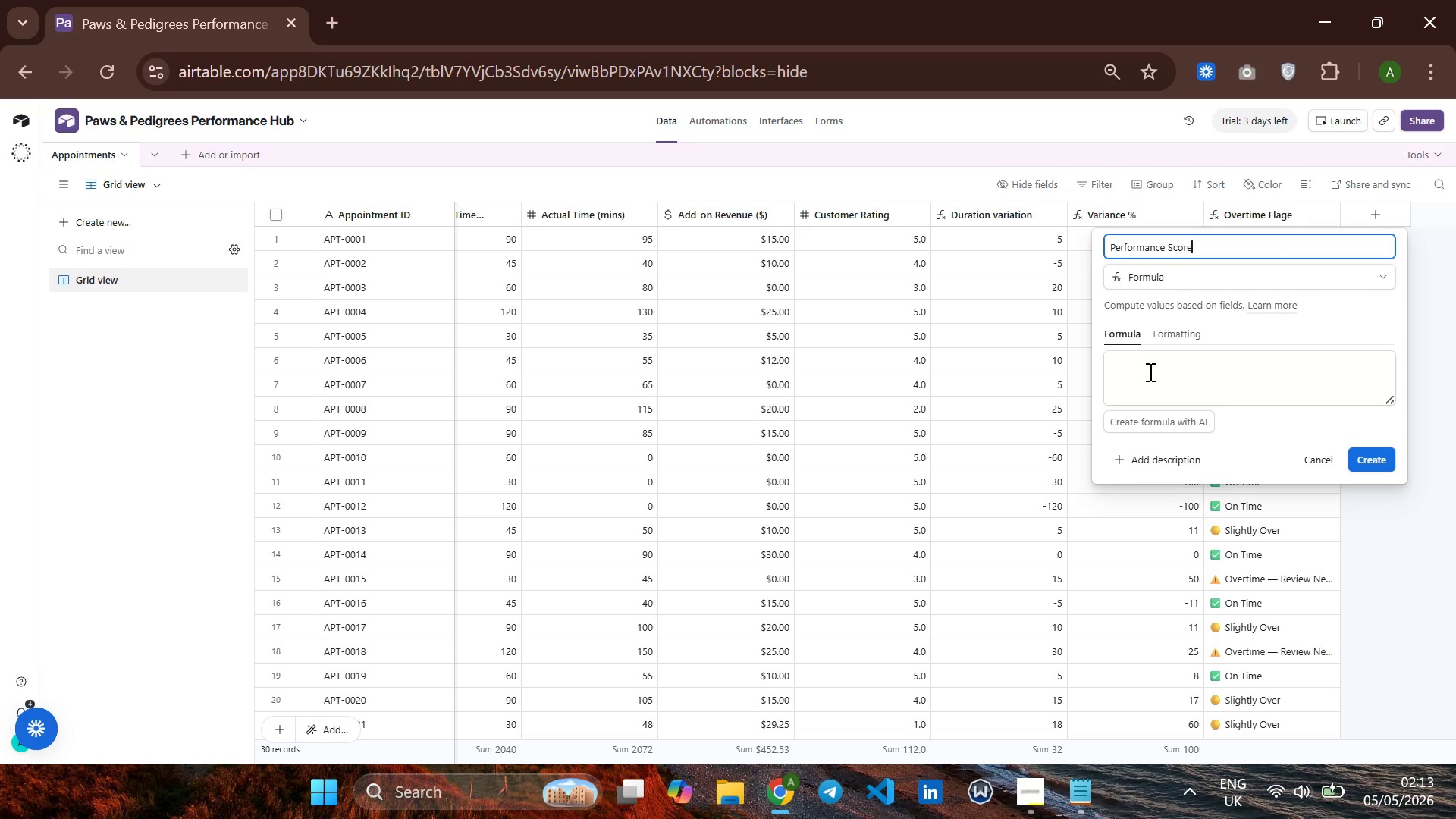 
left_click([1138, 361])
 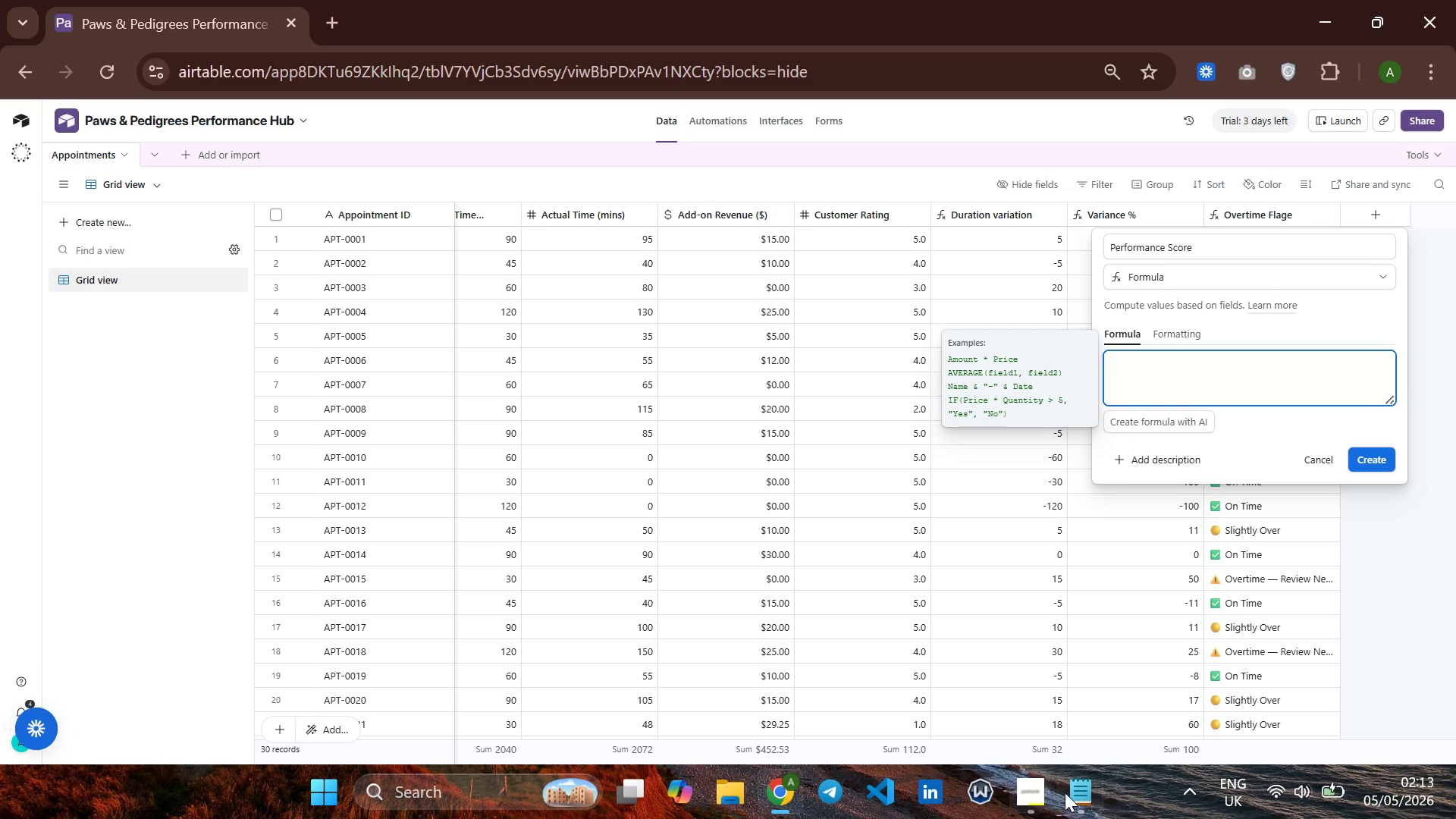 
left_click([1074, 795])
 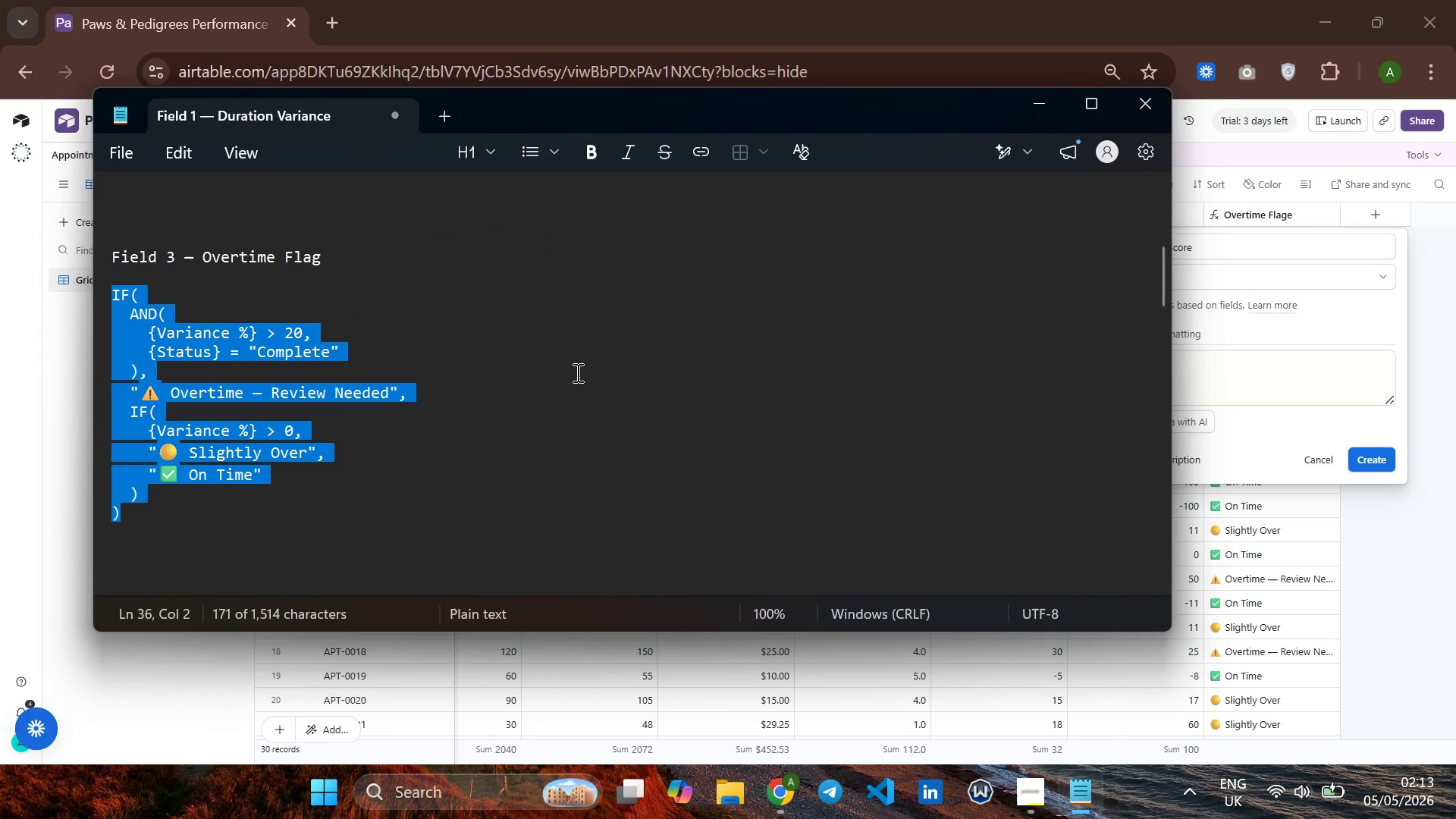 
scroll: coordinate [576, 372], scroll_direction: down, amount: 6.0
 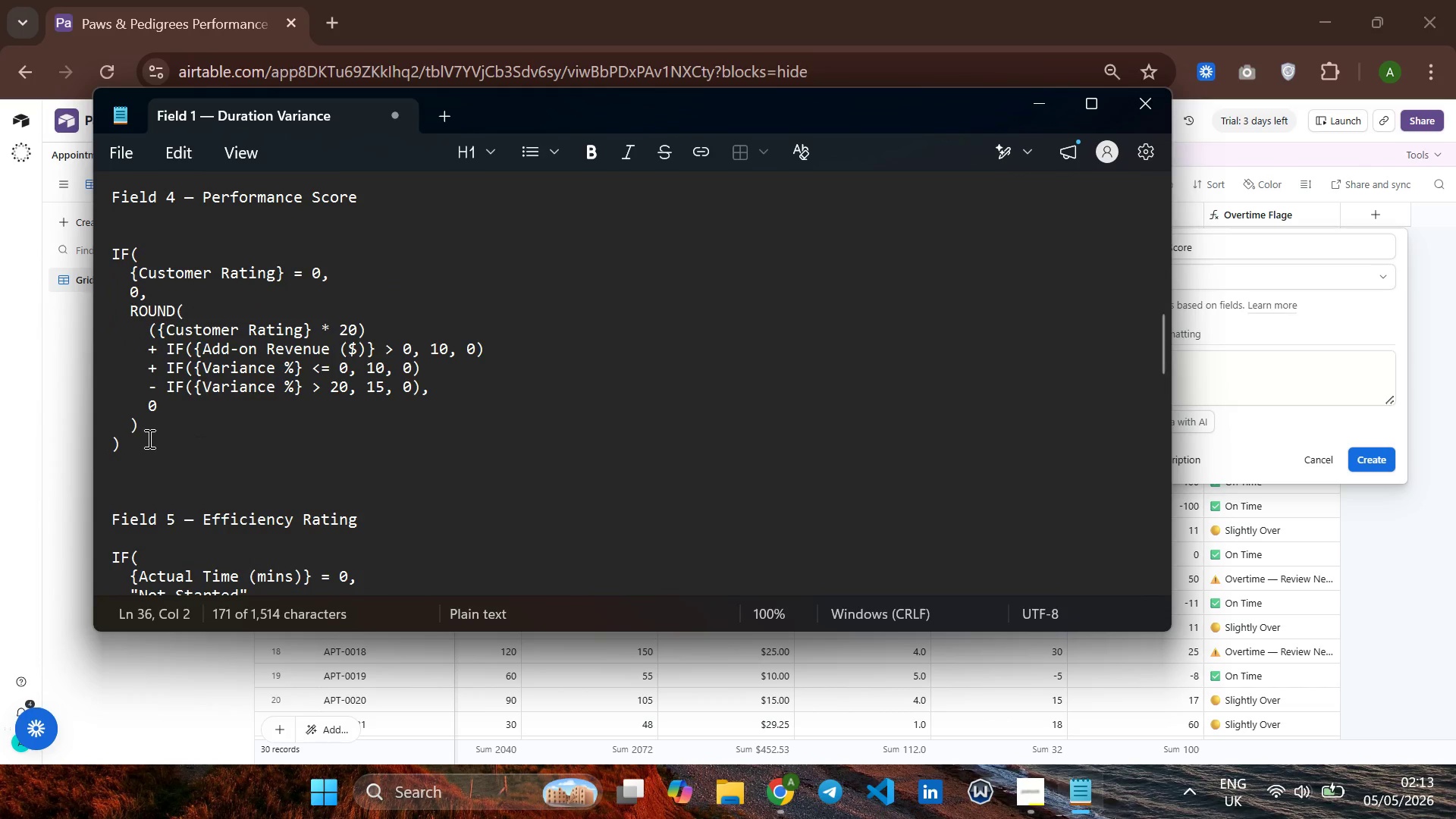 
left_click_drag(start_coordinate=[148, 438], to_coordinate=[109, 258])
 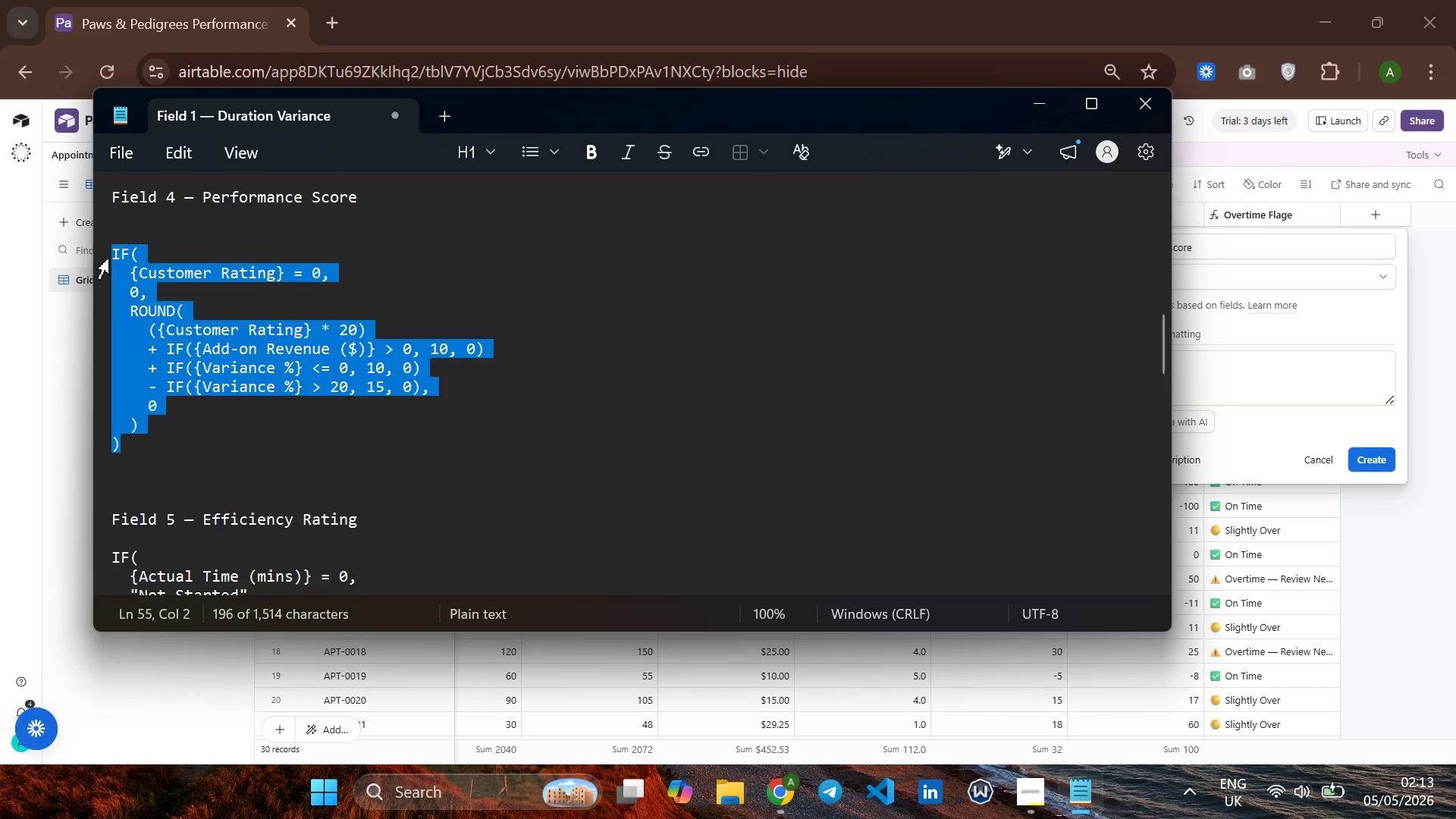 
key(Control+C)
 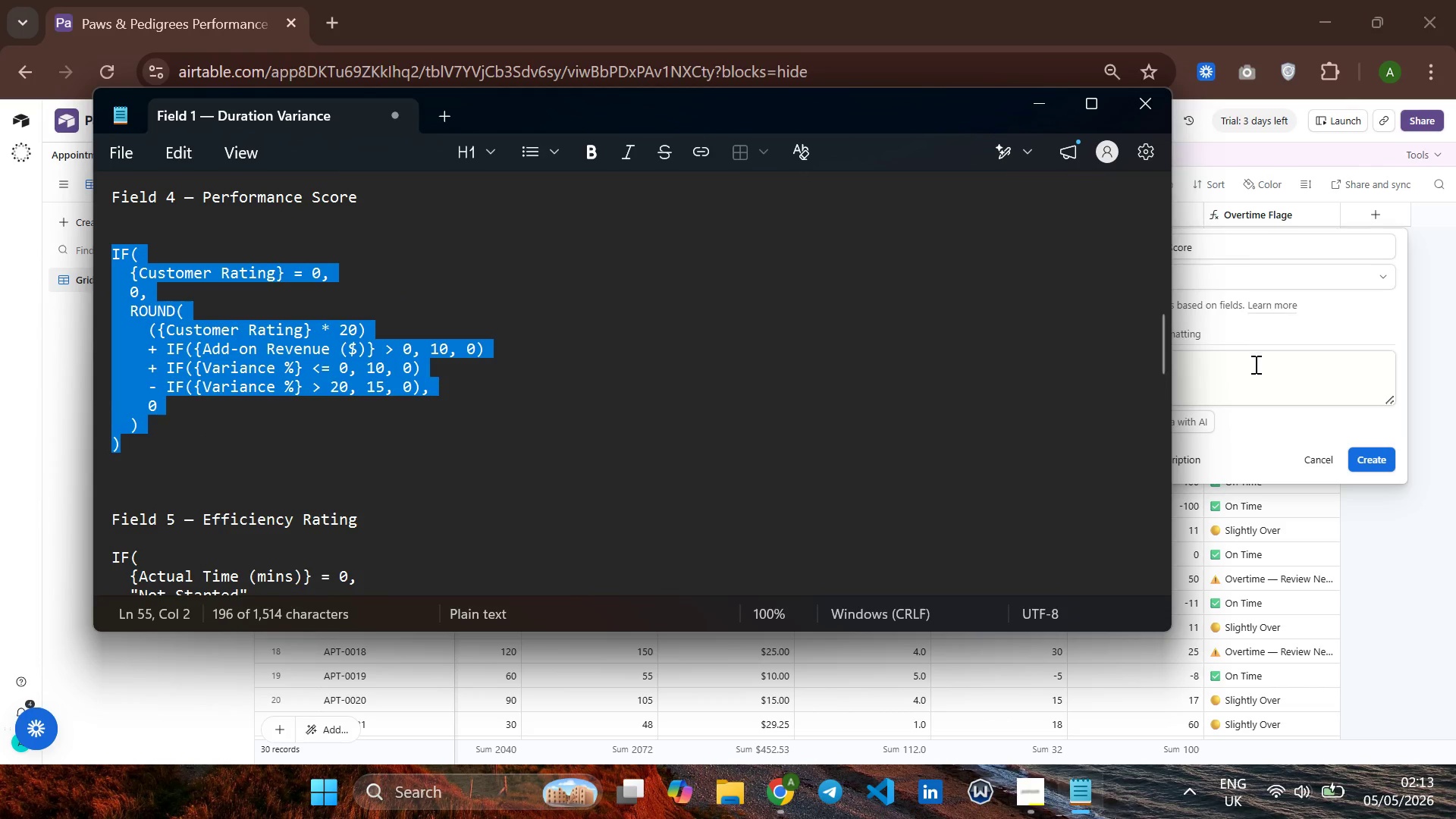 
left_click([1254, 364])
 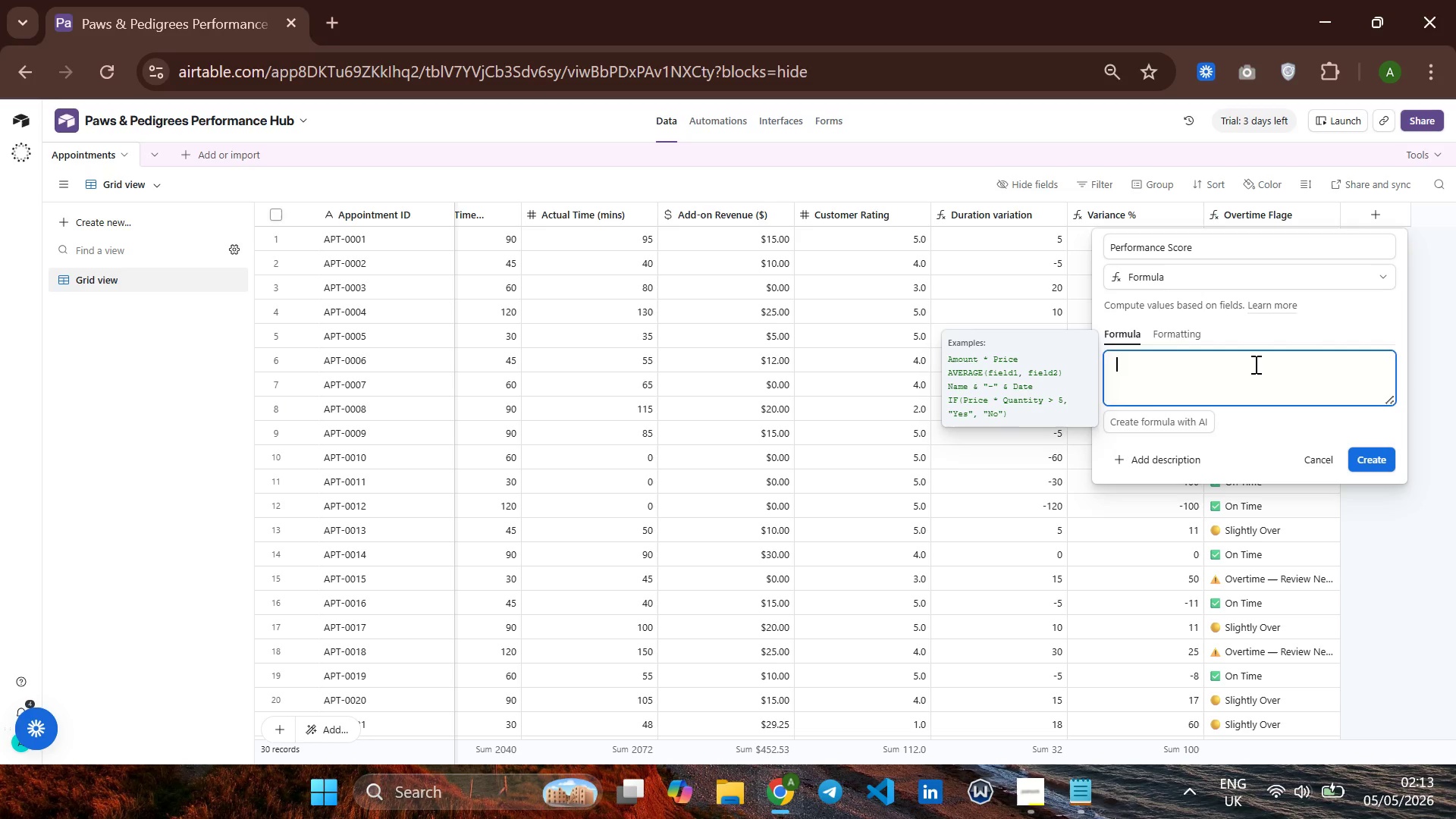 
key(Control+V)
 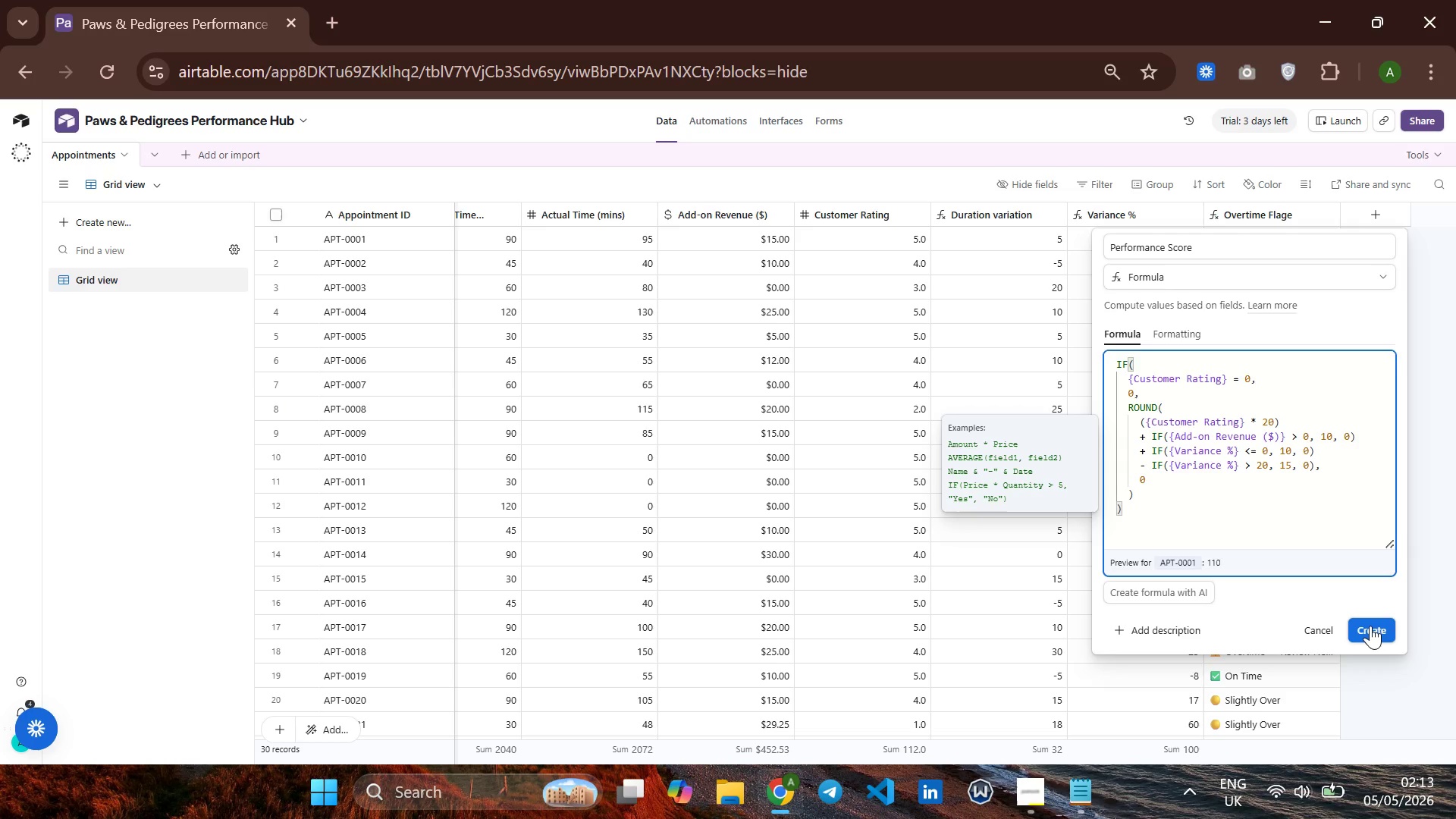 
wait(11.72)
 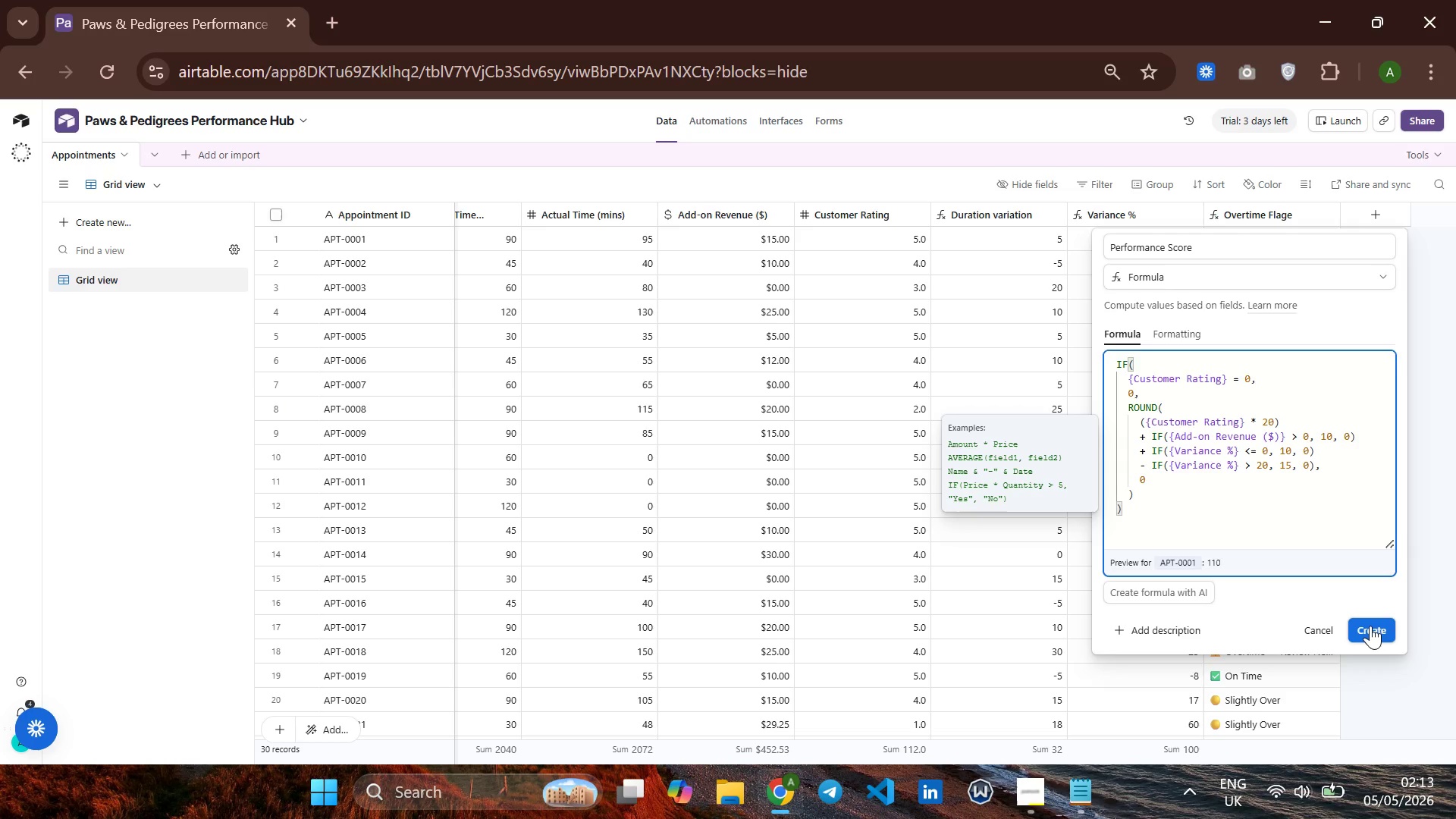 
left_click([1370, 626])
 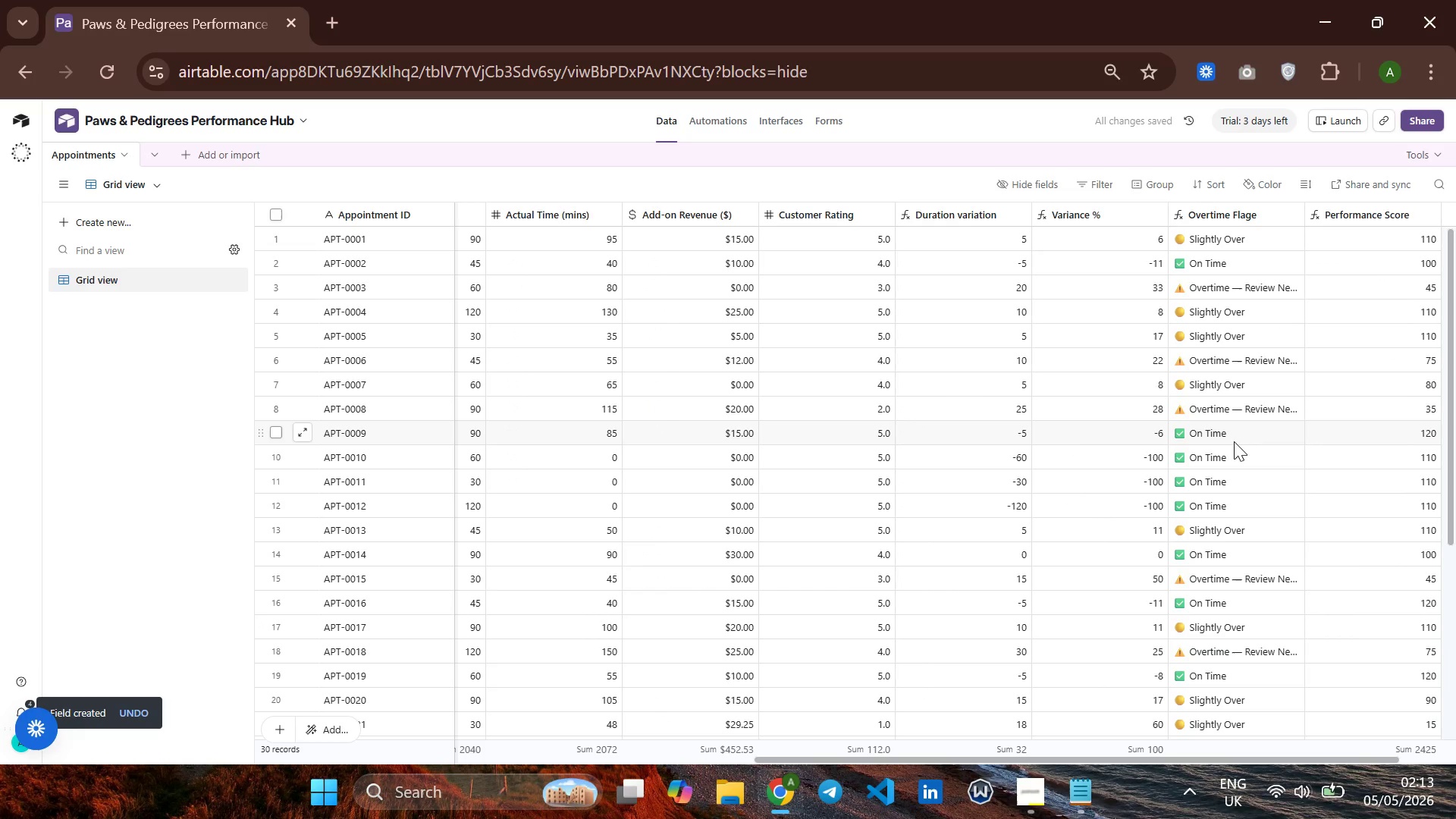 
wait(8.59)
 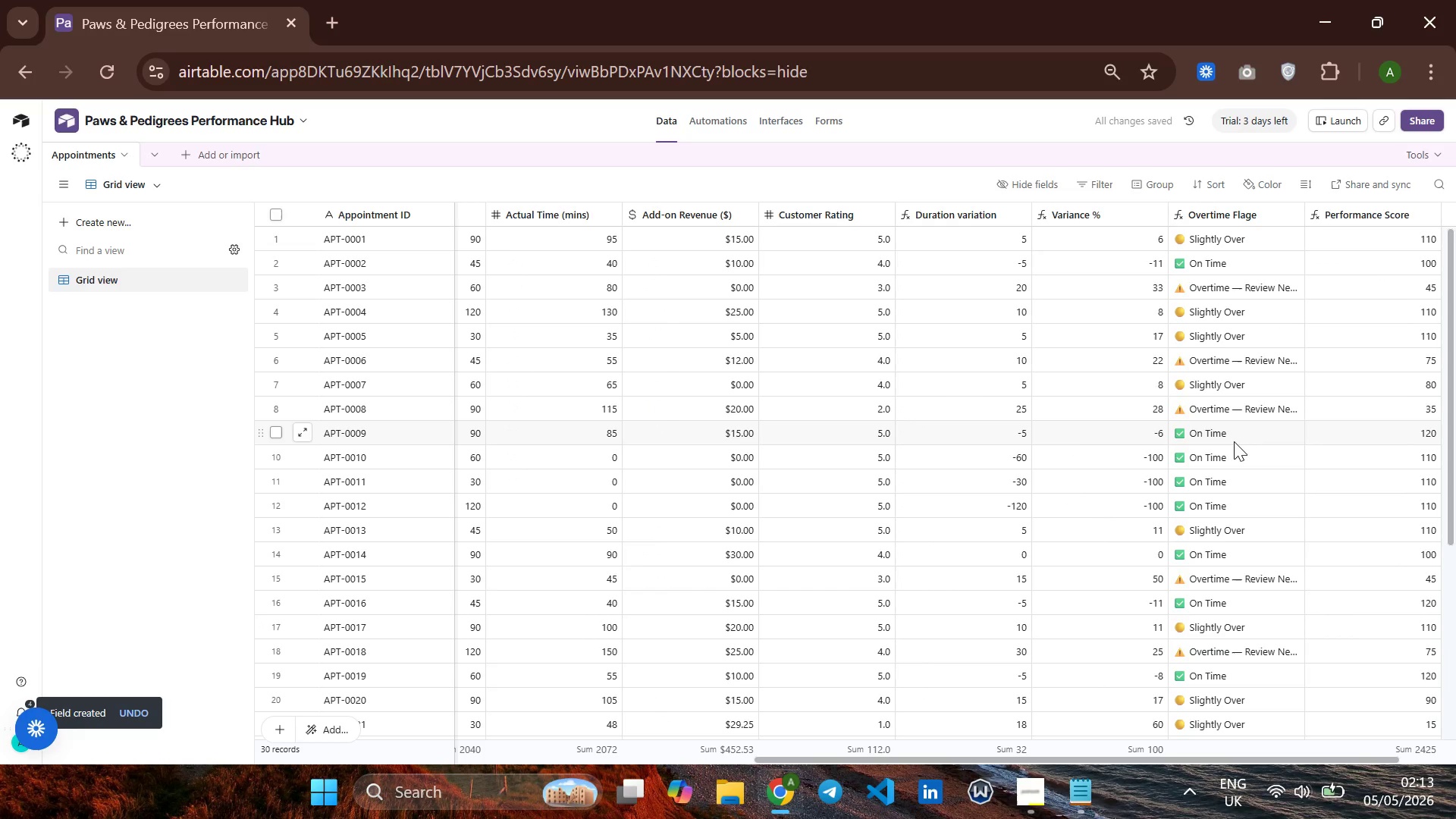 
mouse_move([1091, 308])
 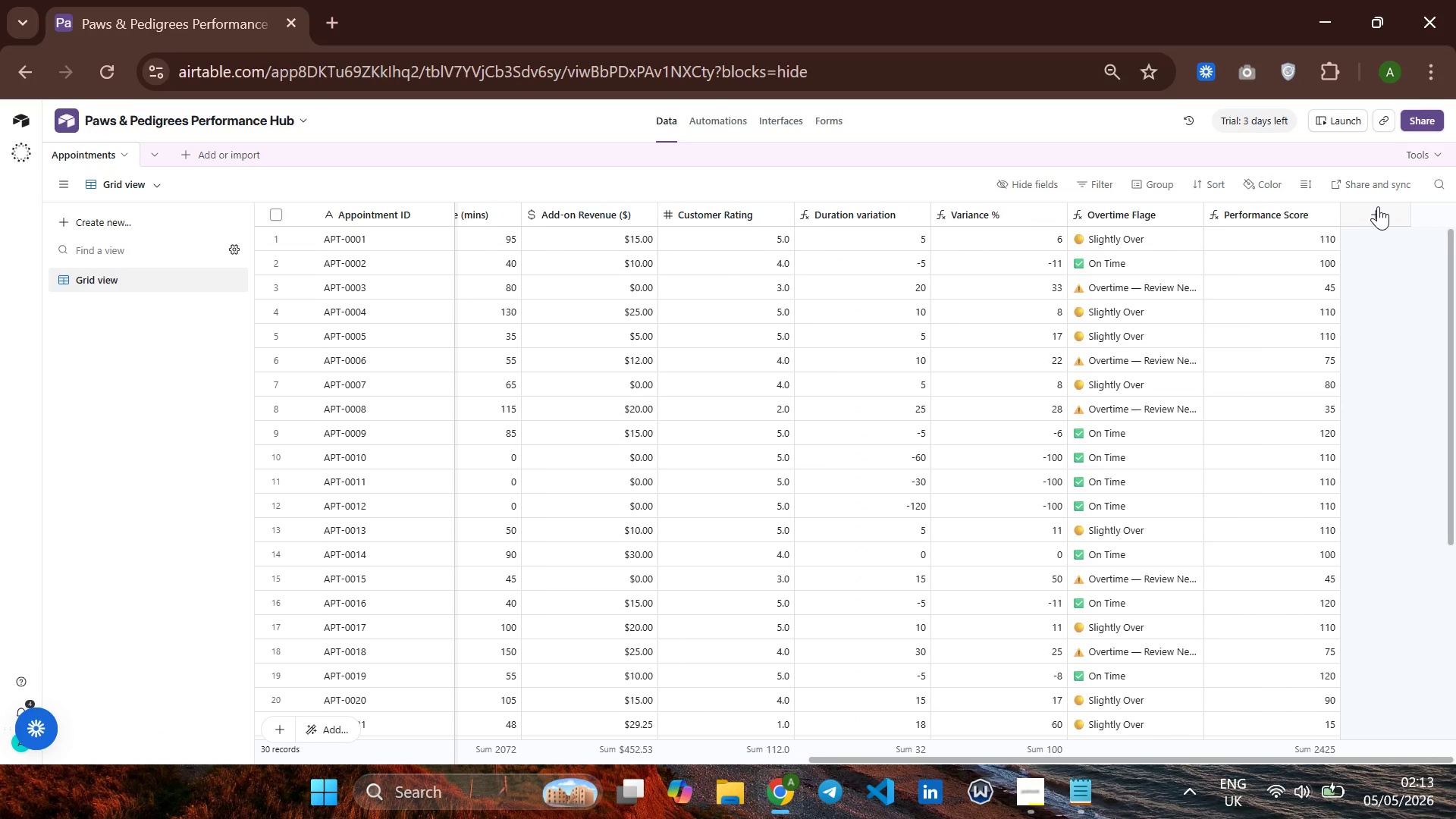 
left_click([1378, 206])
 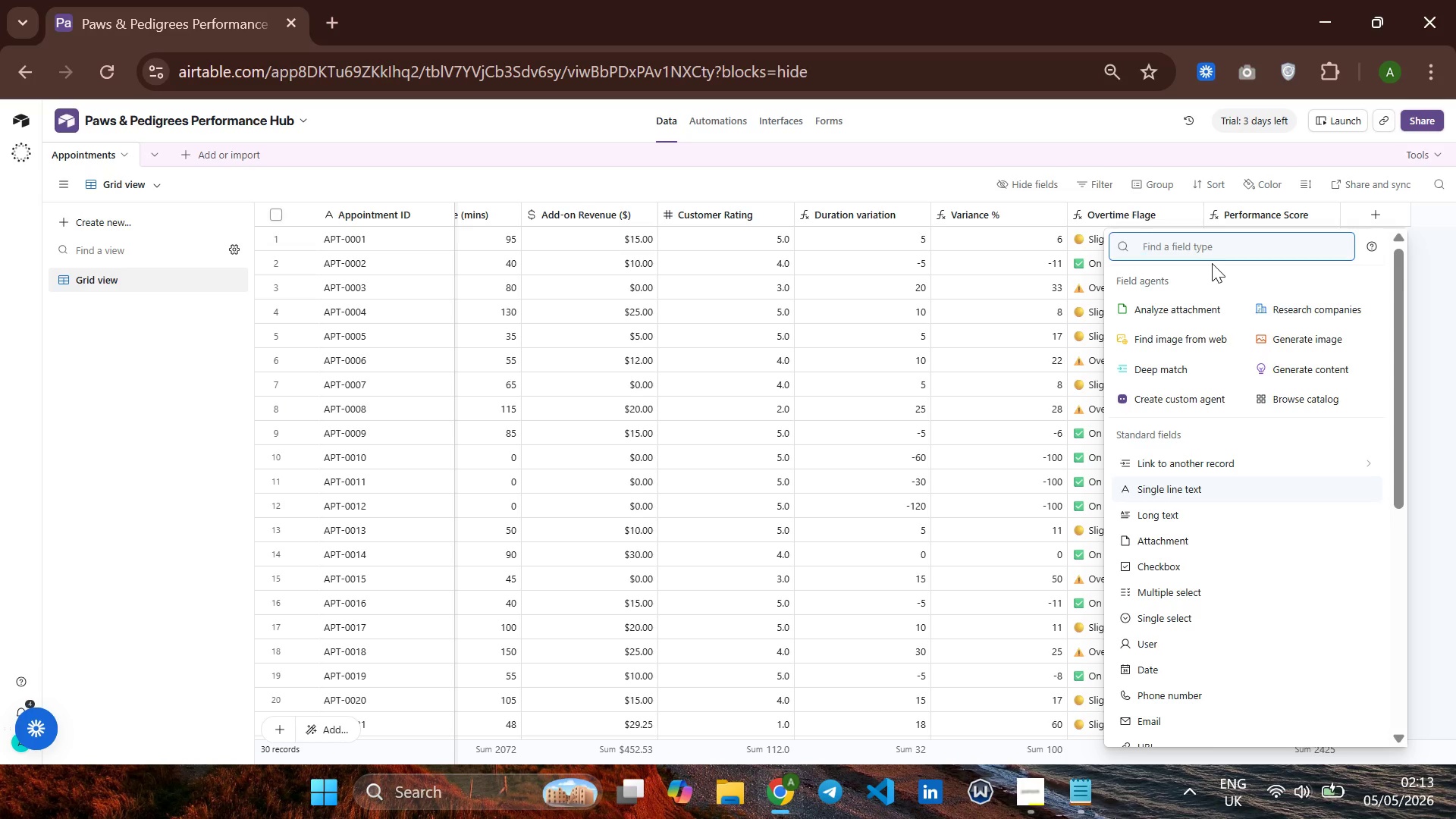 
wait(7.95)
 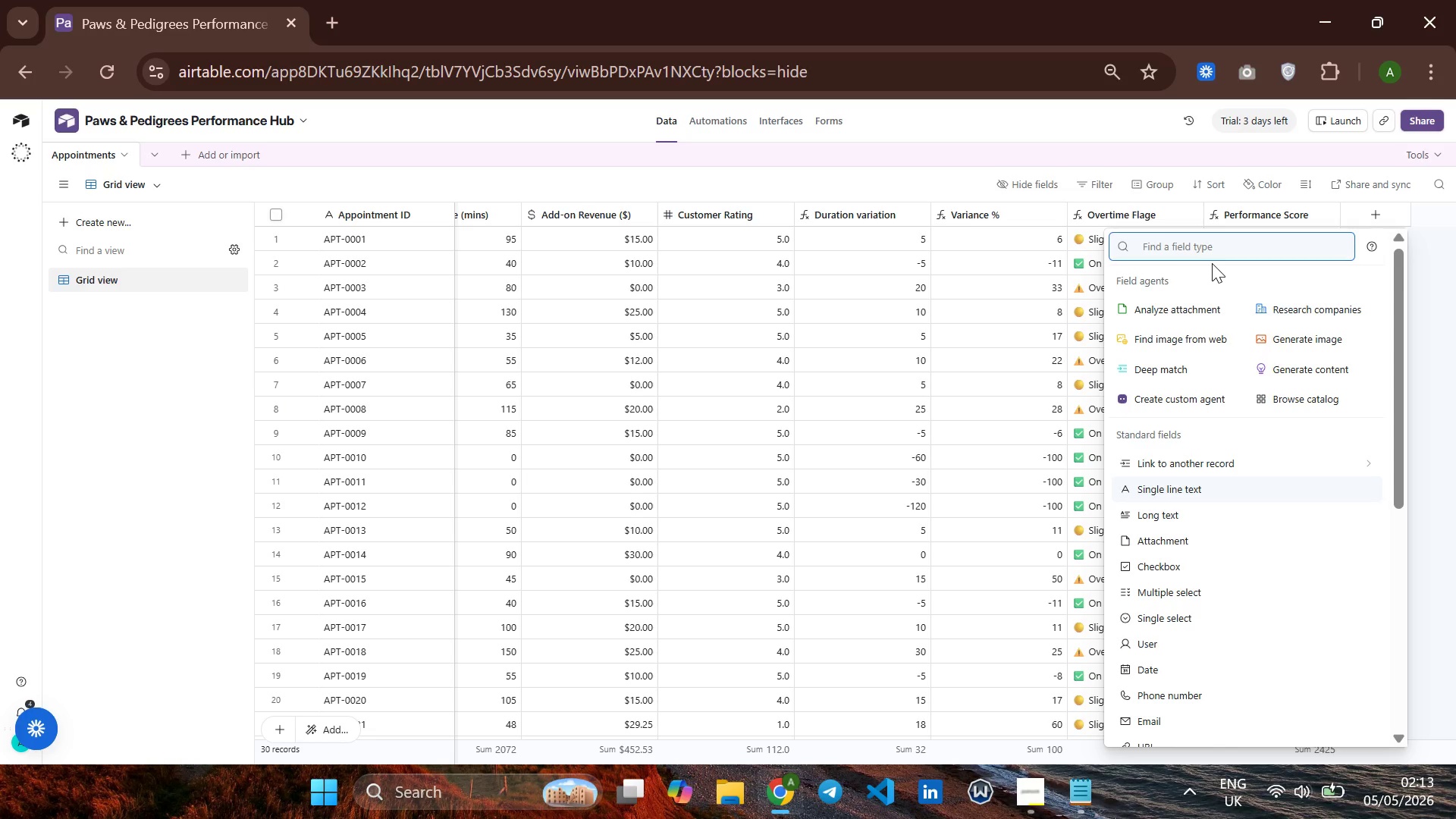 
type(for)
 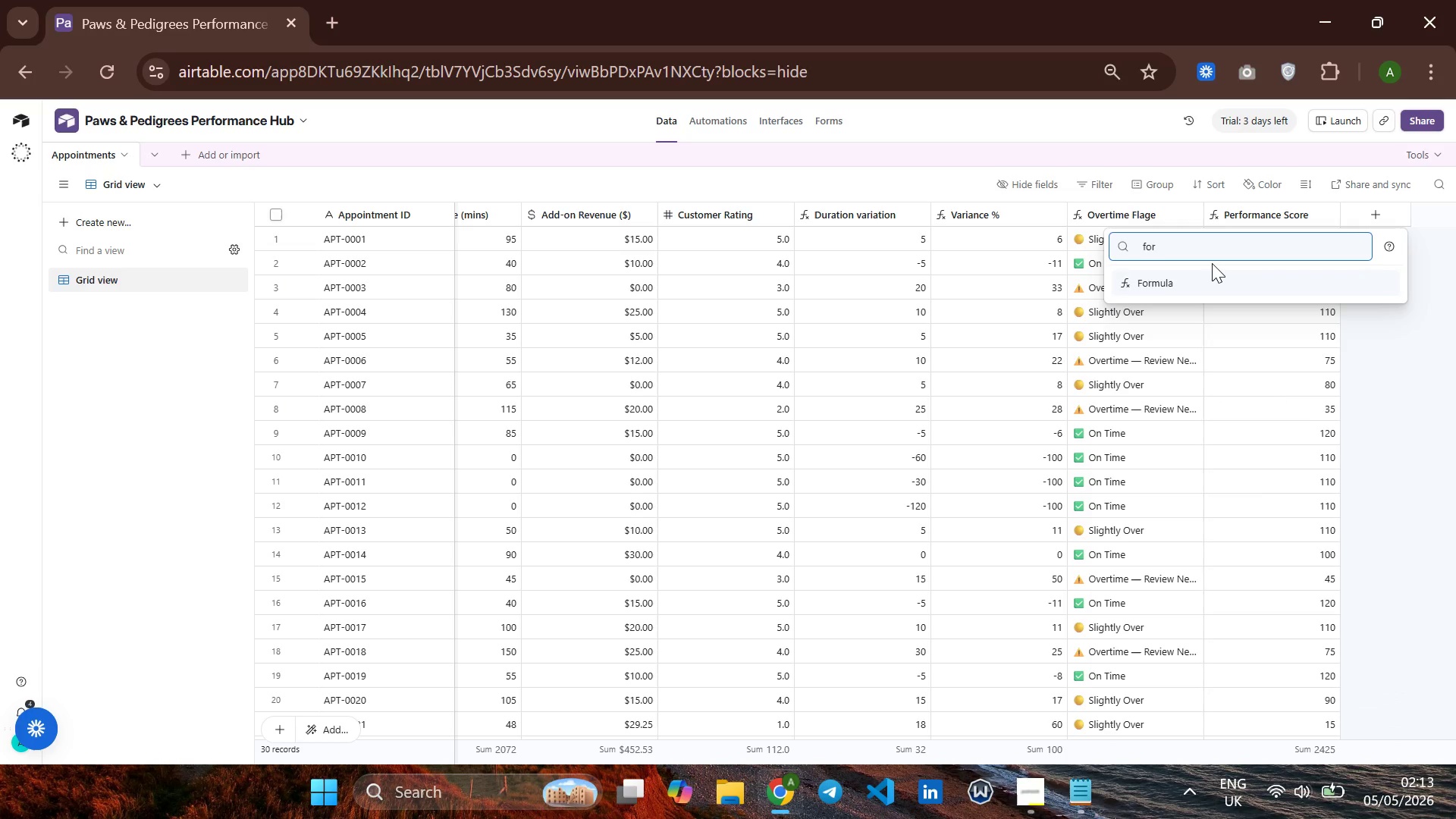 
key(Enter)
 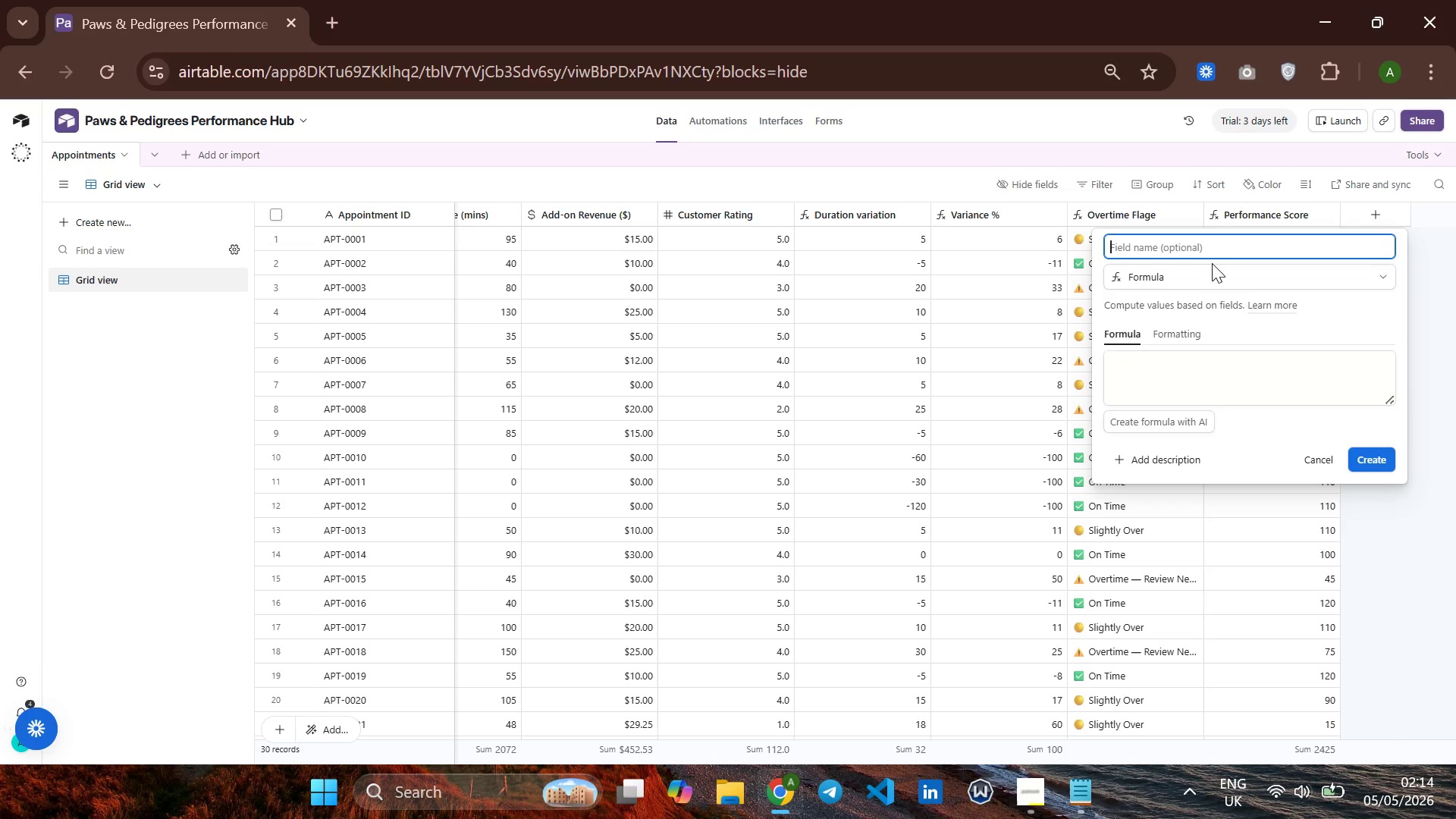 
type(Effiecency Rating )
key(Backspace)
 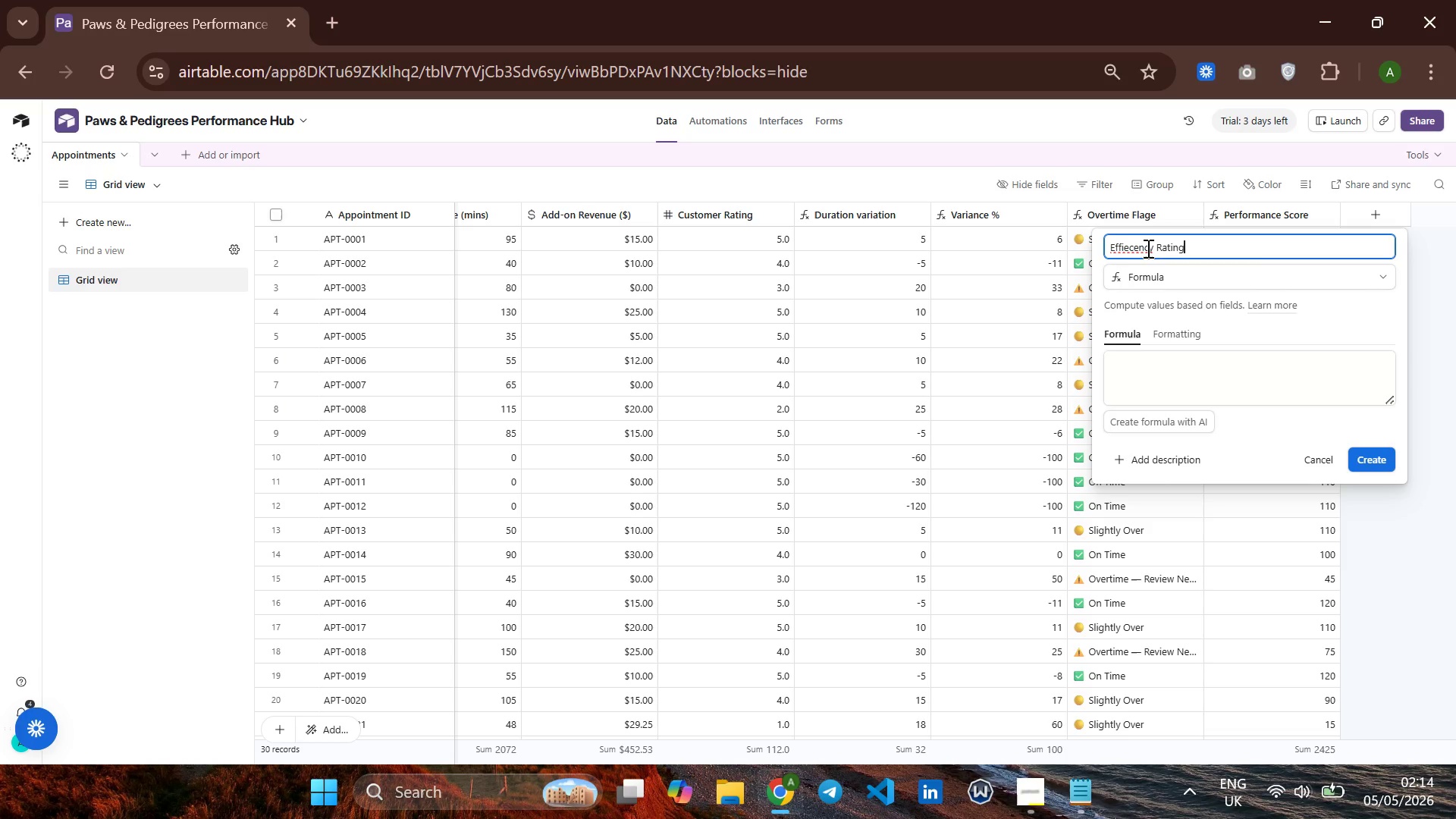 
wait(9.33)
 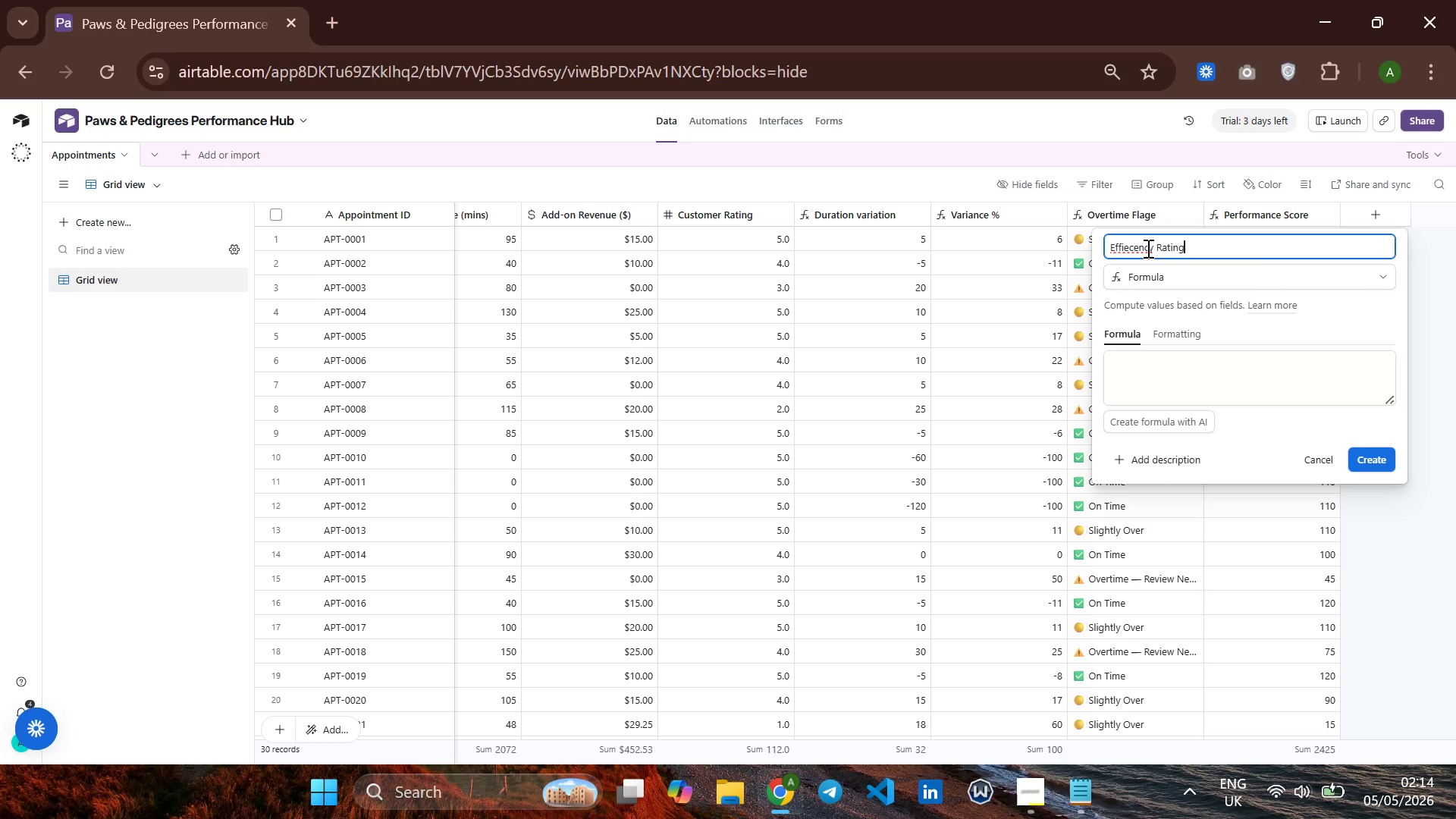 
left_click([1126, 247])
 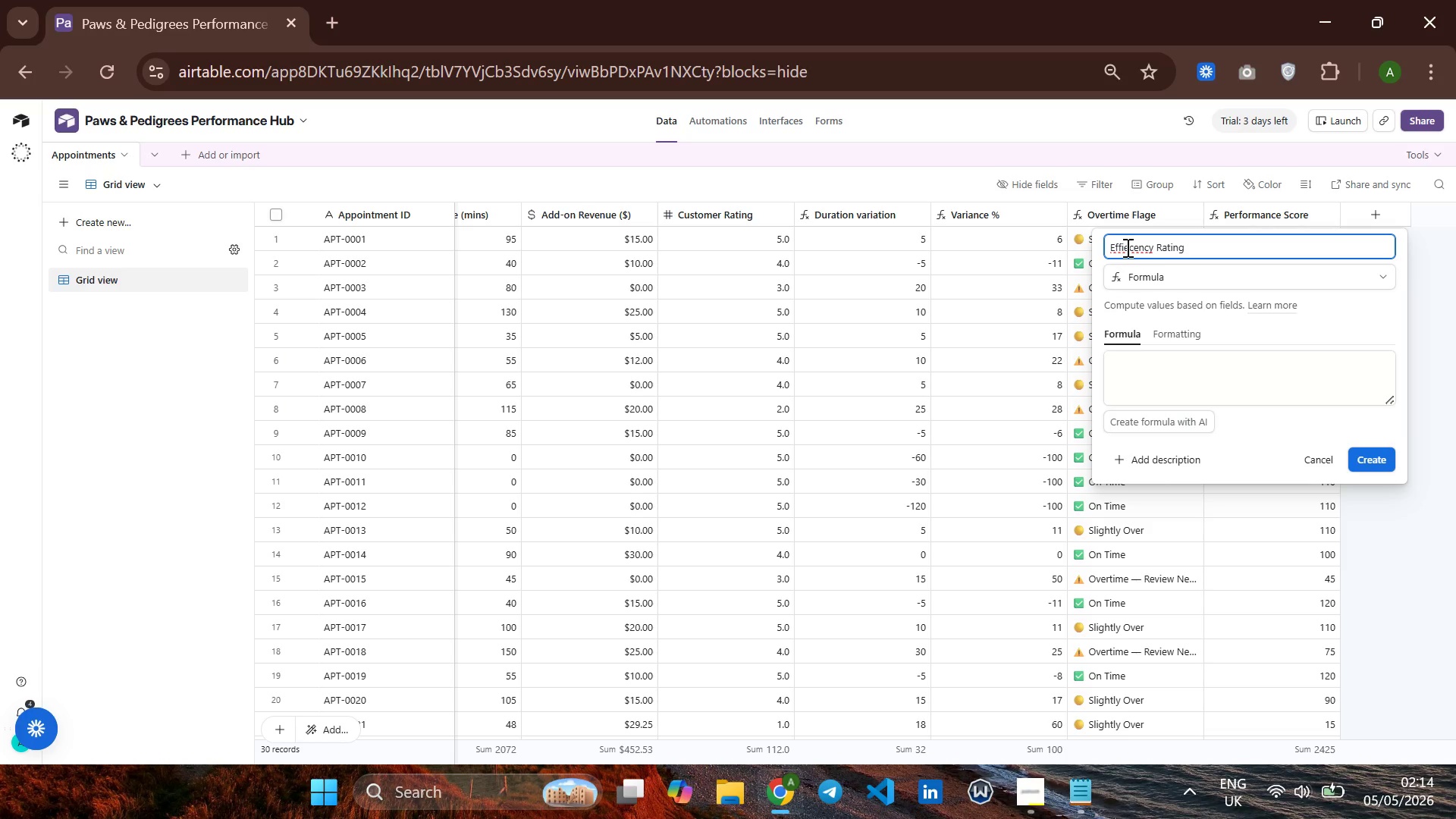 
key(ArrowRight)
 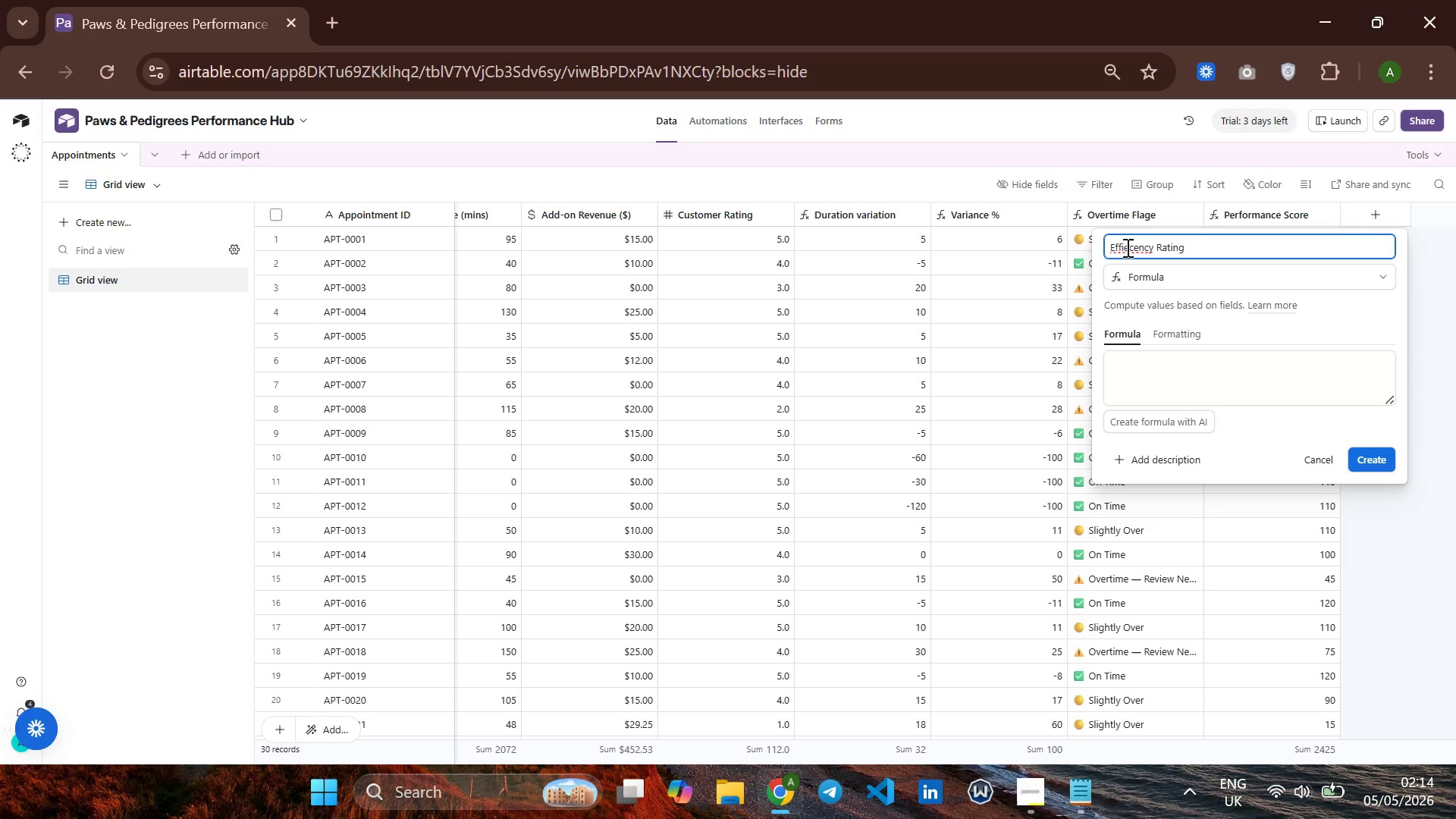 
key(Backspace)
 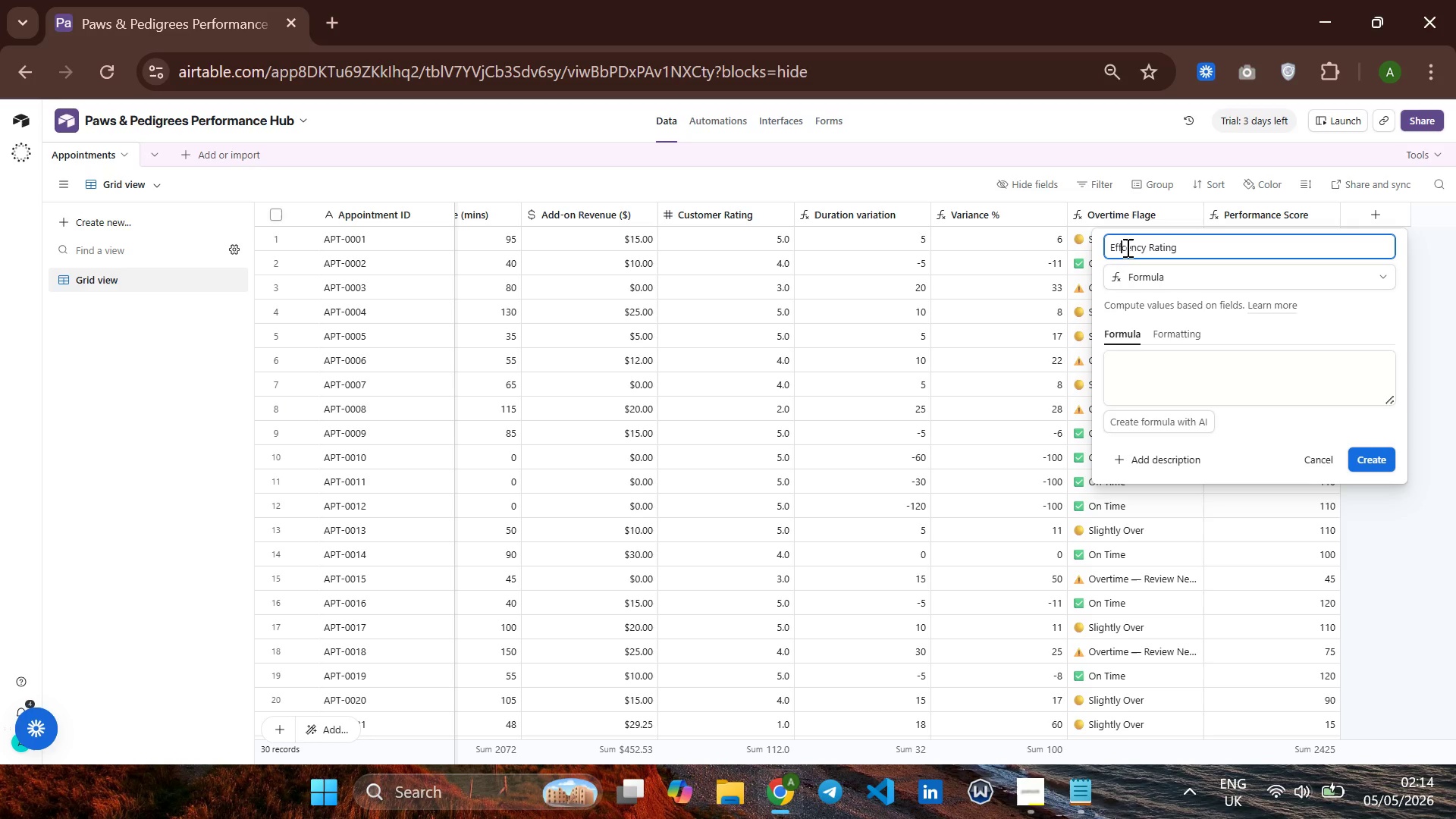 
key(Backspace)
 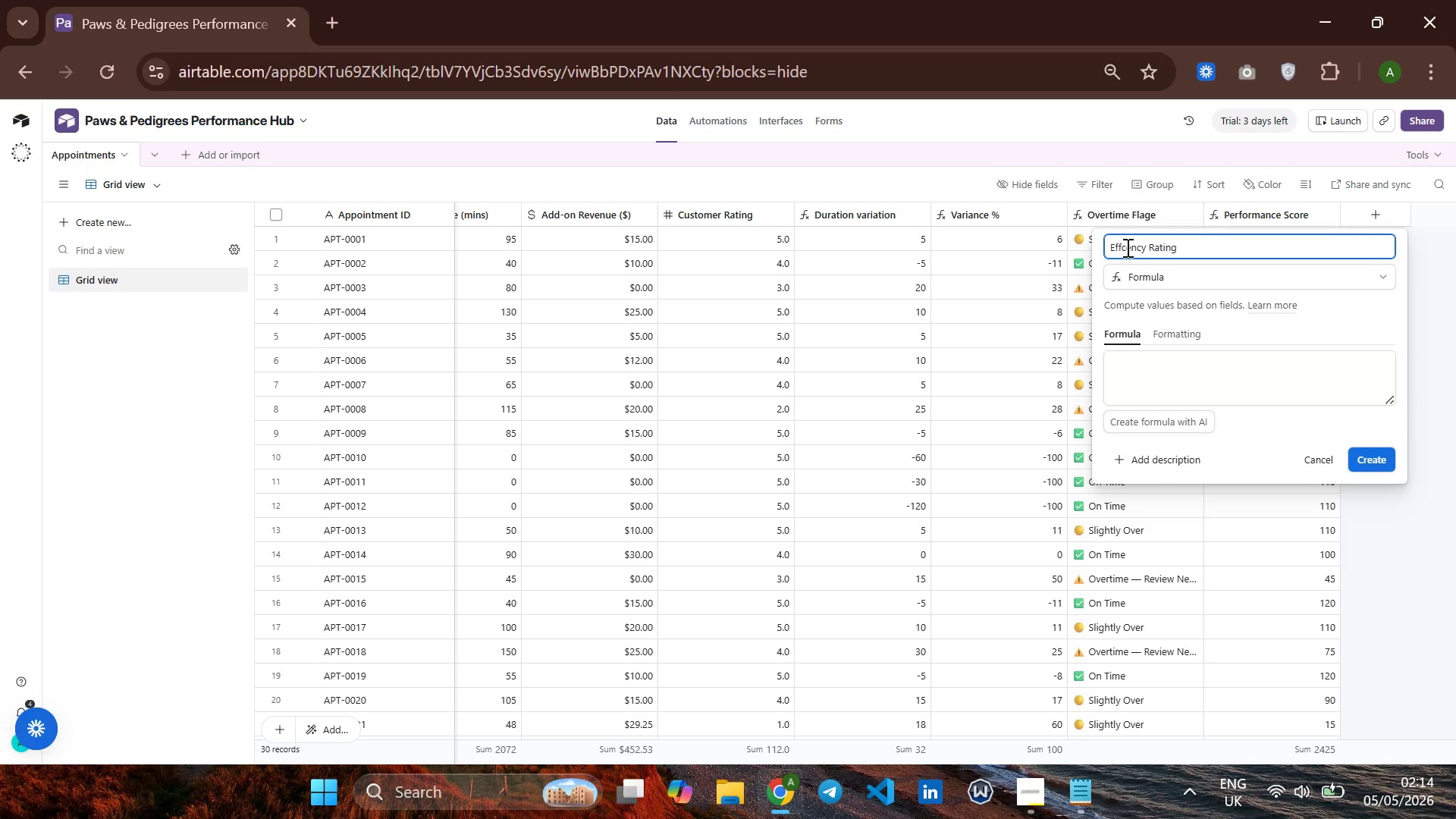 
key(E)
 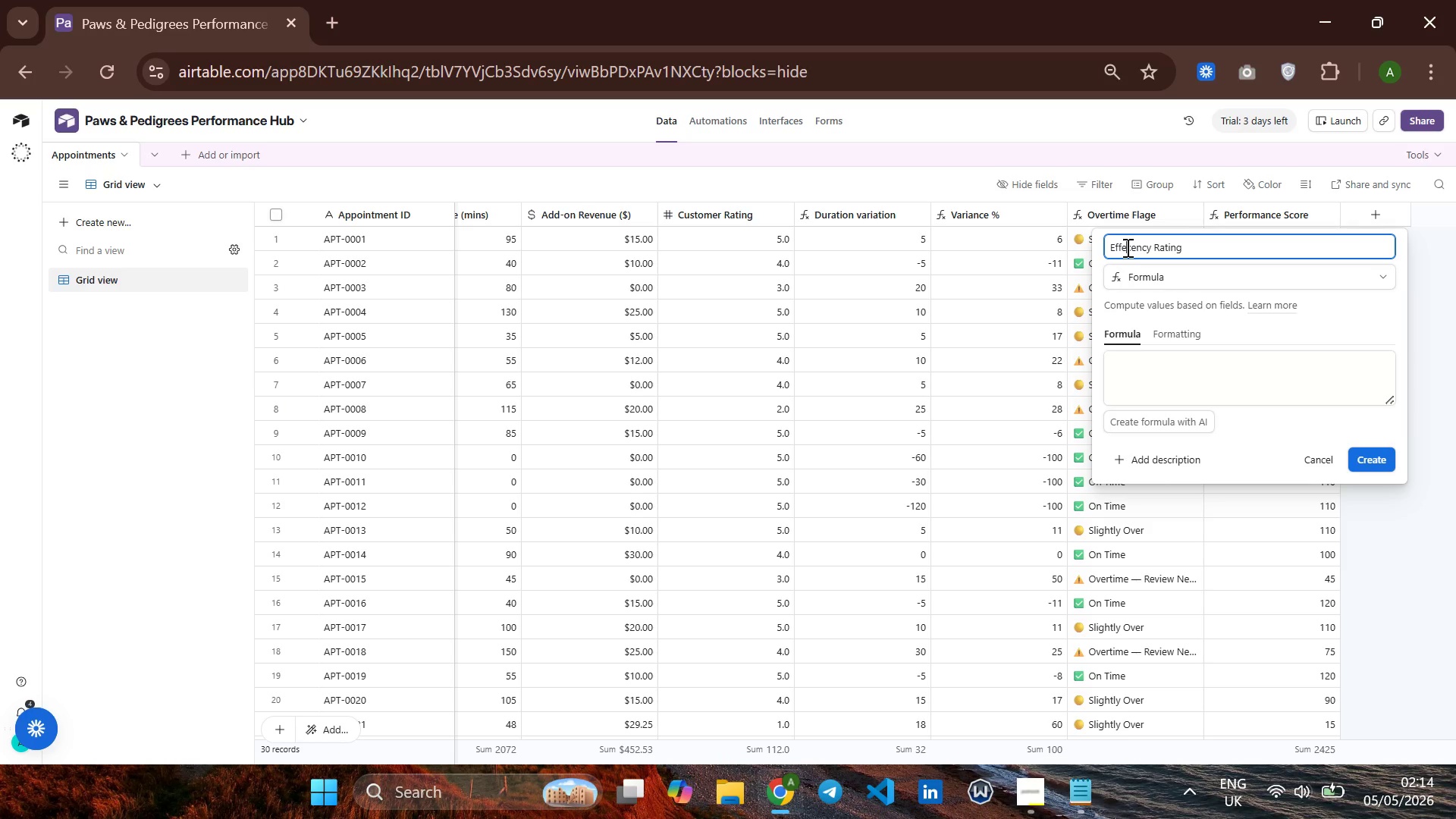 
key(ArrowRight)
 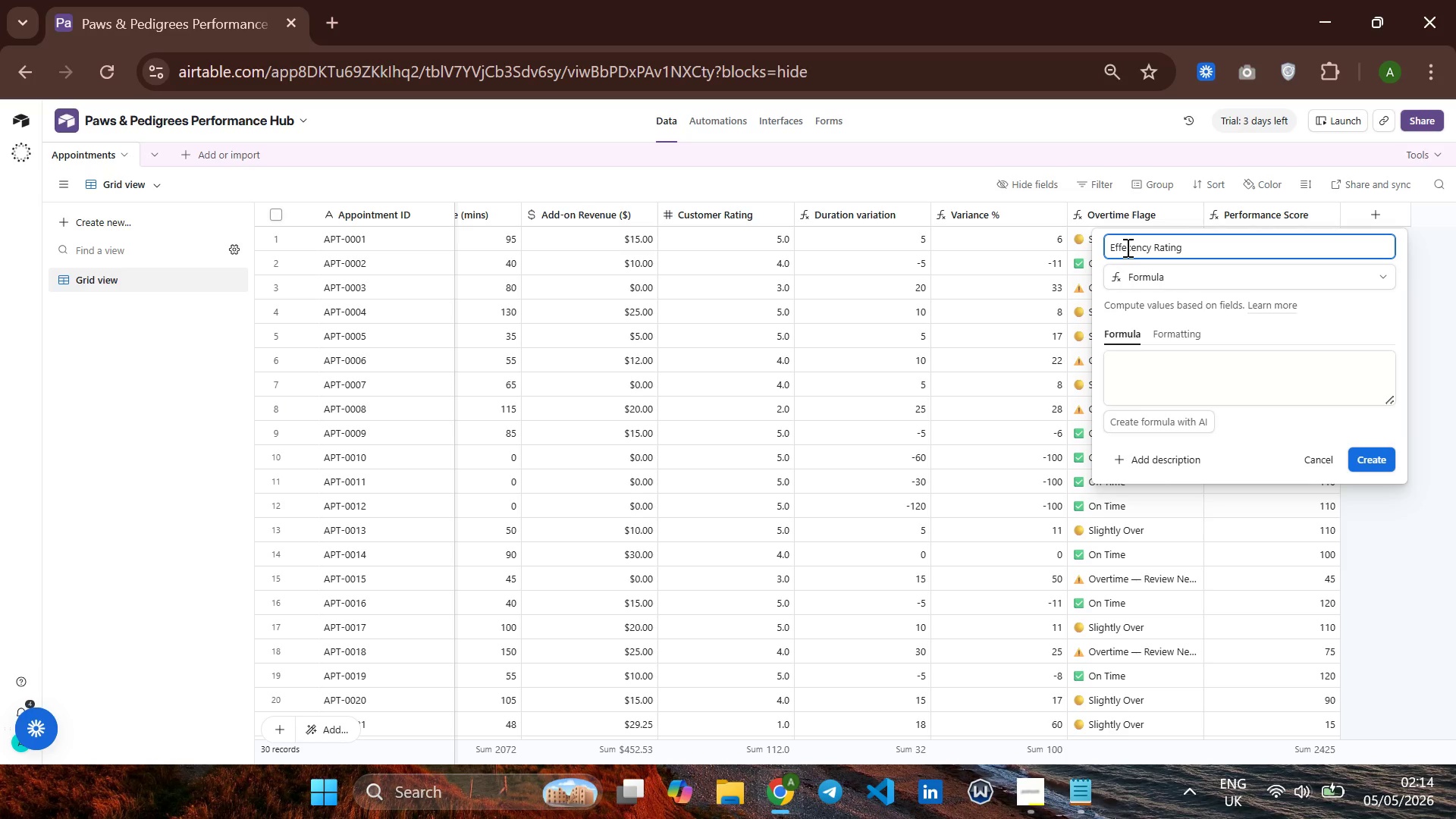 
key(I)
 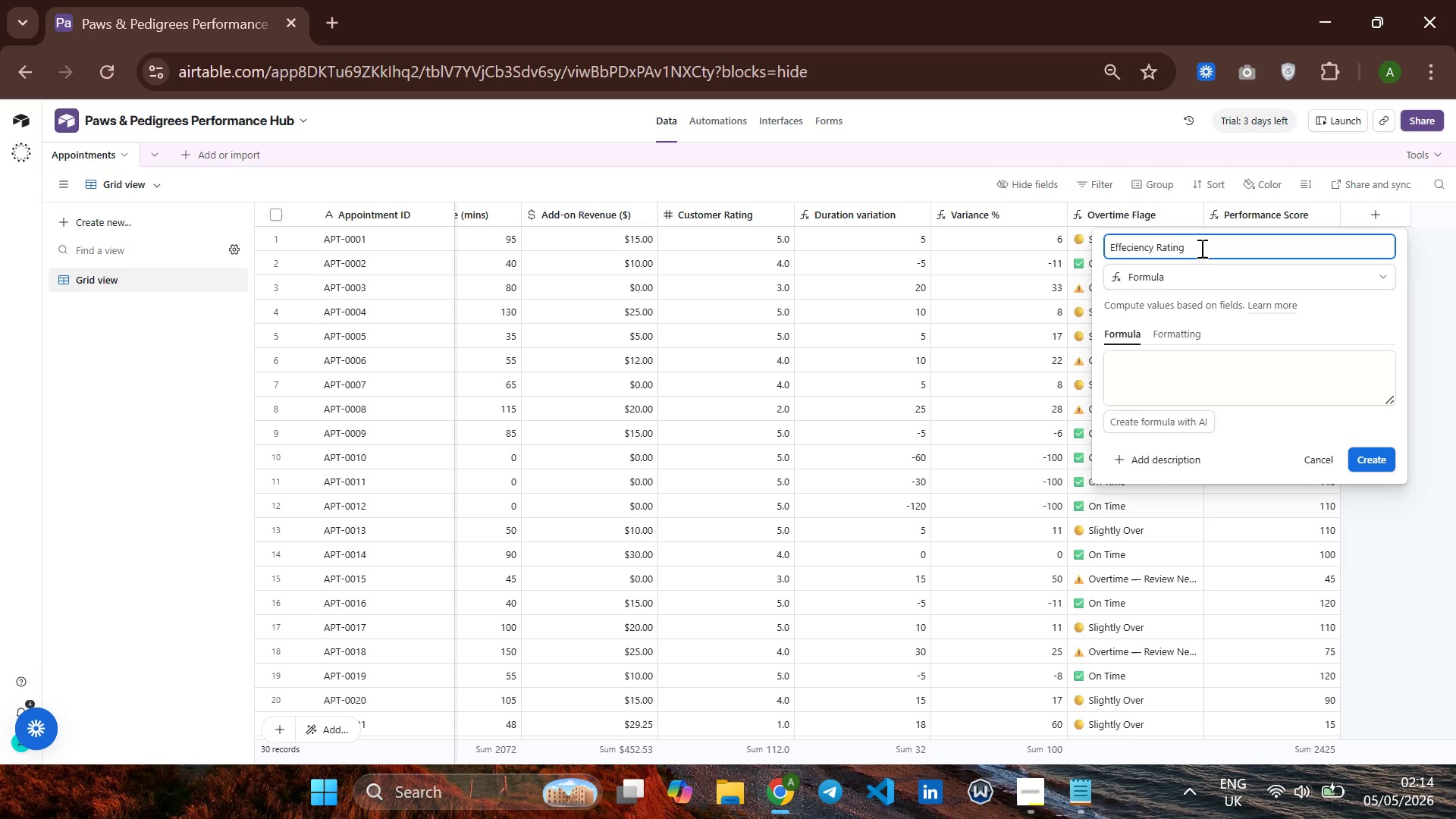 
double_click([1199, 233])
 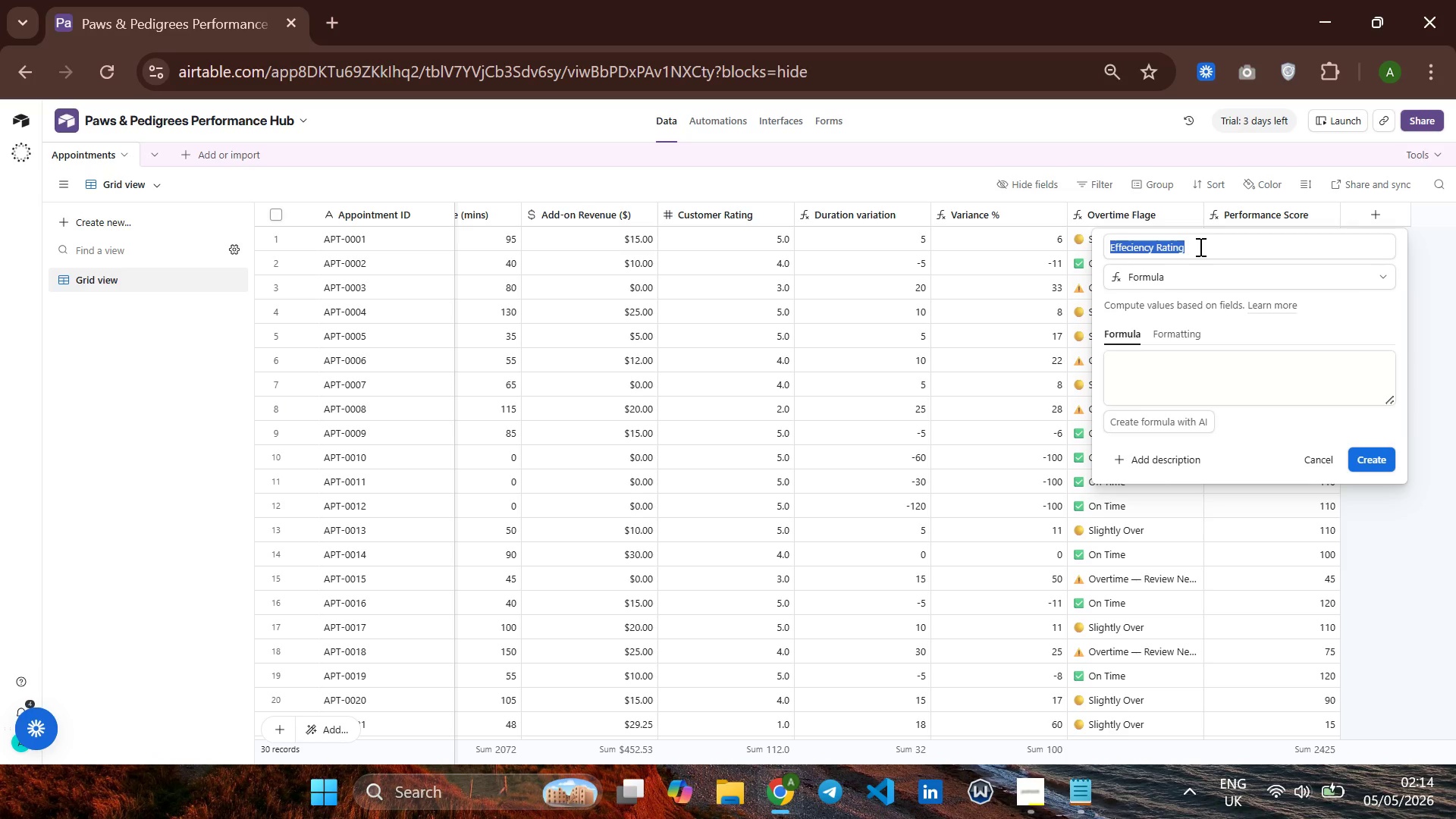 
left_click([1199, 249])
 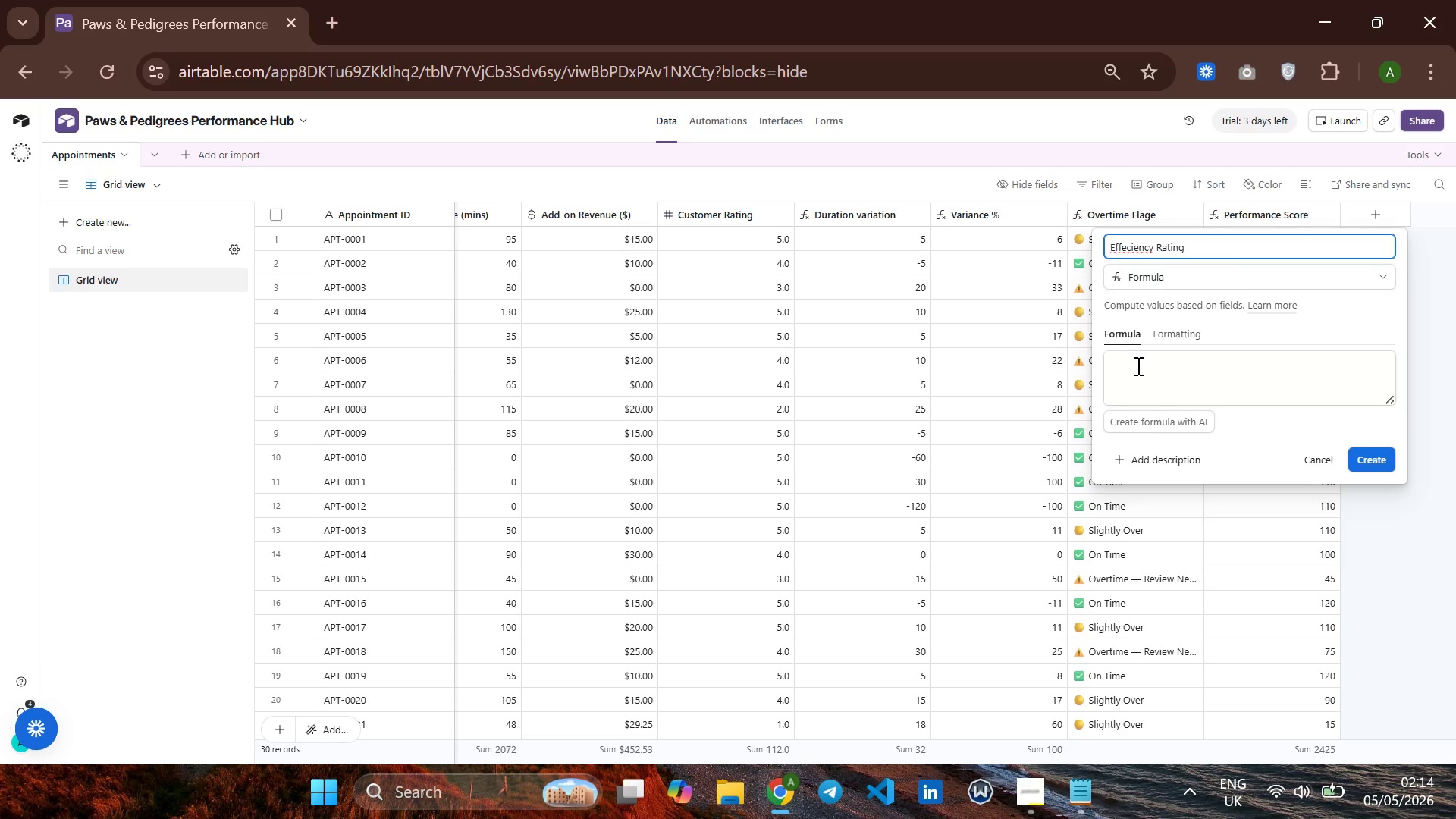 
left_click([1137, 366])
 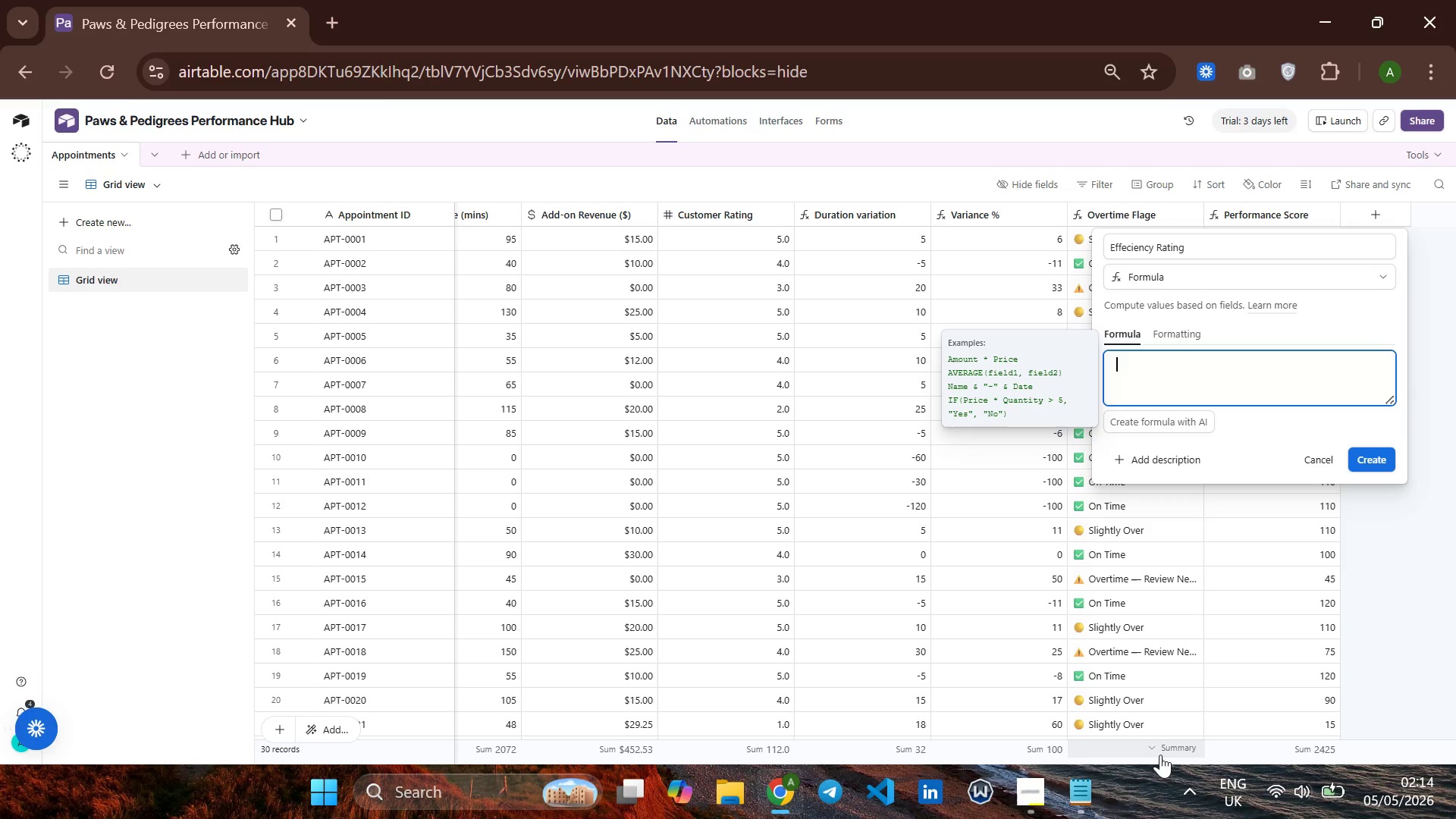 
left_click([1078, 802])
 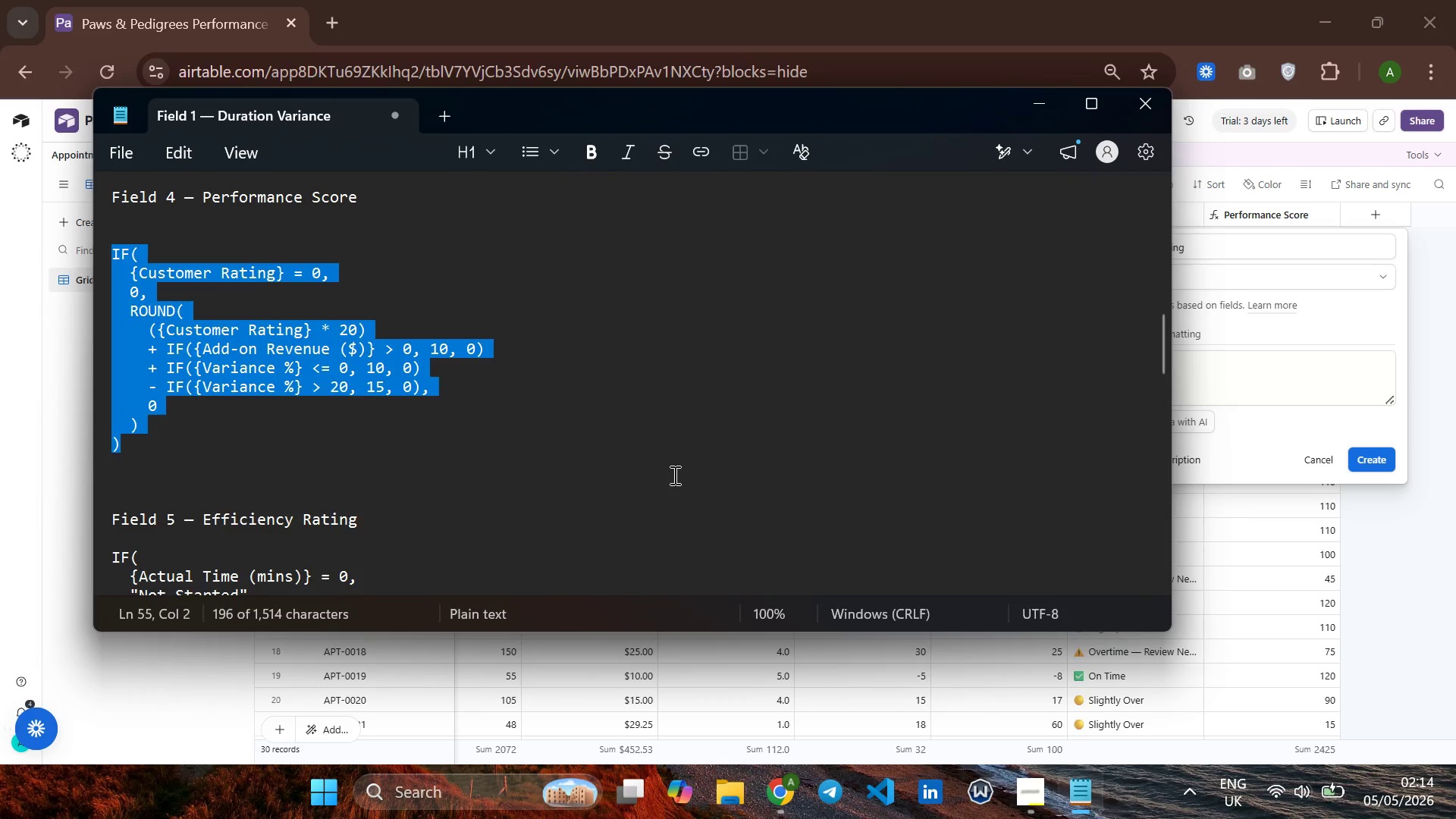 
scroll: coordinate [673, 475], scroll_direction: down, amount: 6.0
 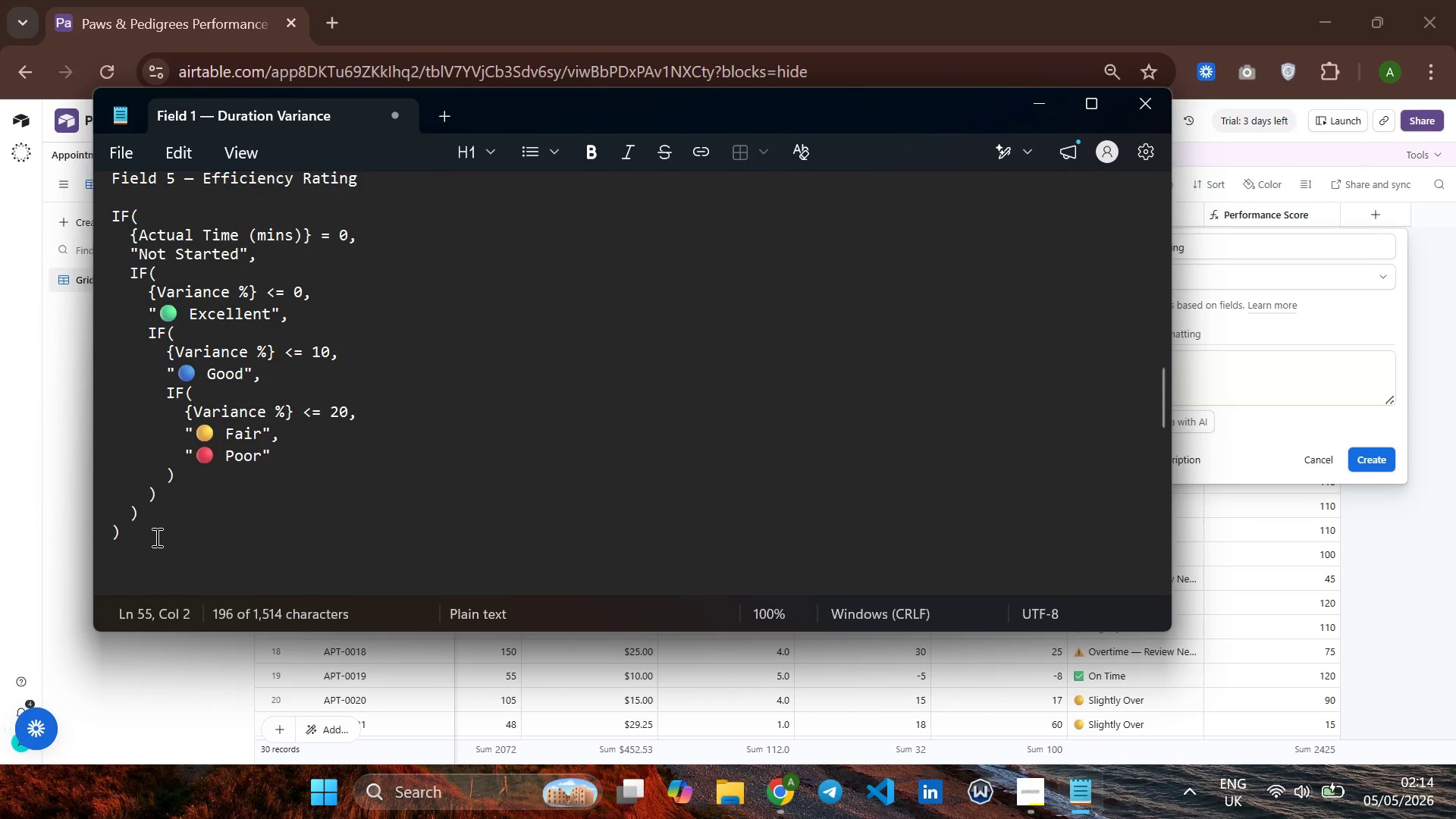 
left_click_drag(start_coordinate=[155, 537], to_coordinate=[116, 220])
 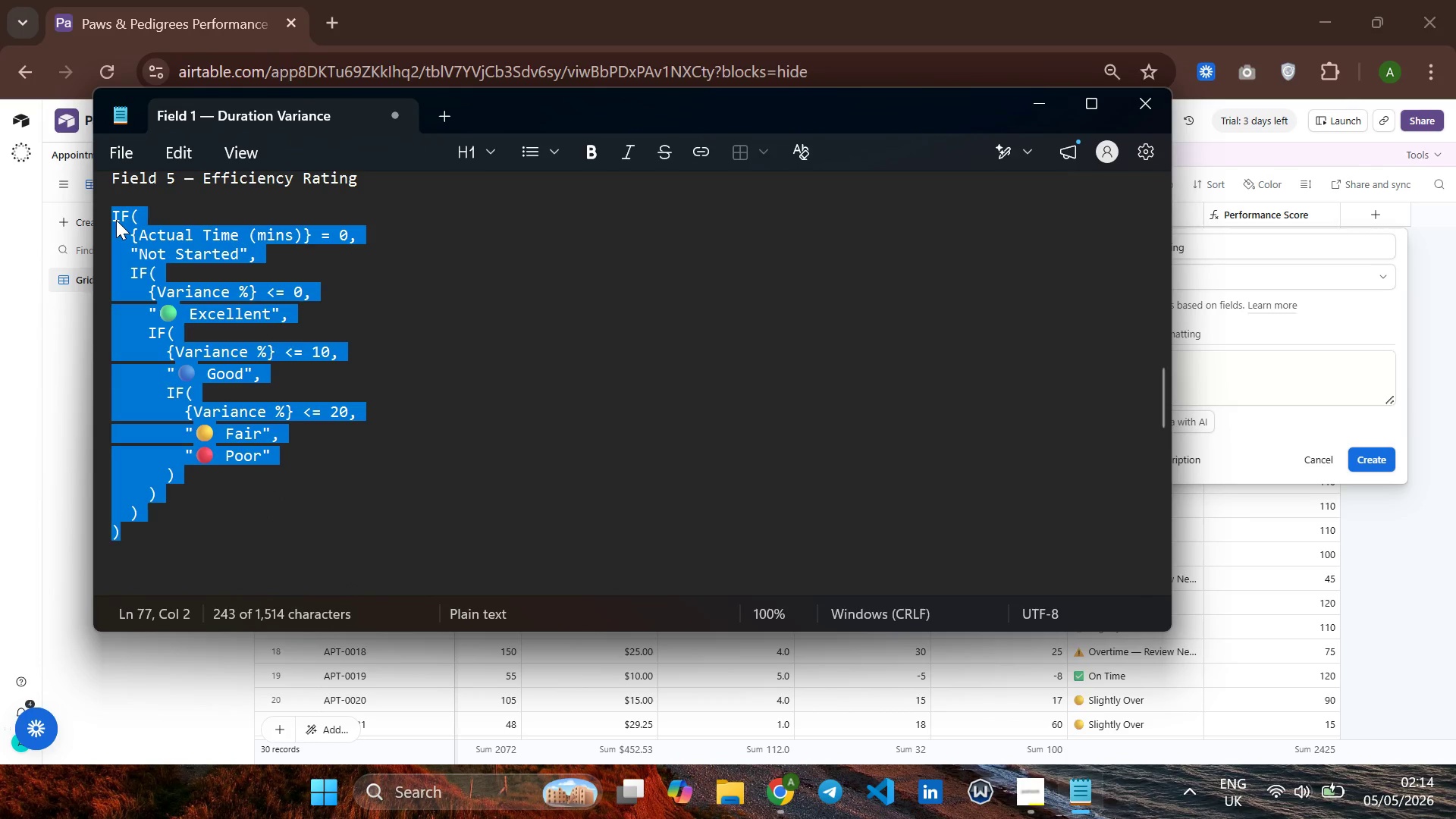 
key(Control+C)
 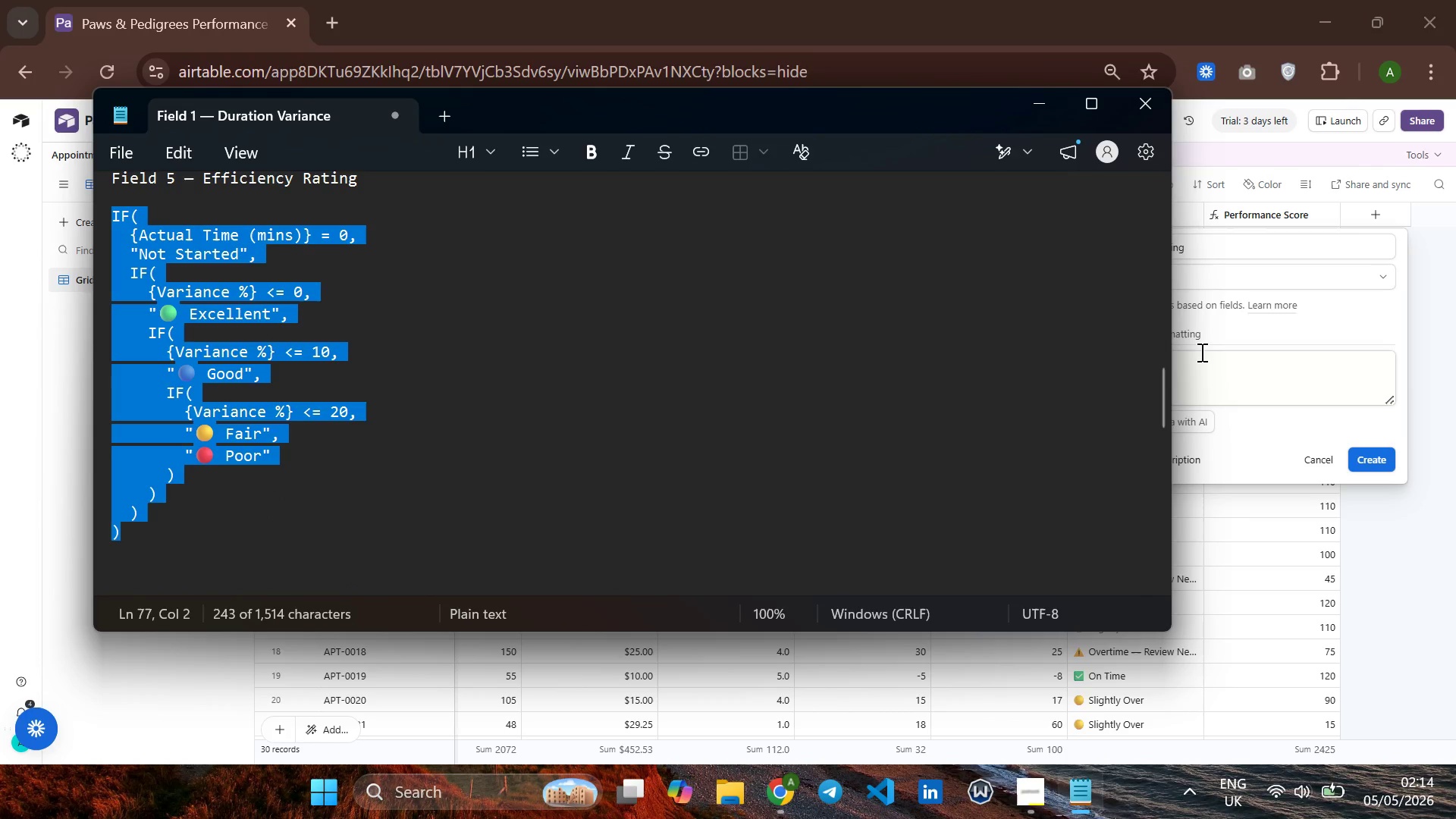 
left_click([1197, 358])
 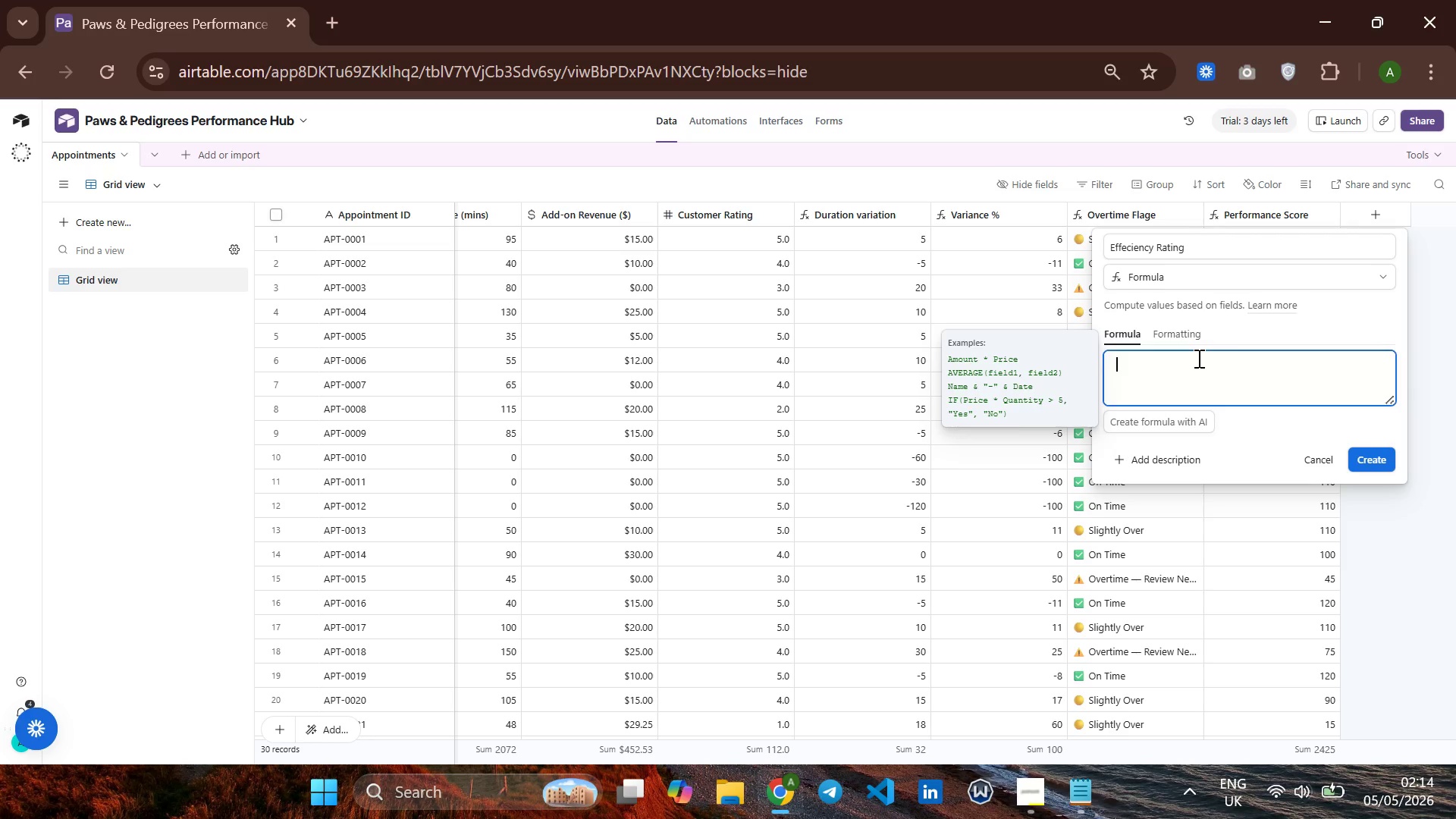 
key(Control+V)
 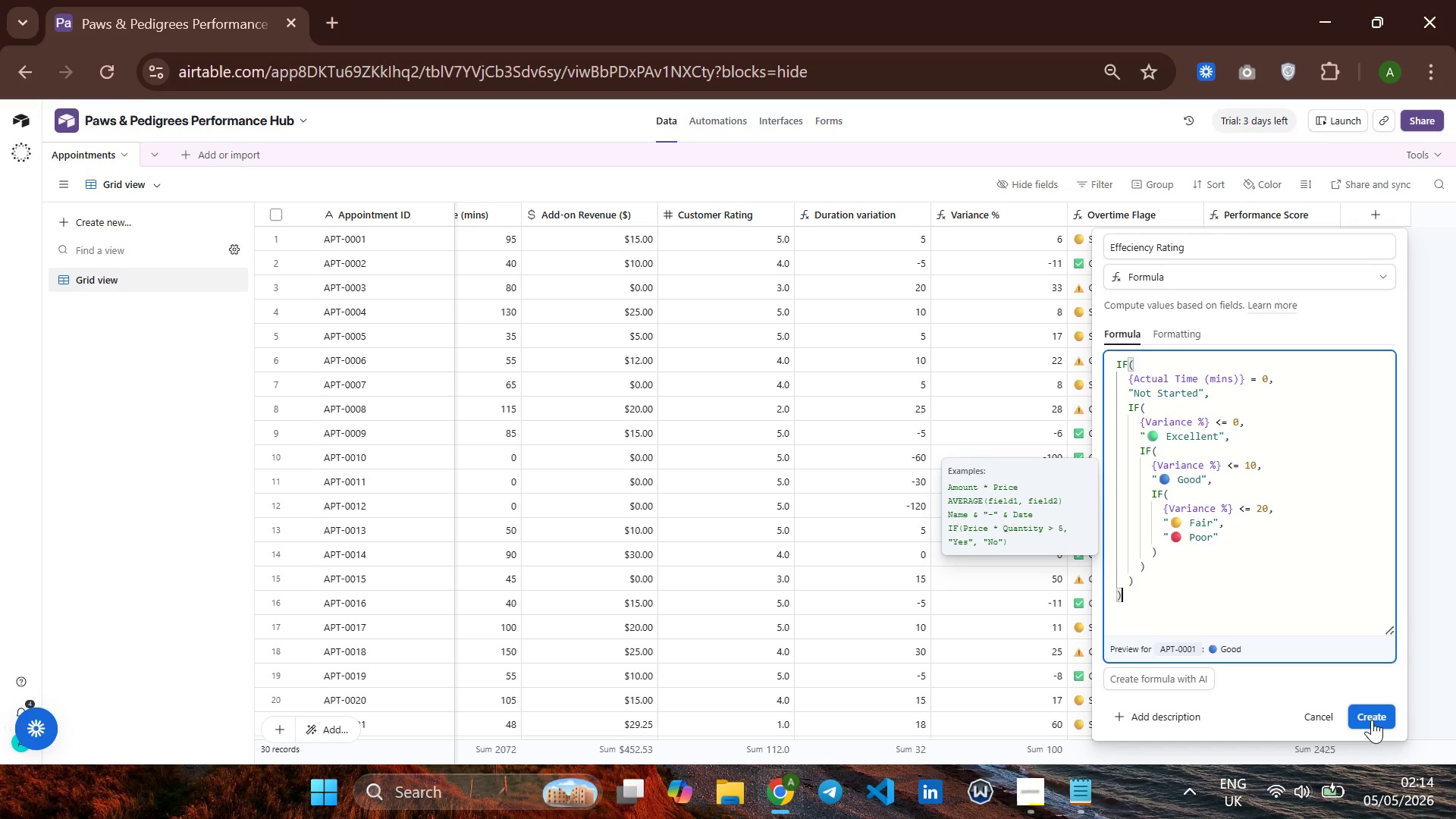 
left_click([1367, 714])
 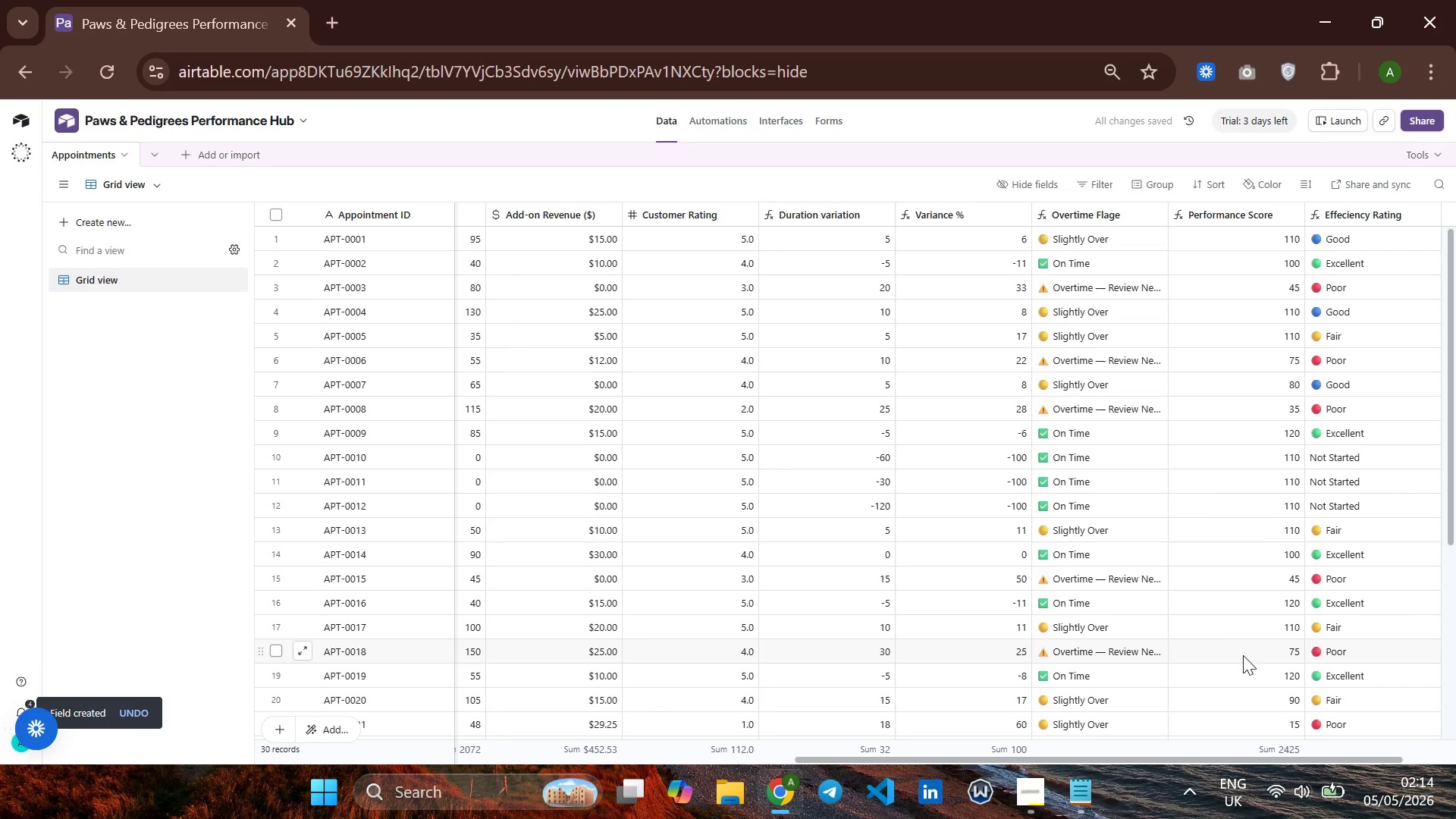 
wait(7.34)
 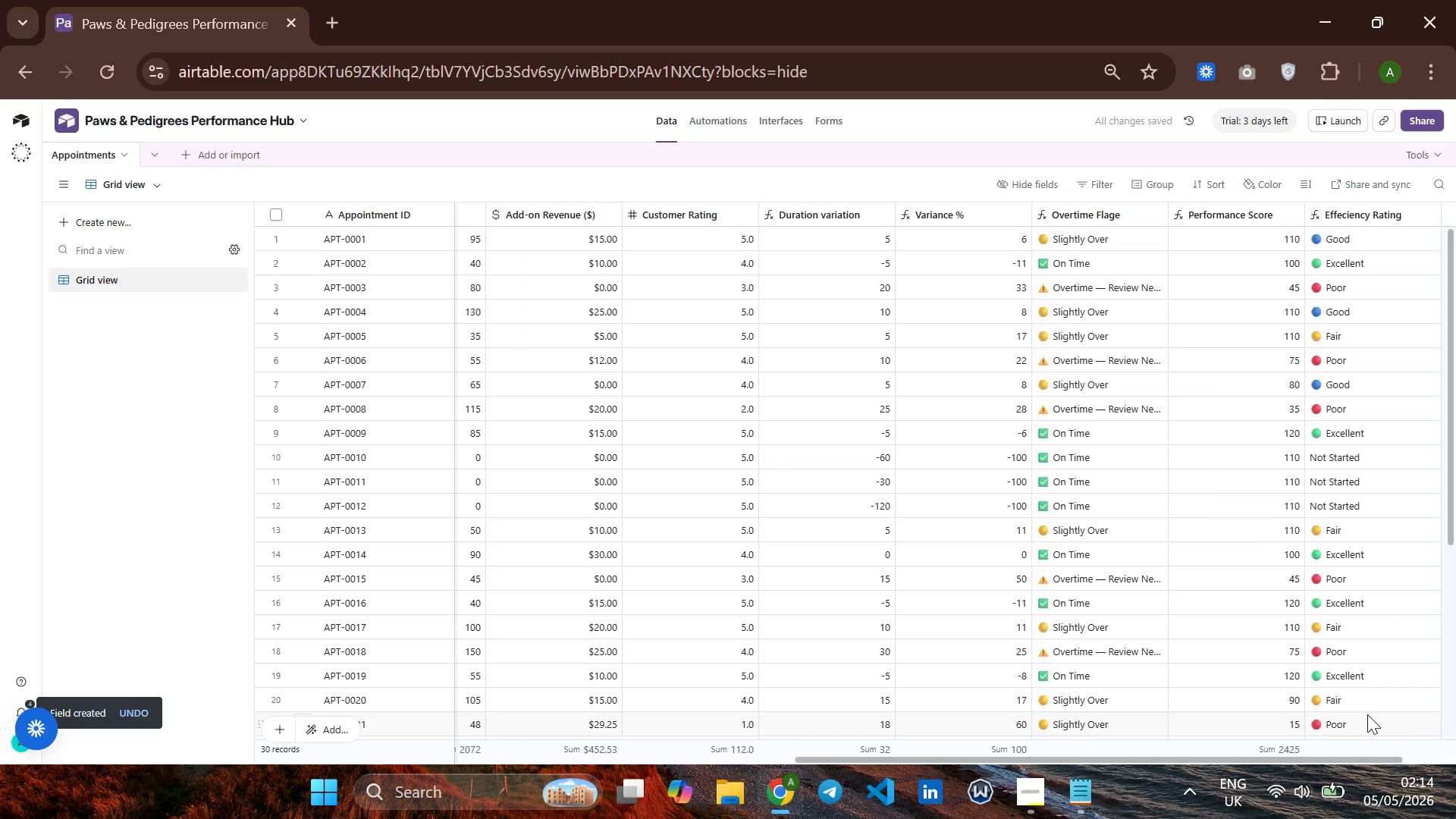 
left_click([1401, 210])
 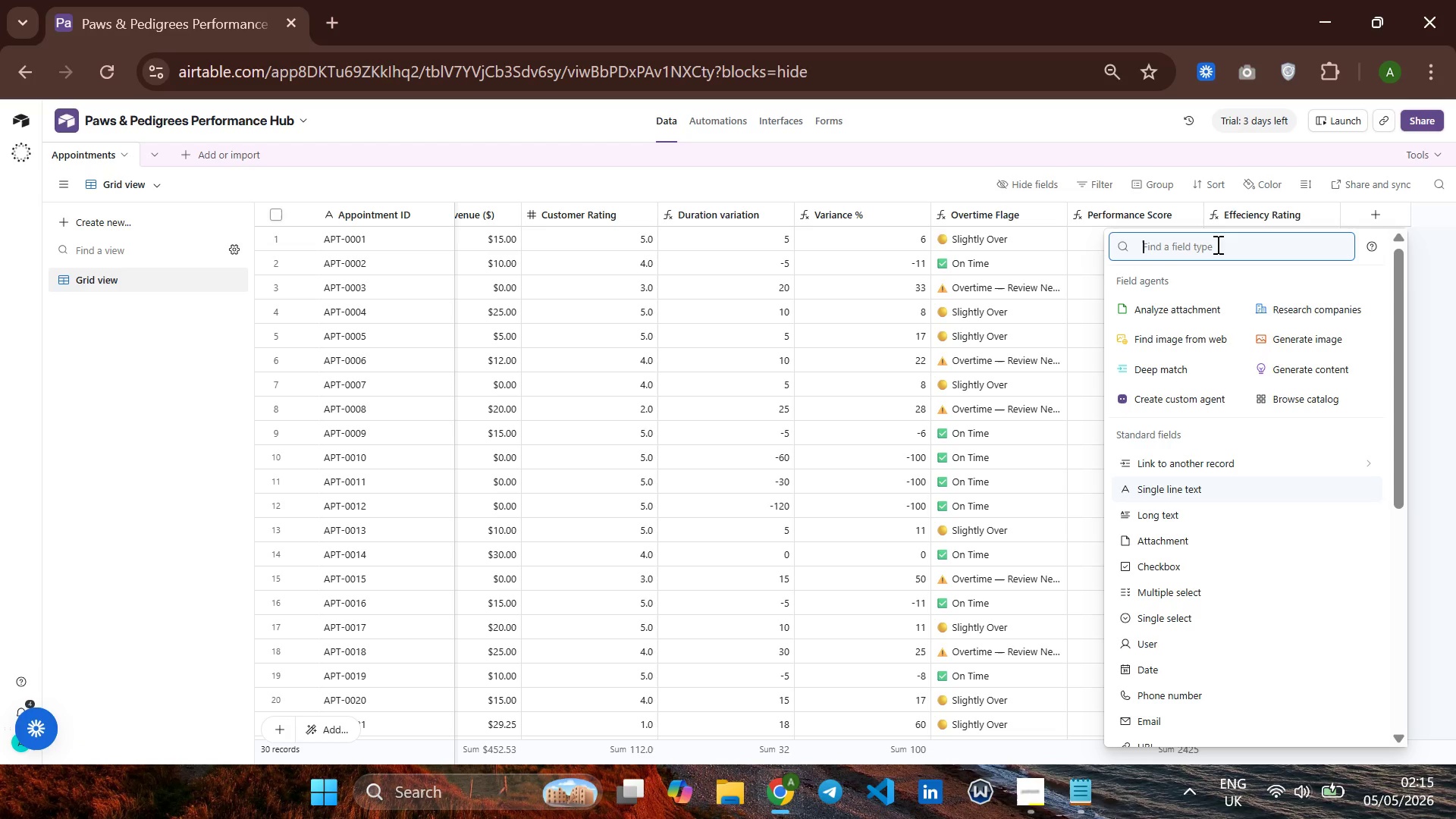 
type(ch)
 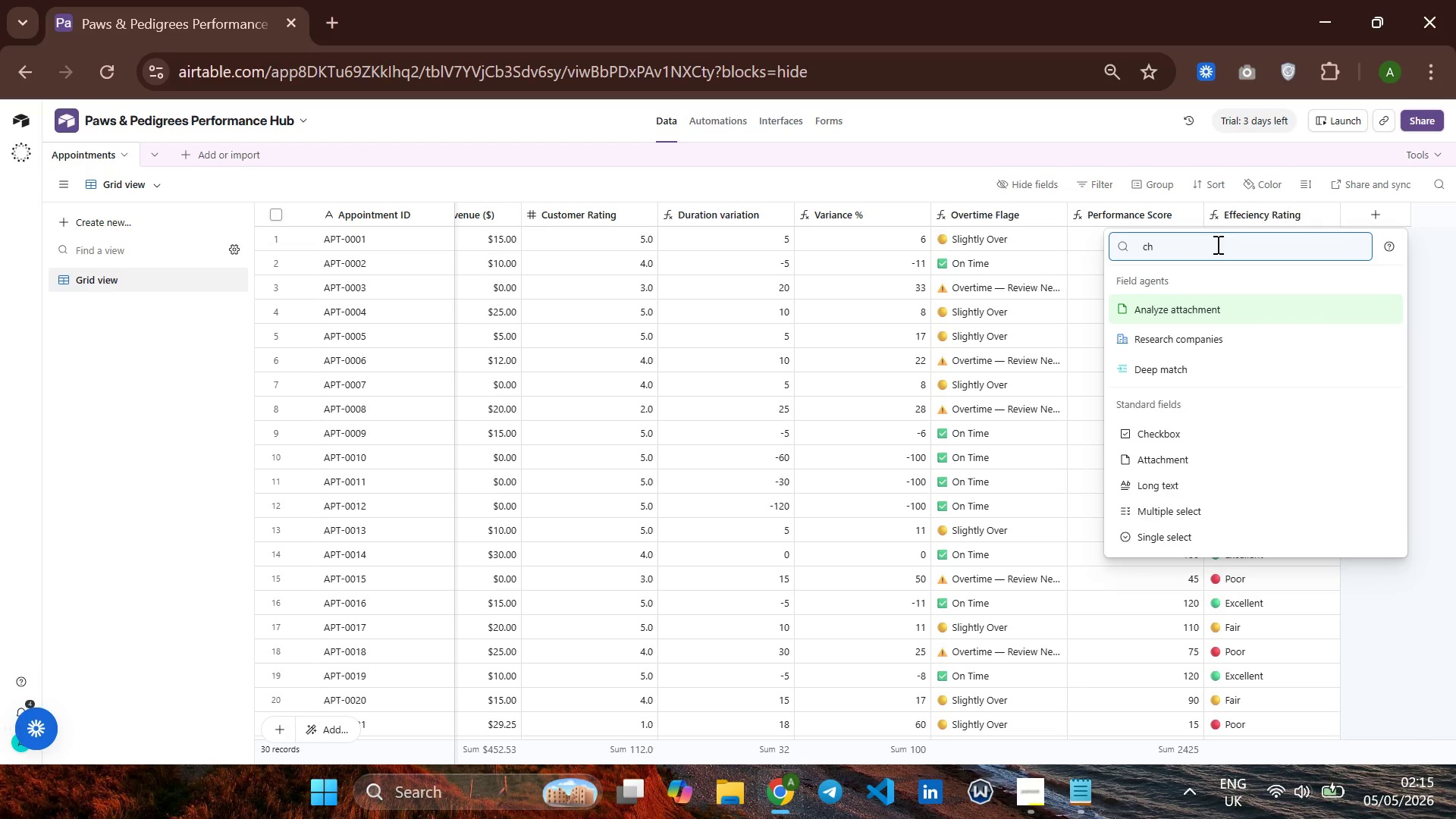 
key(ArrowDown)
 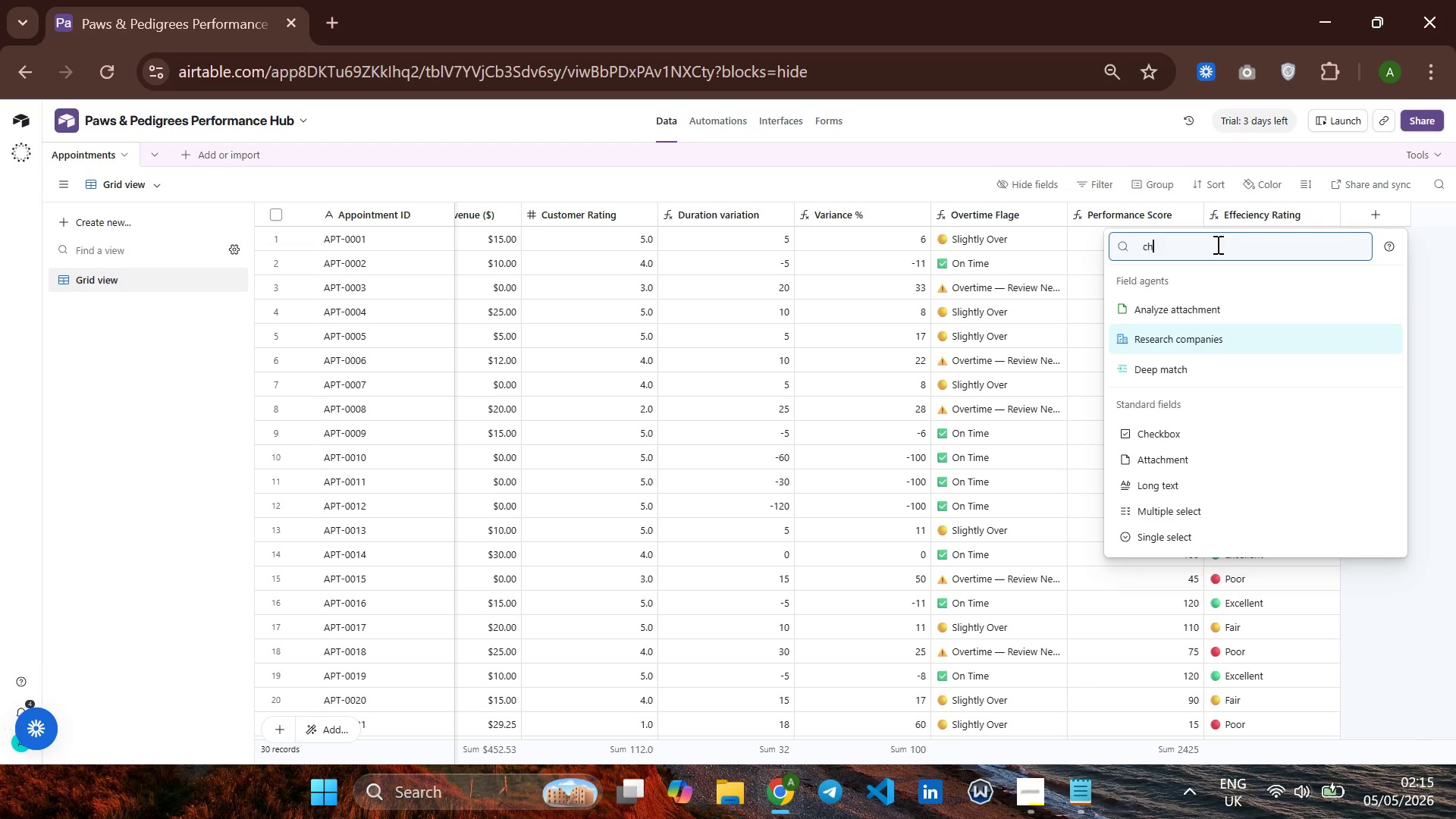 
key(ArrowDown)
 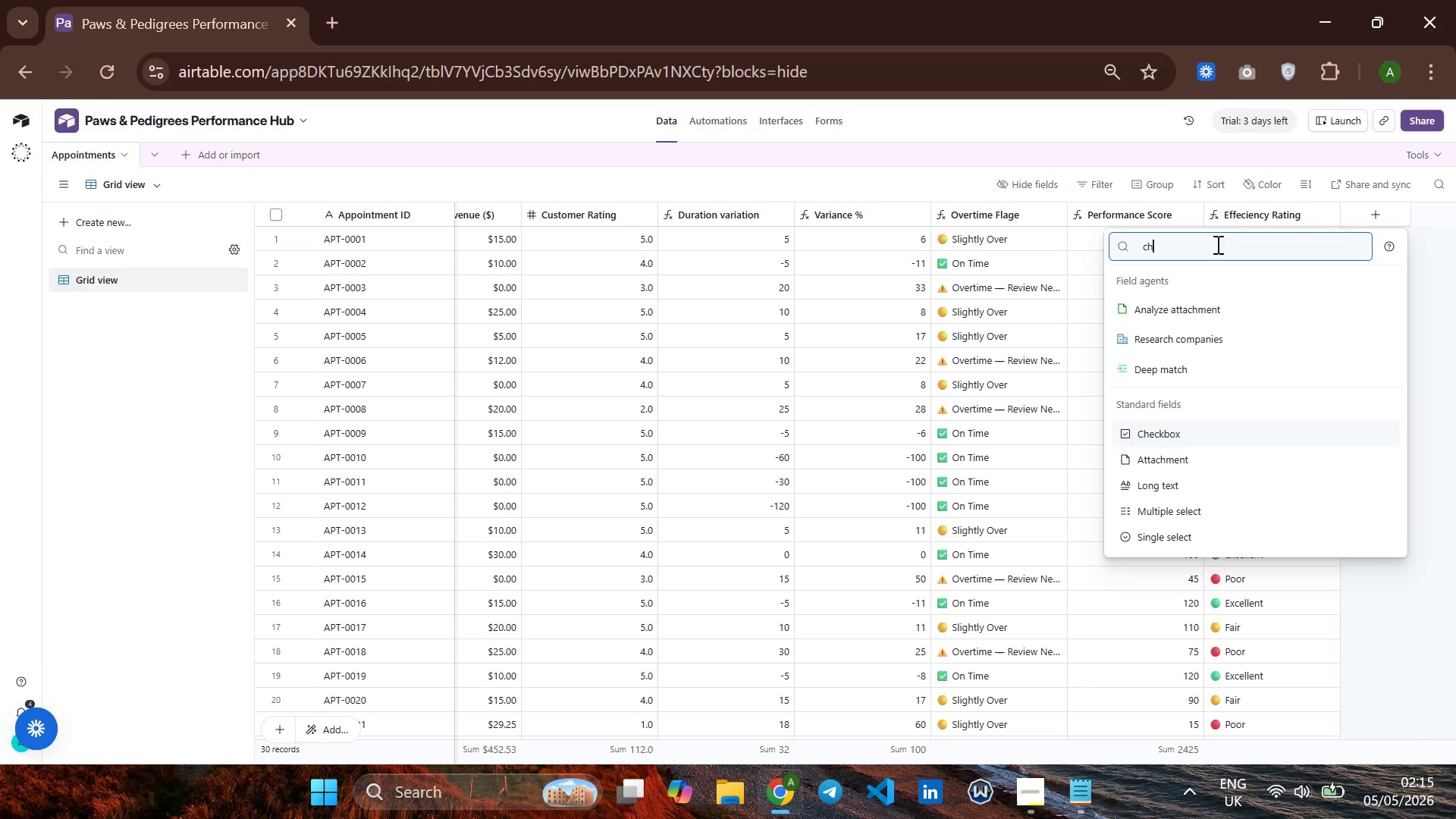 
key(ArrowDown)
 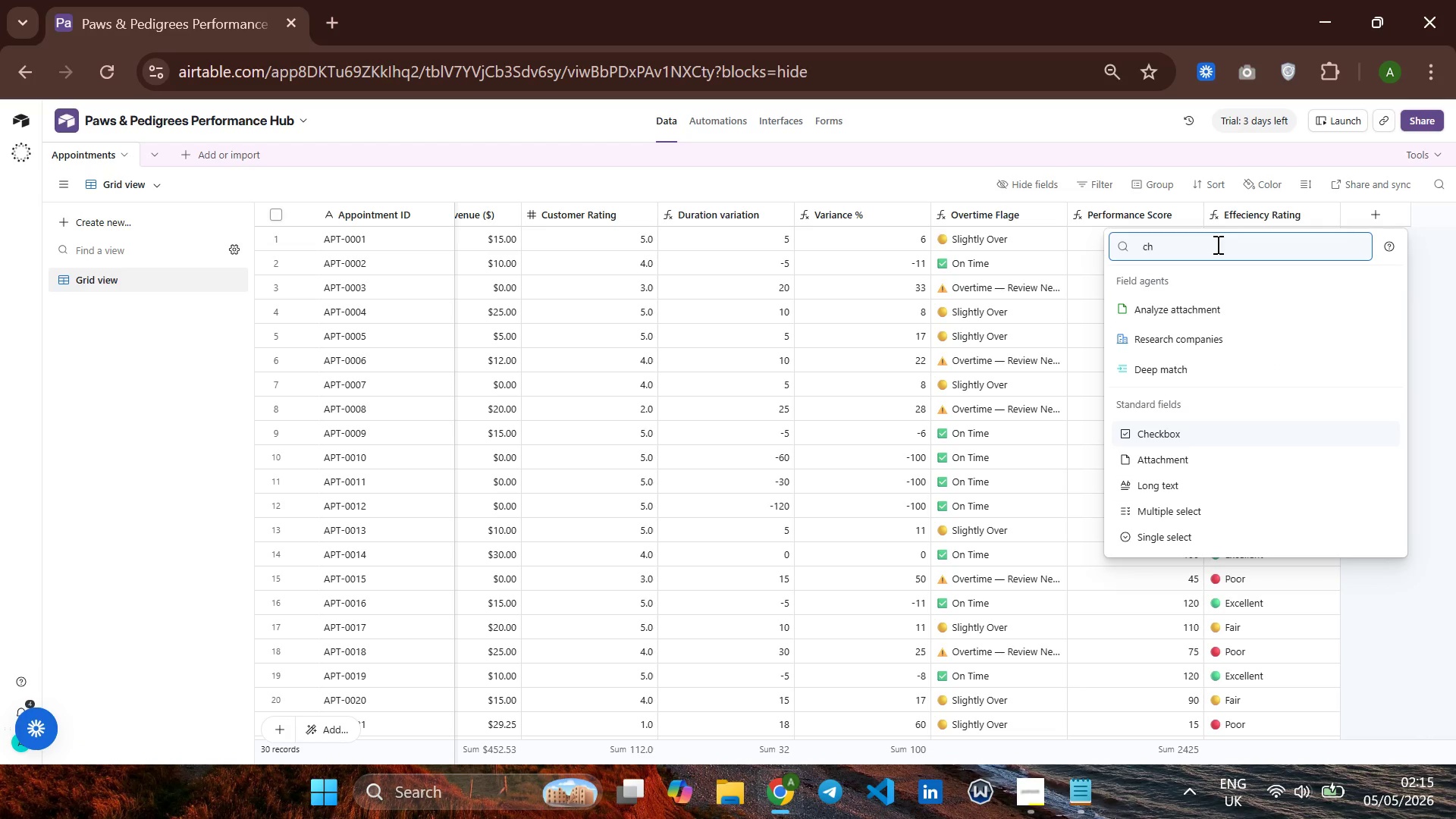 
key(Enter)
 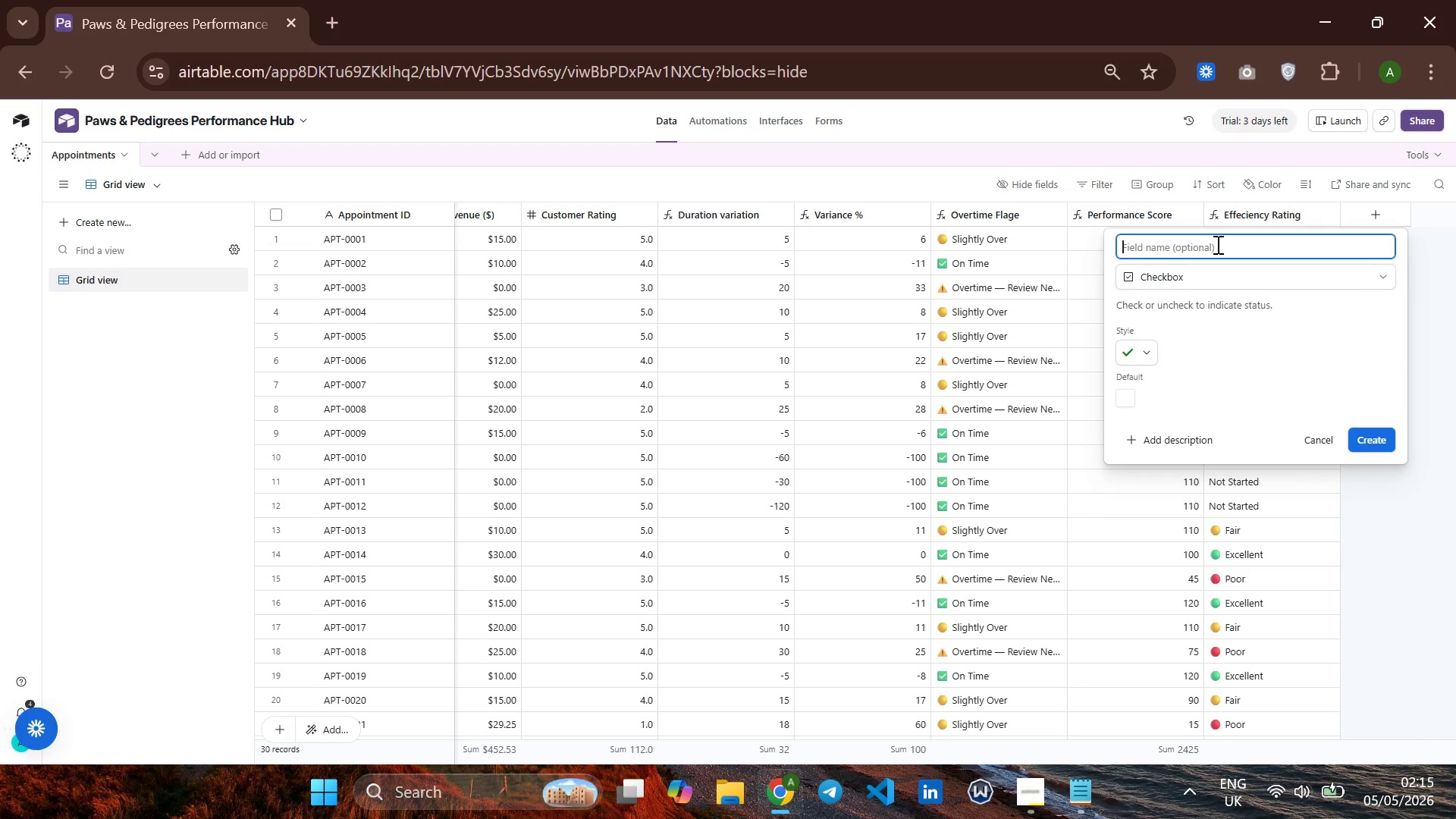 
type(nE)
key(Backspace)
key(Backspace)
key(Backspace)
type(Nedds)
key(Backspace)
key(Backspace)
key(Backspace)
type(eds Preview)
 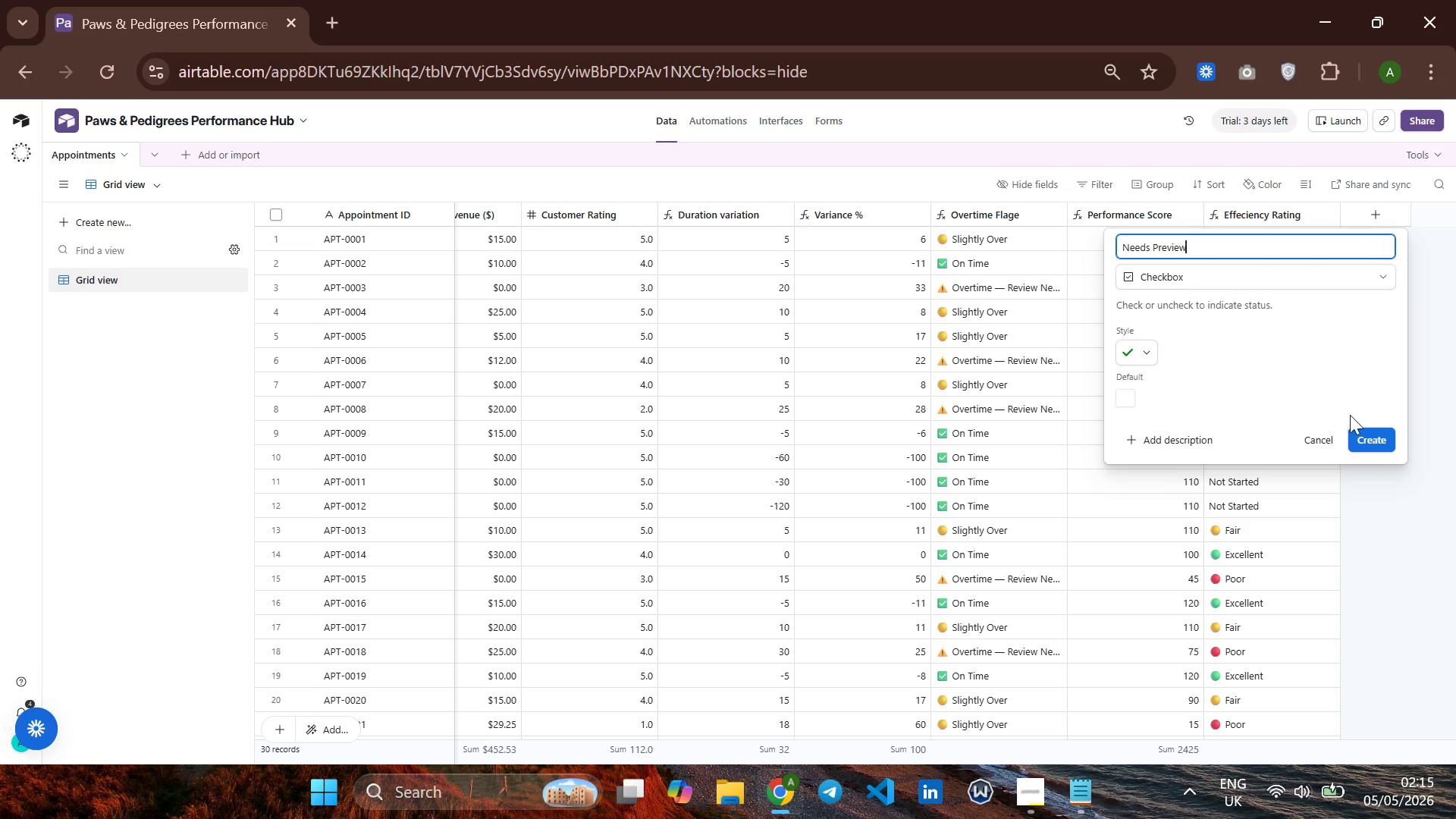 
left_click([1370, 437])
 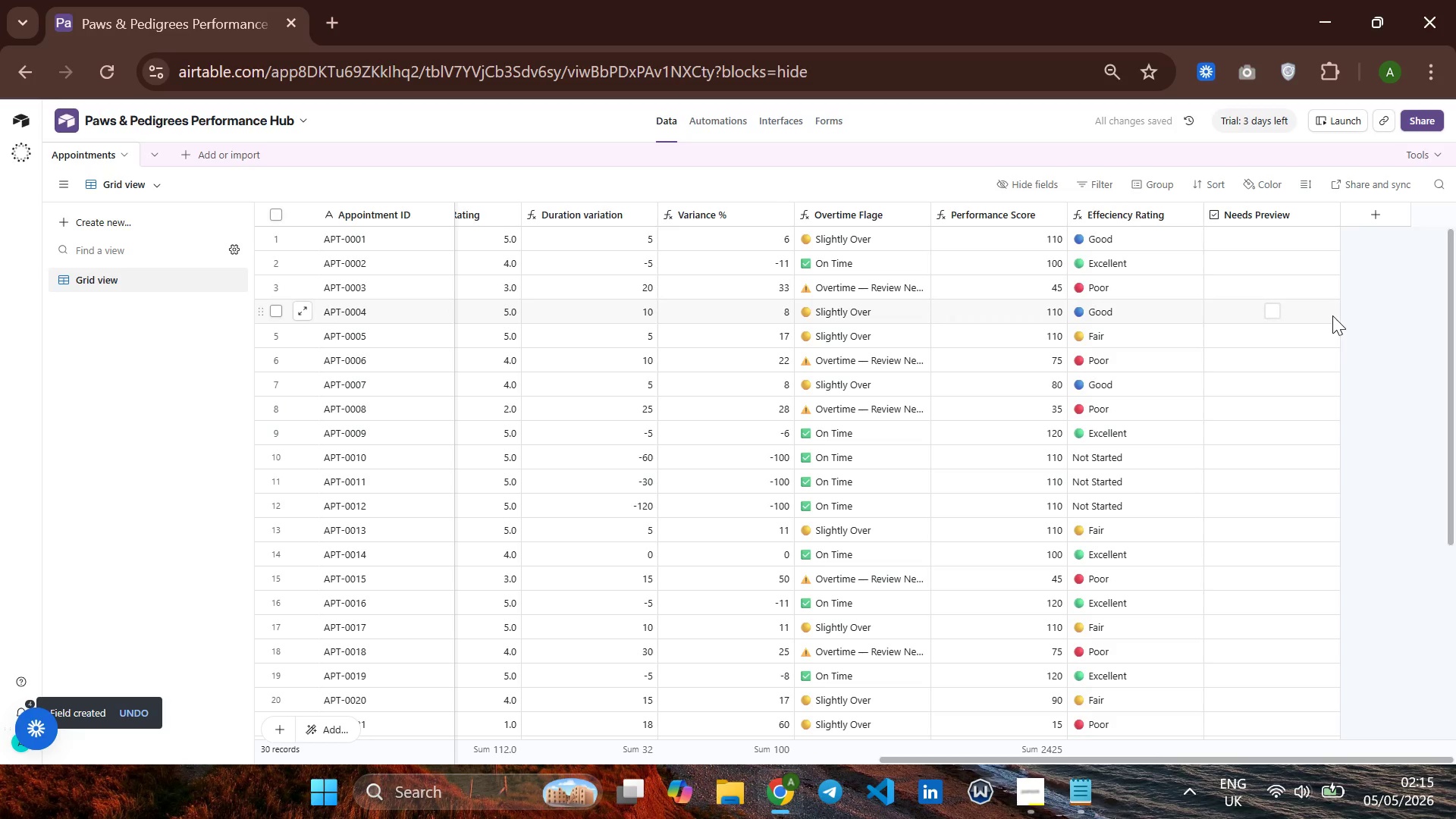 
wait(5.51)
 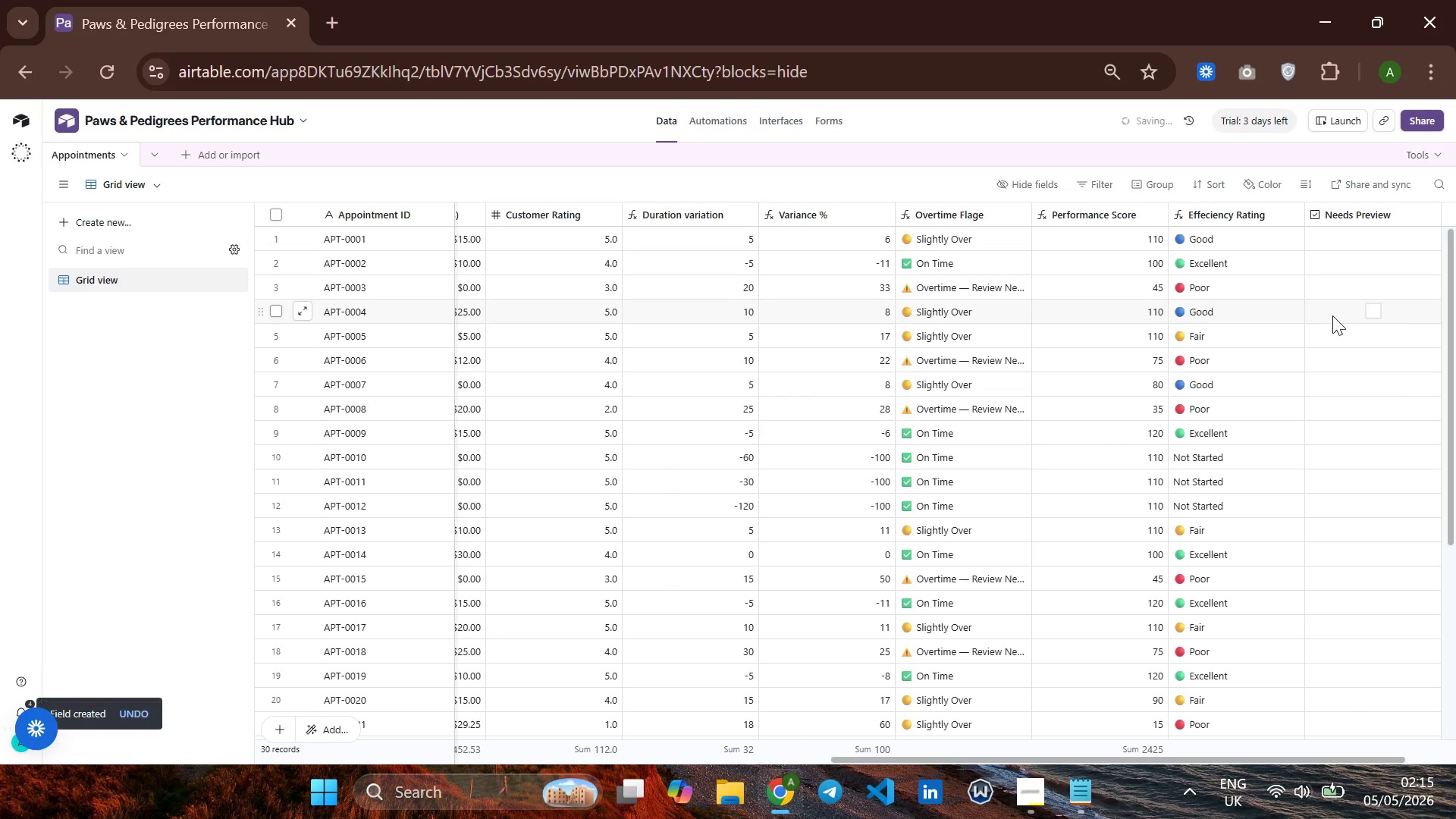 
right_click([1286, 225])
 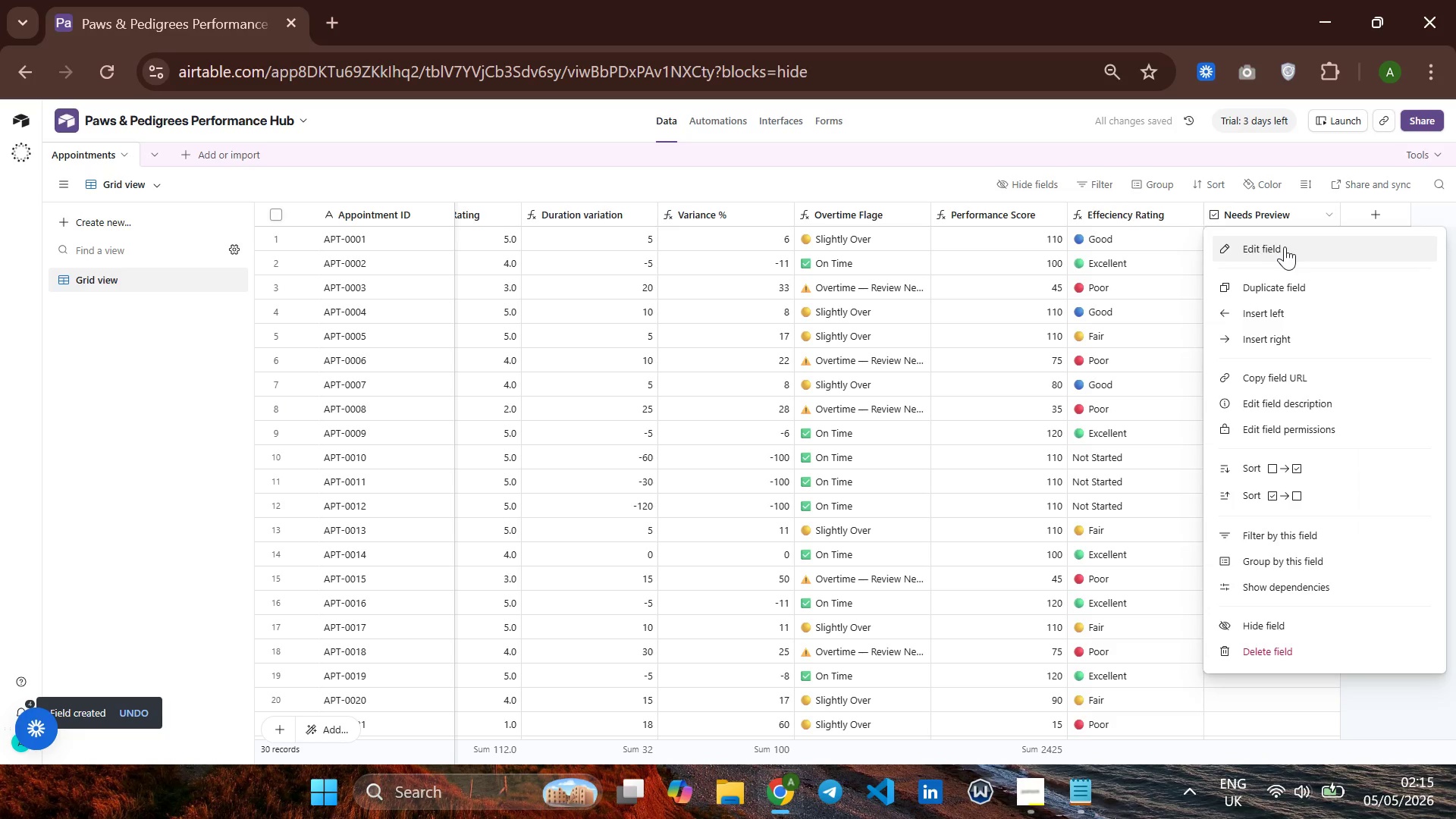 
left_click([1285, 249])
 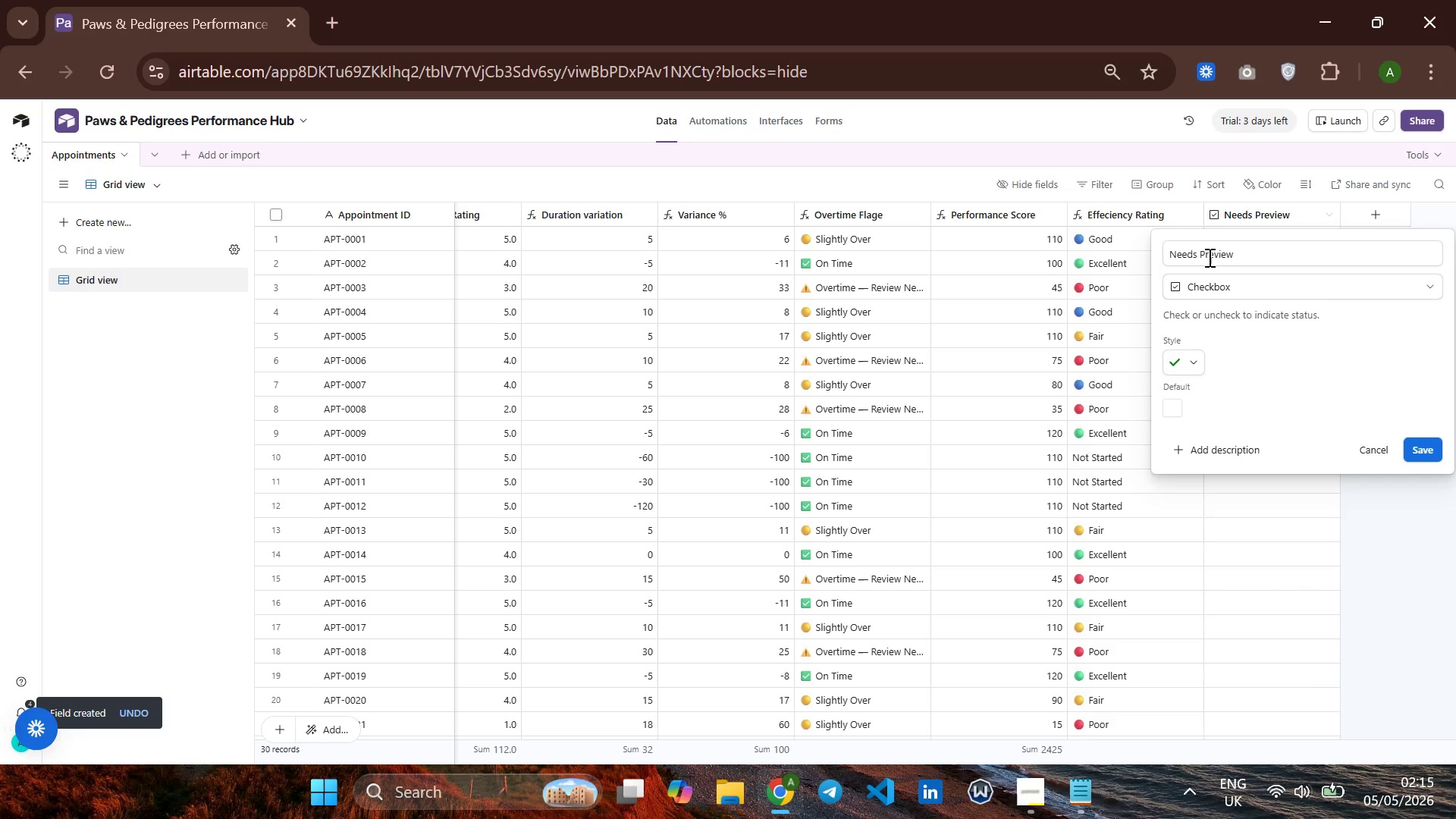 
left_click([1208, 257])
 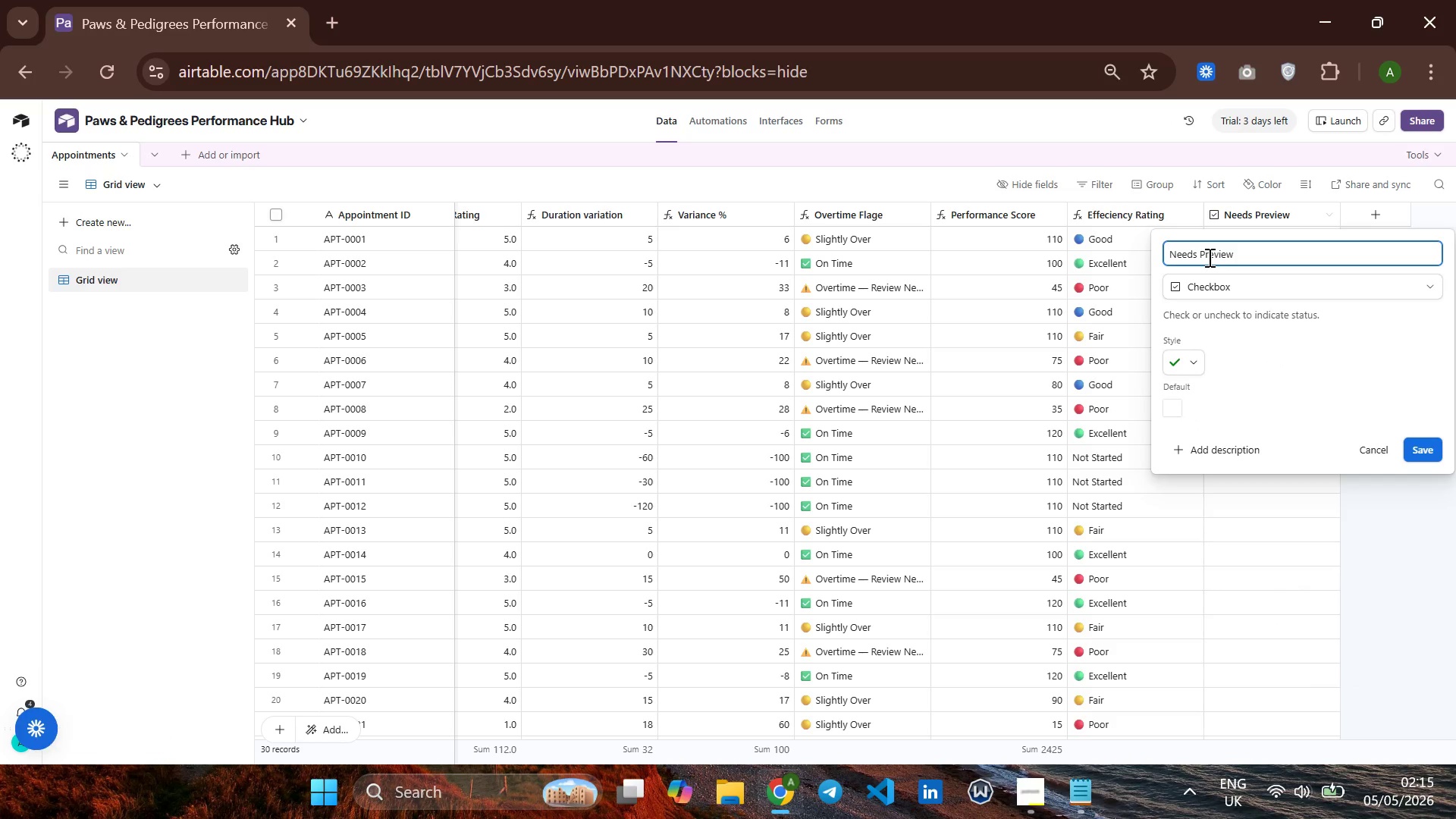 
key(Backspace)
 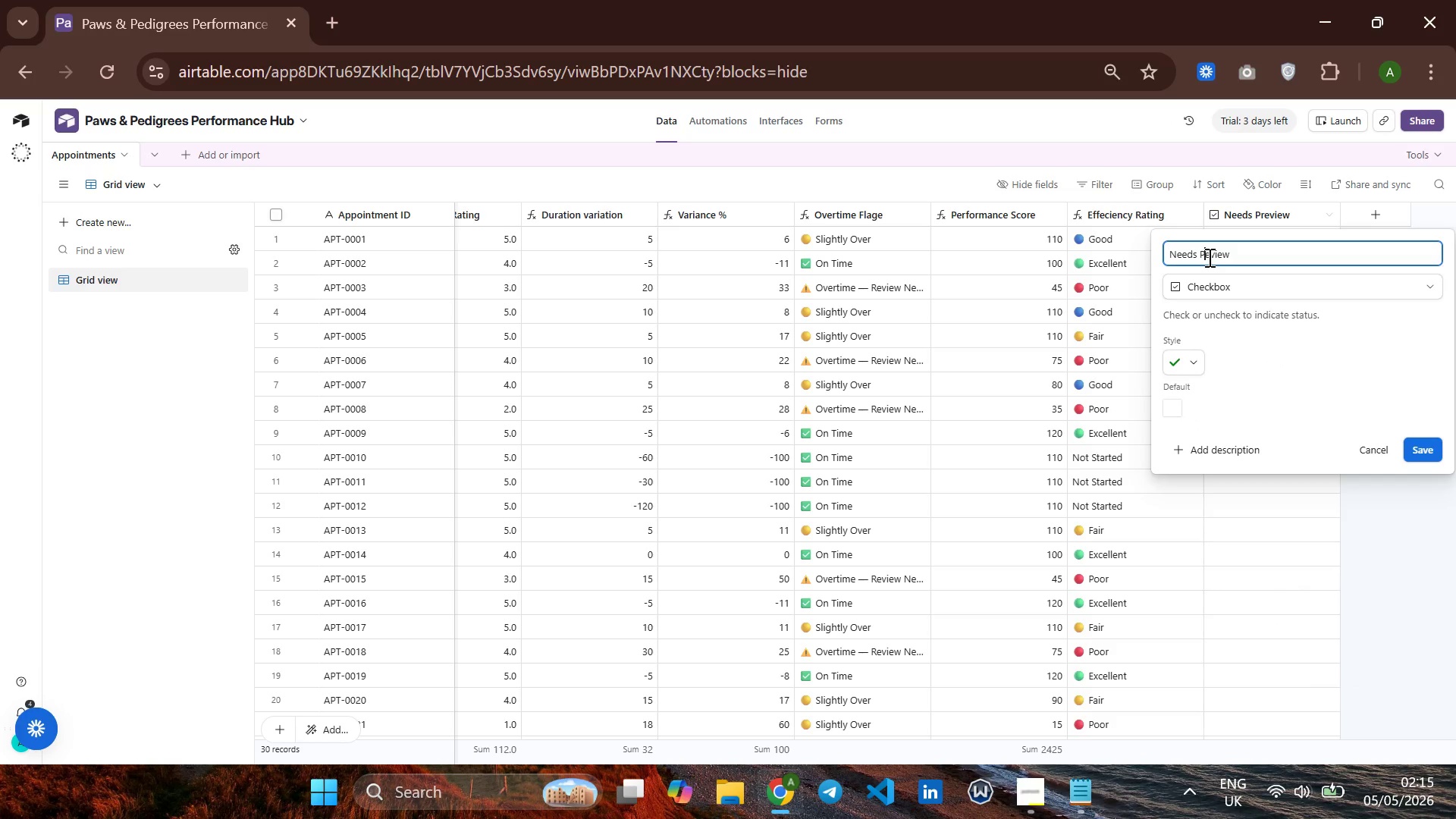 
key(Backspace)
 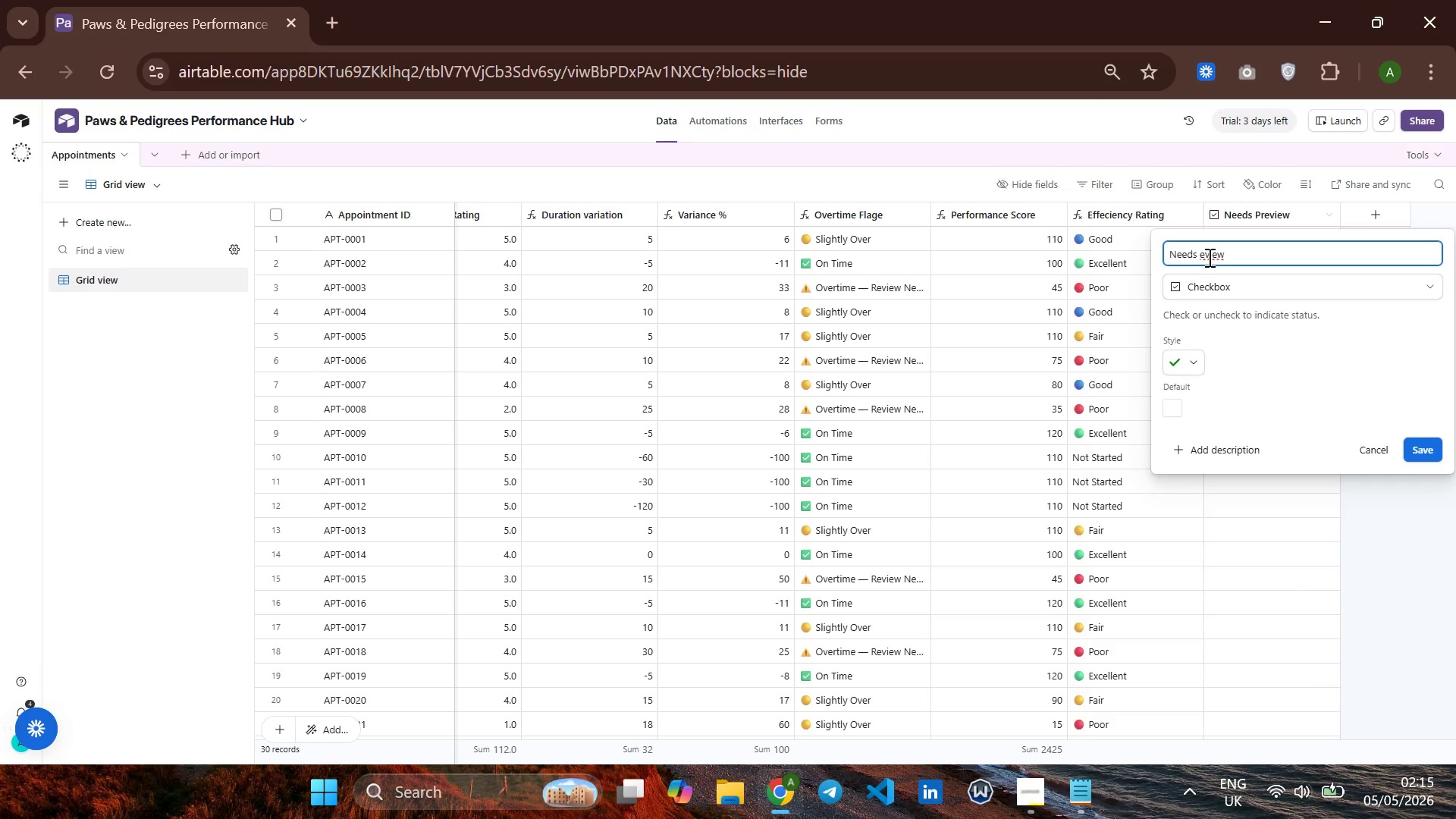 
key(CapsLock)
 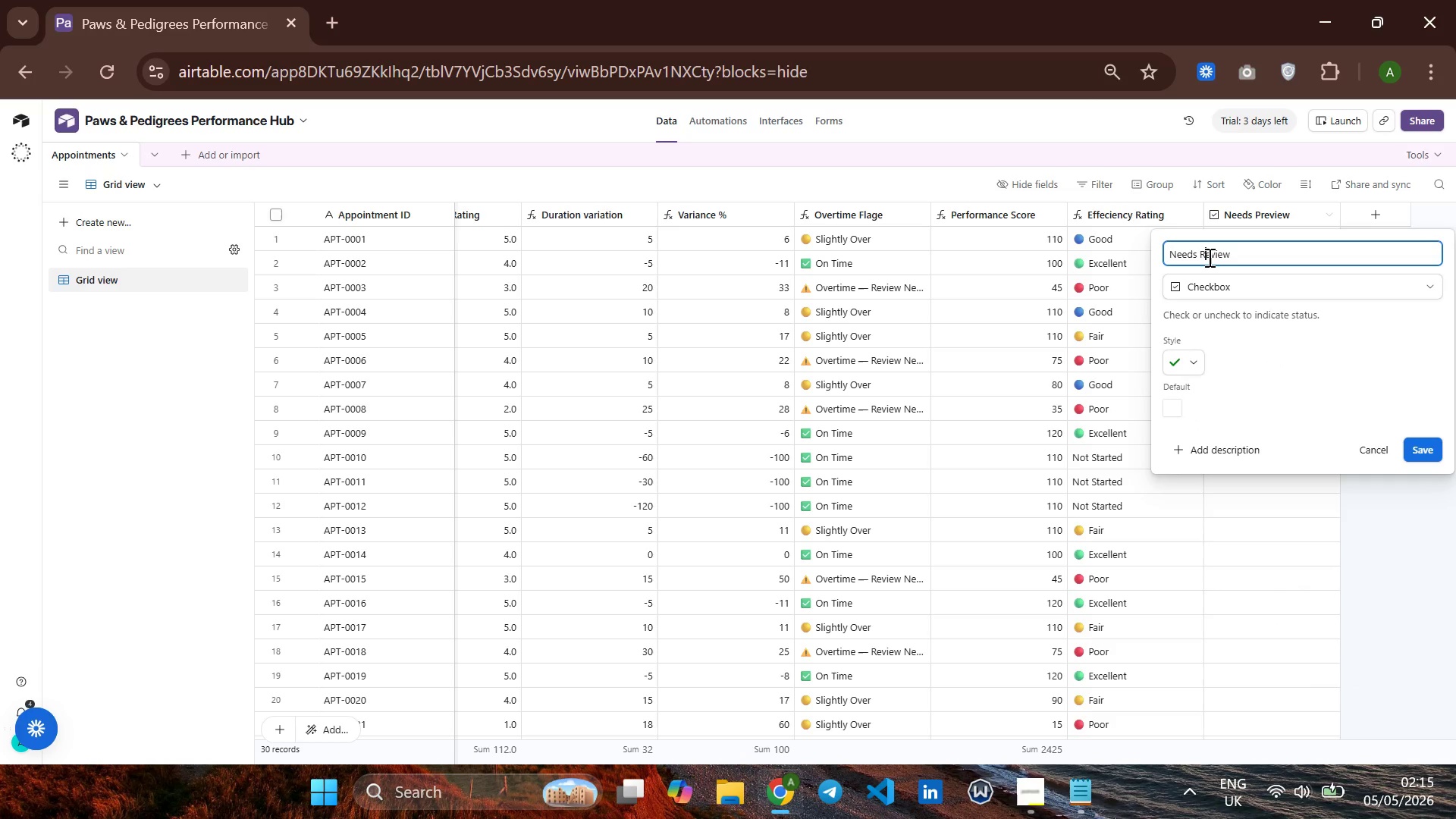 
key(R)
 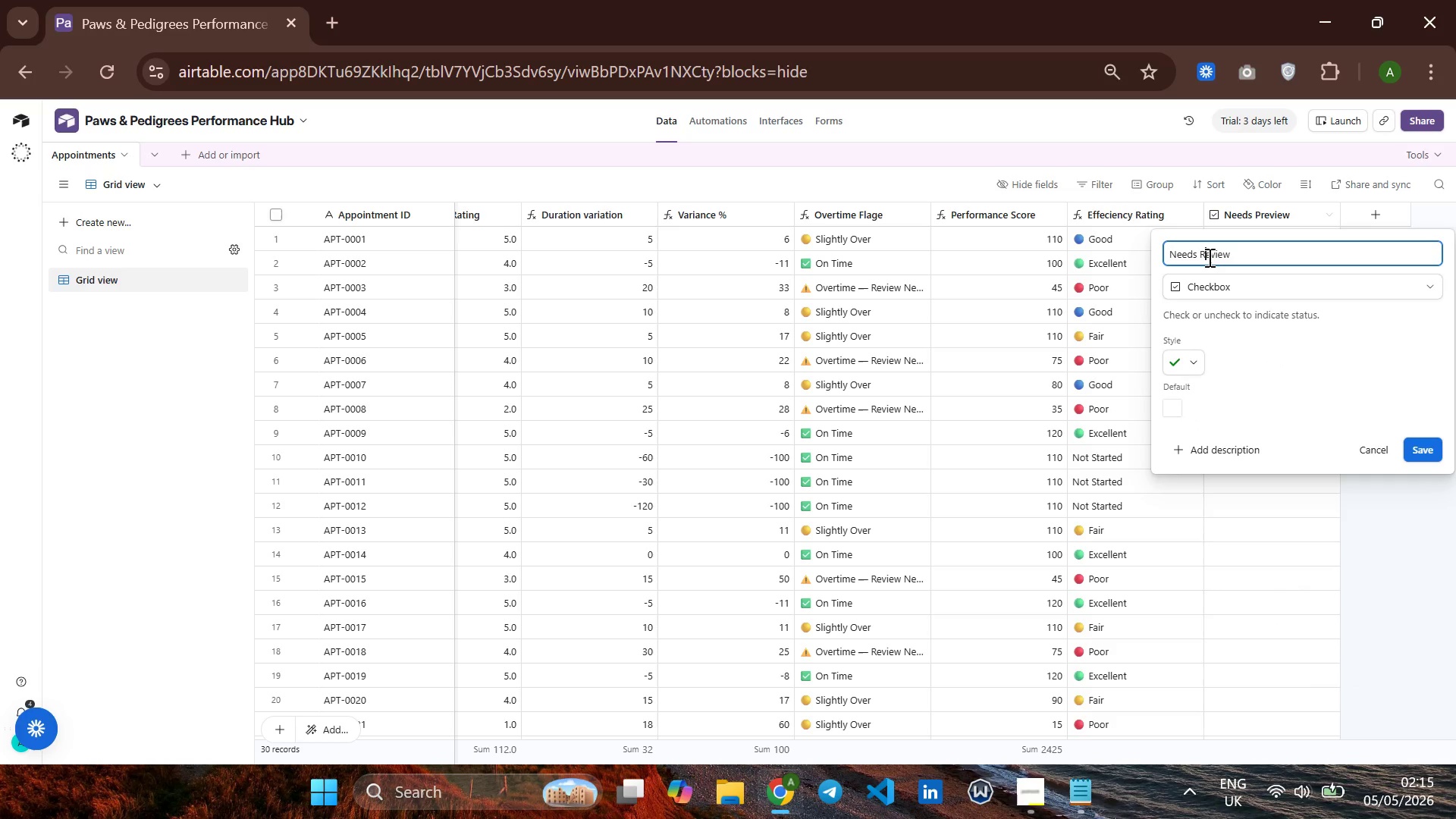 
key(CapsLock)
 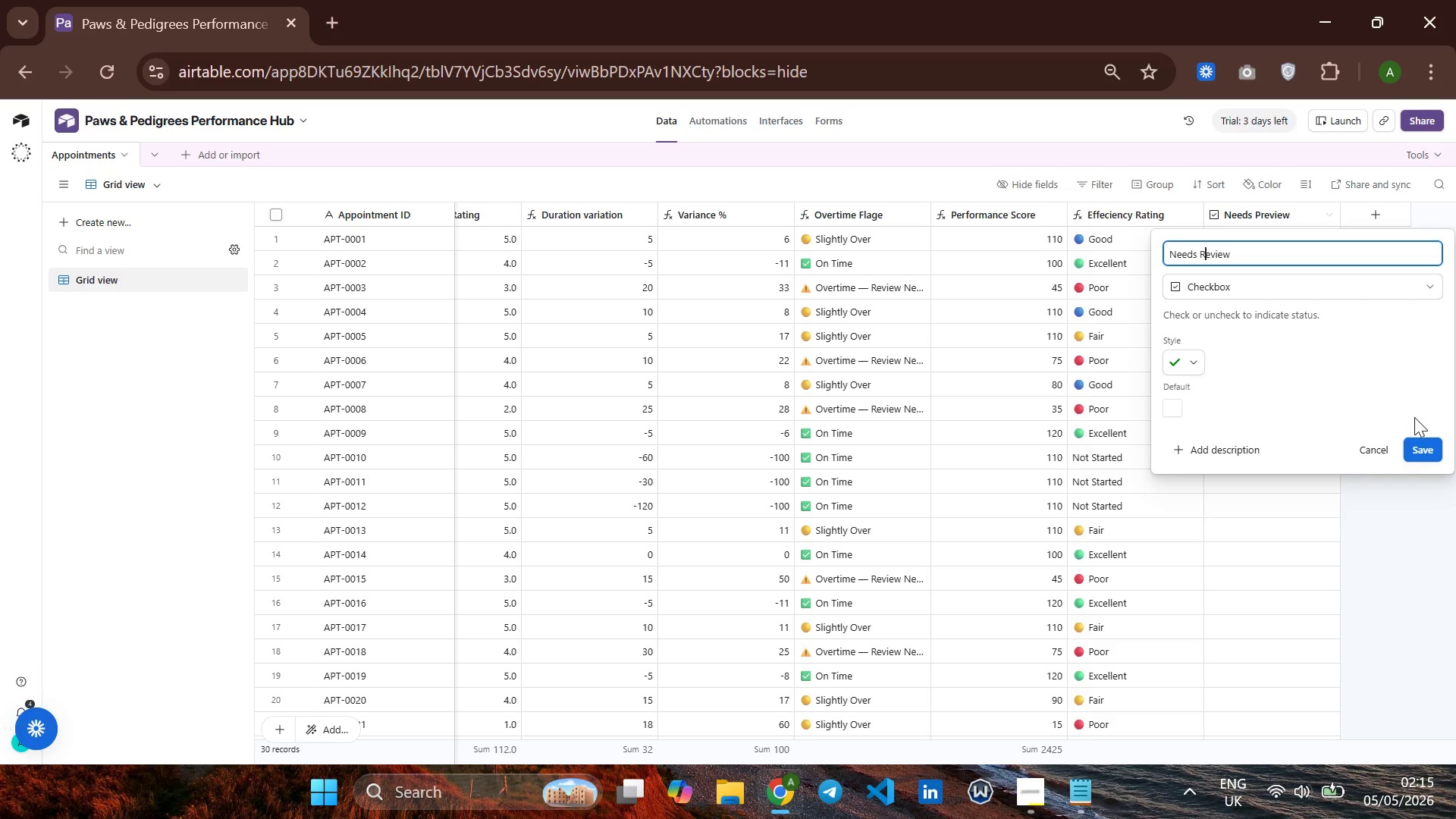 
left_click([1417, 438])
 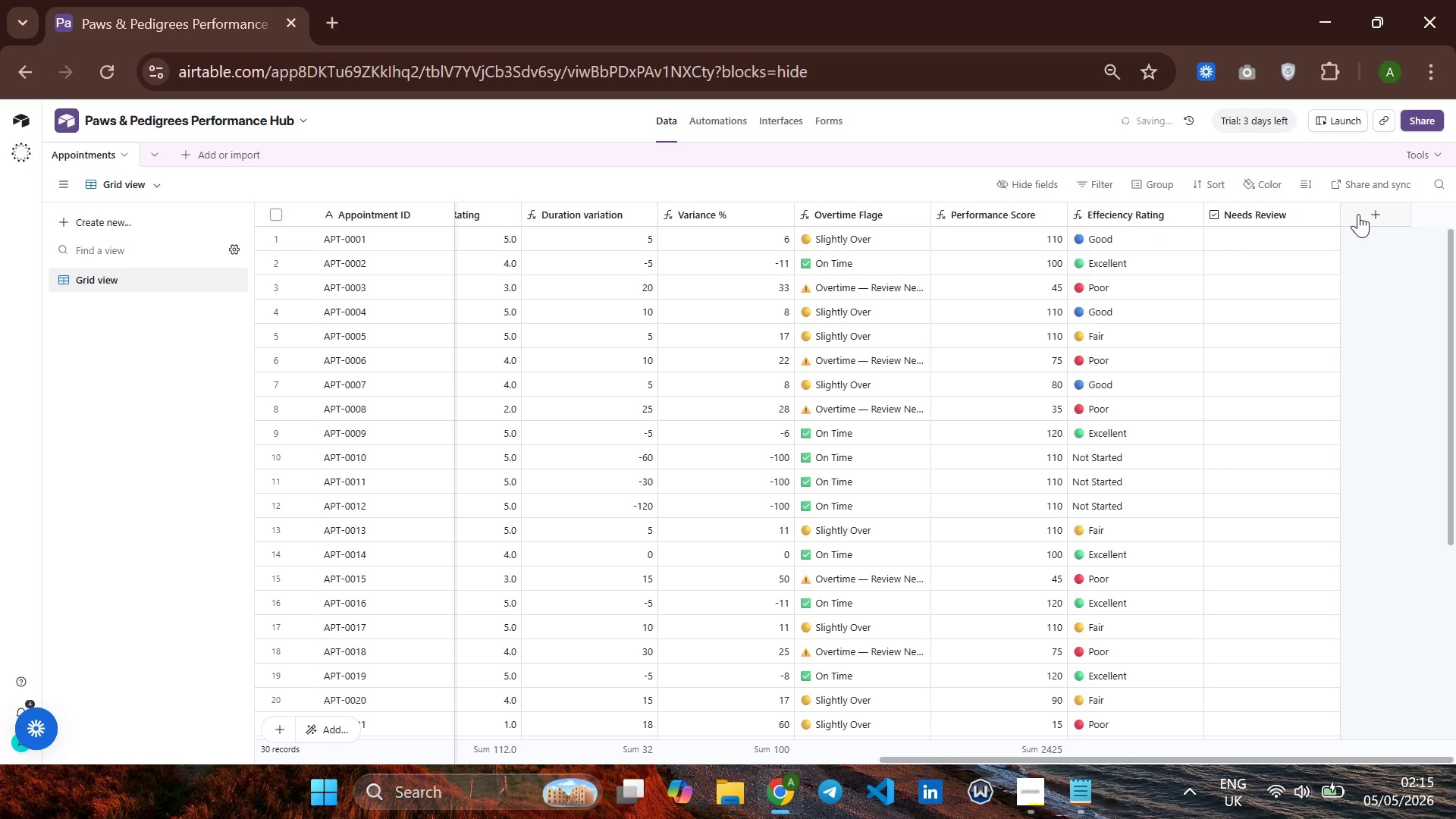 
right_click([1358, 214])
 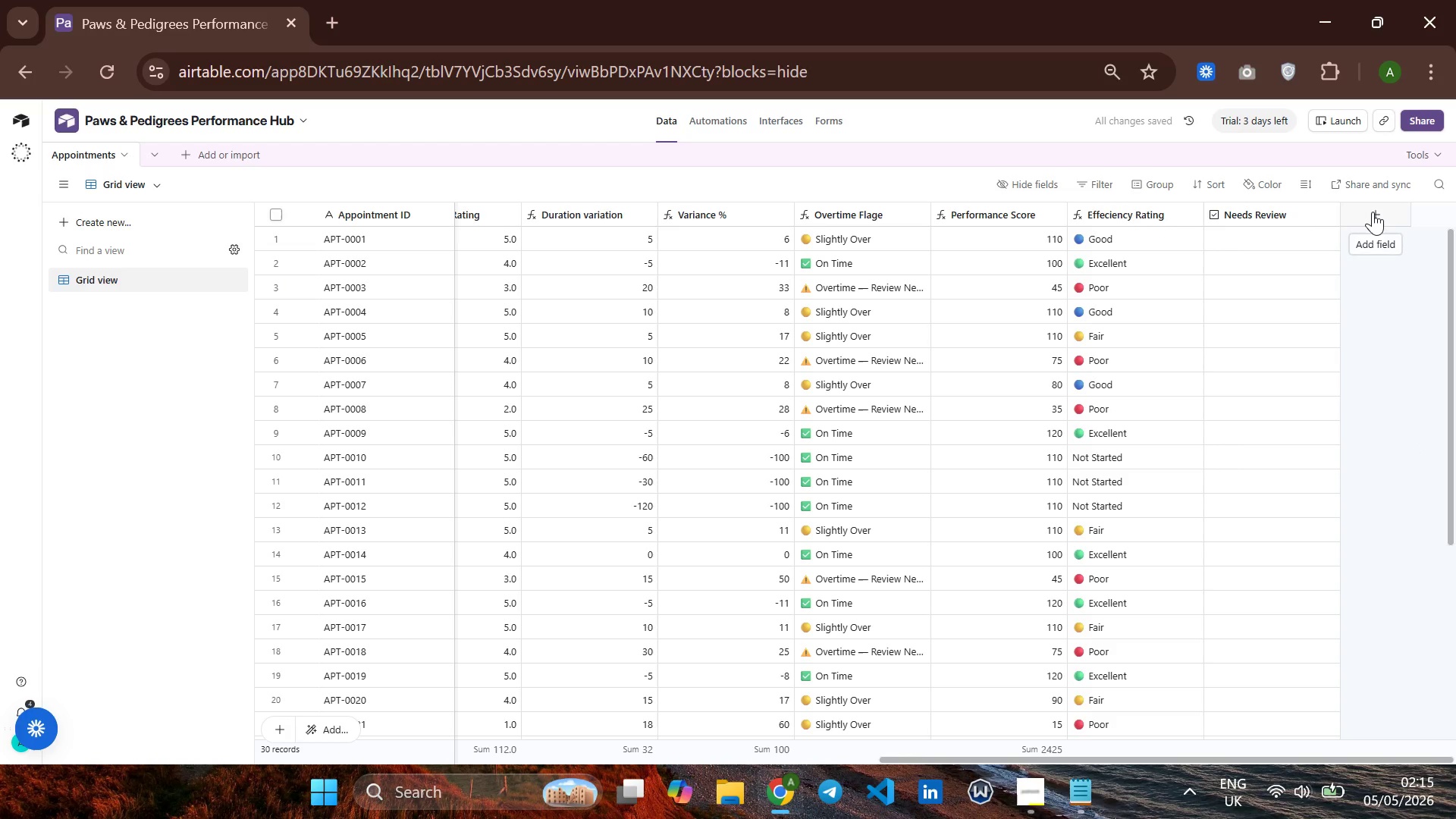 
left_click([1373, 212])
 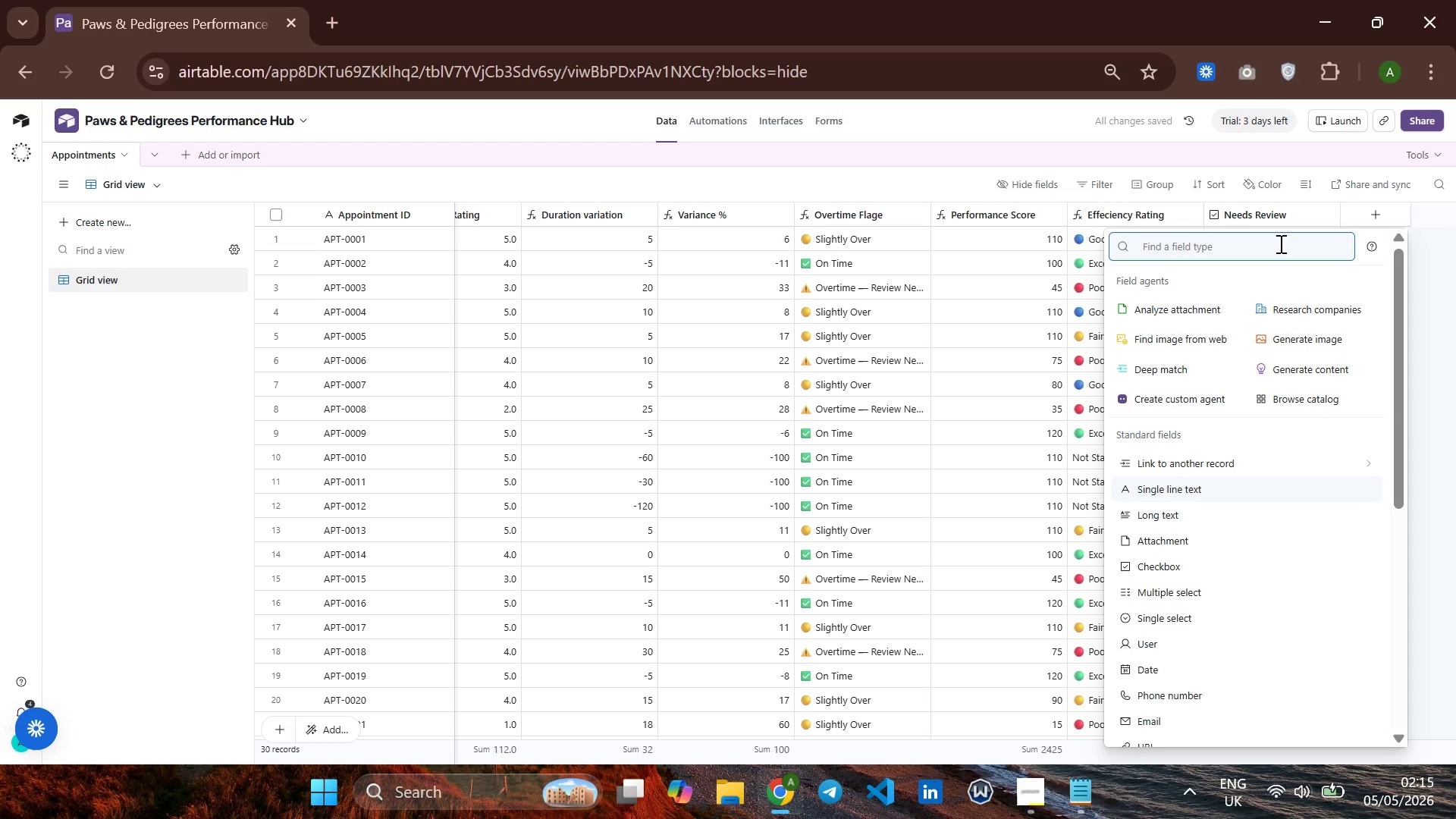 
type(for)
 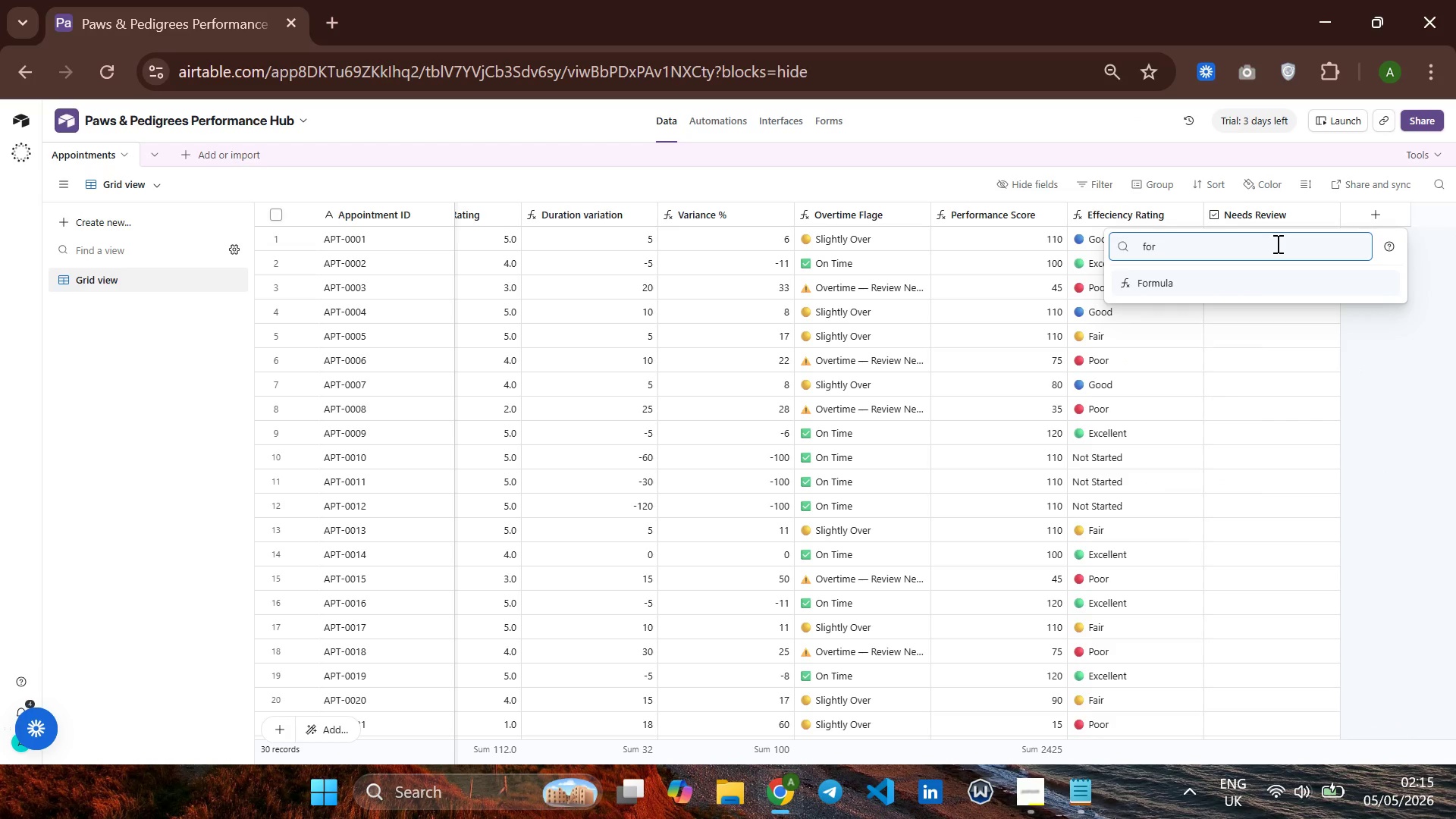 
key(Enter)
 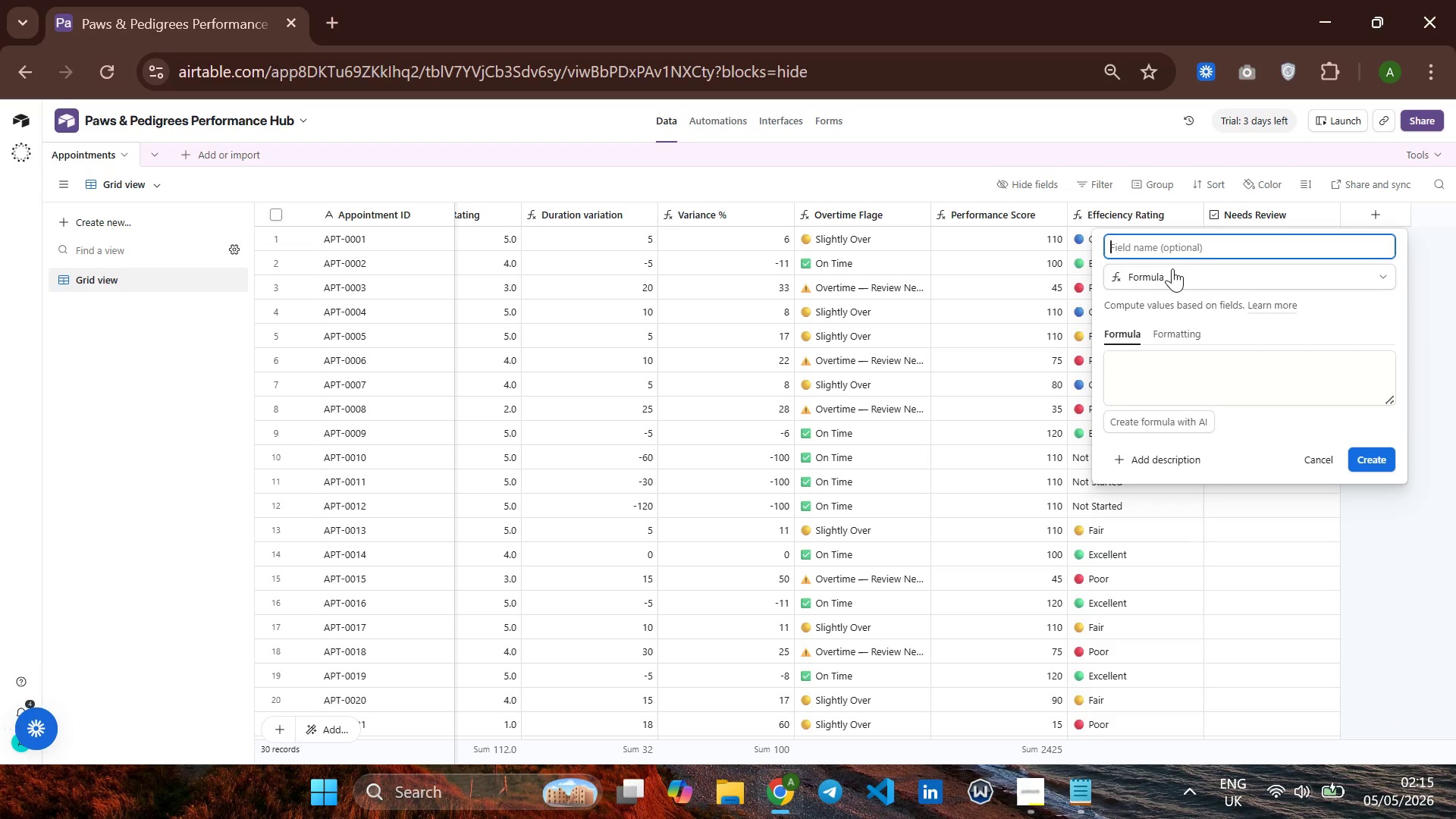 
type(Rename Per Minute)
 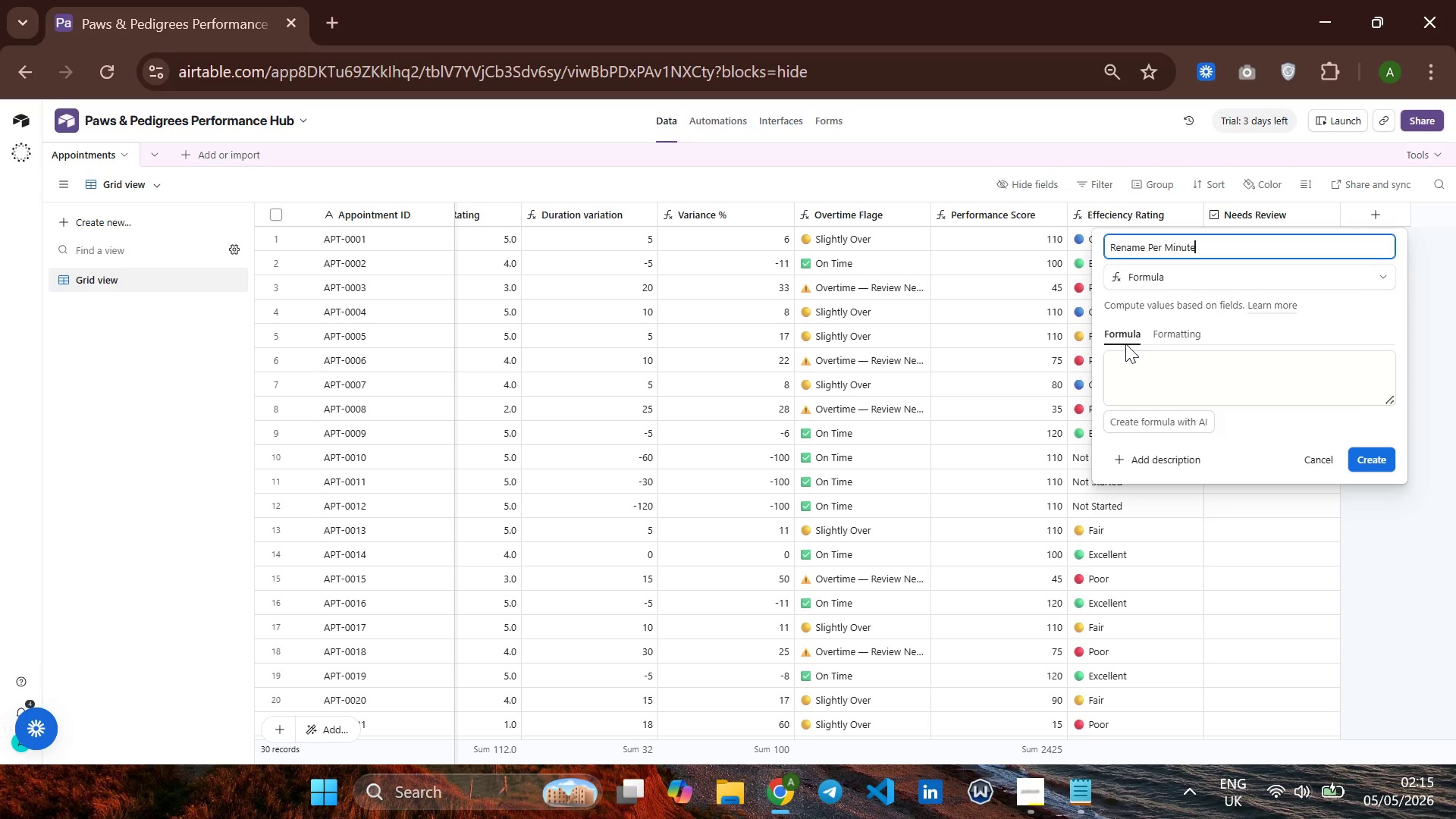 
left_click([1124, 352])
 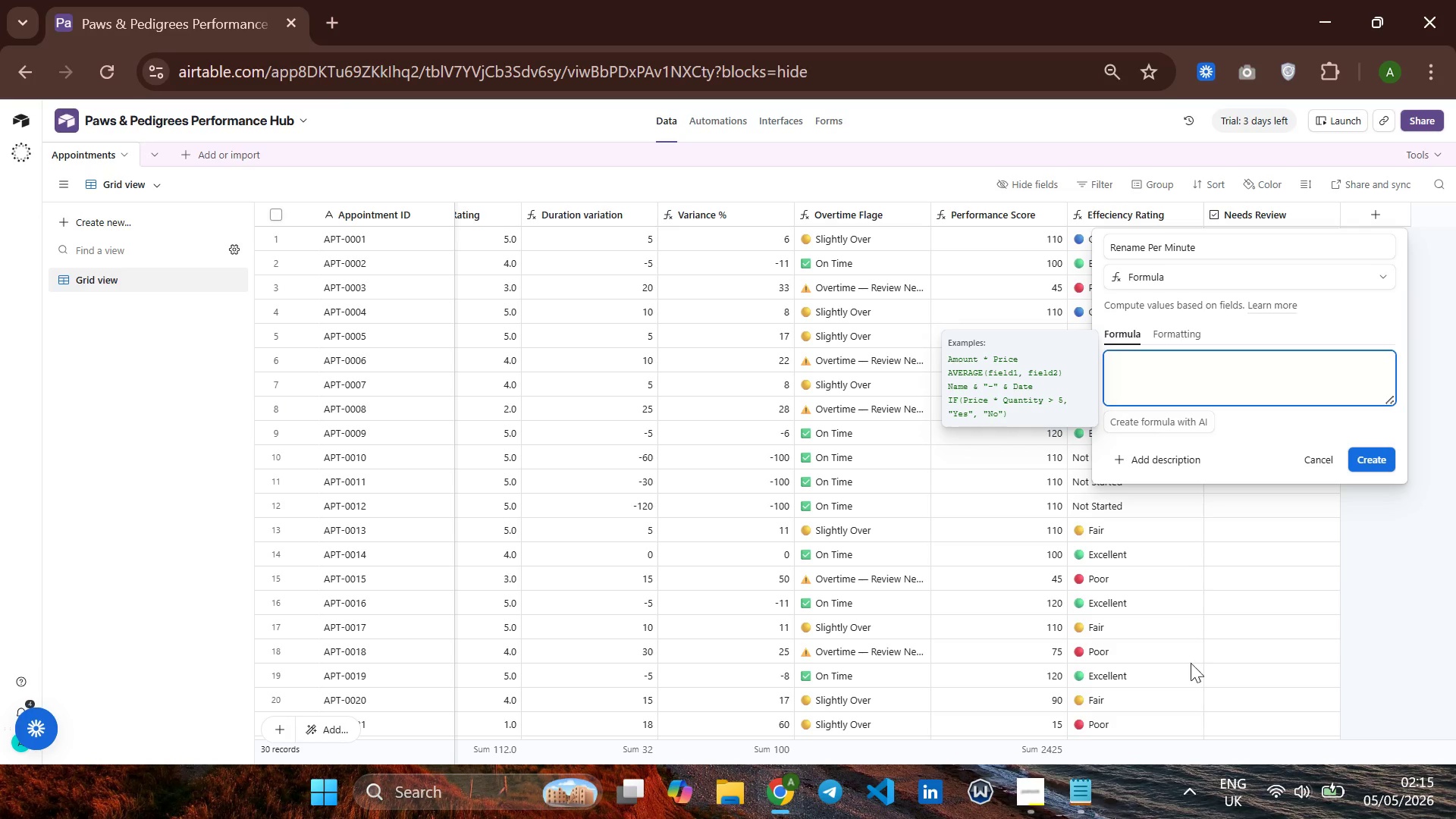 
left_click([1078, 789])
 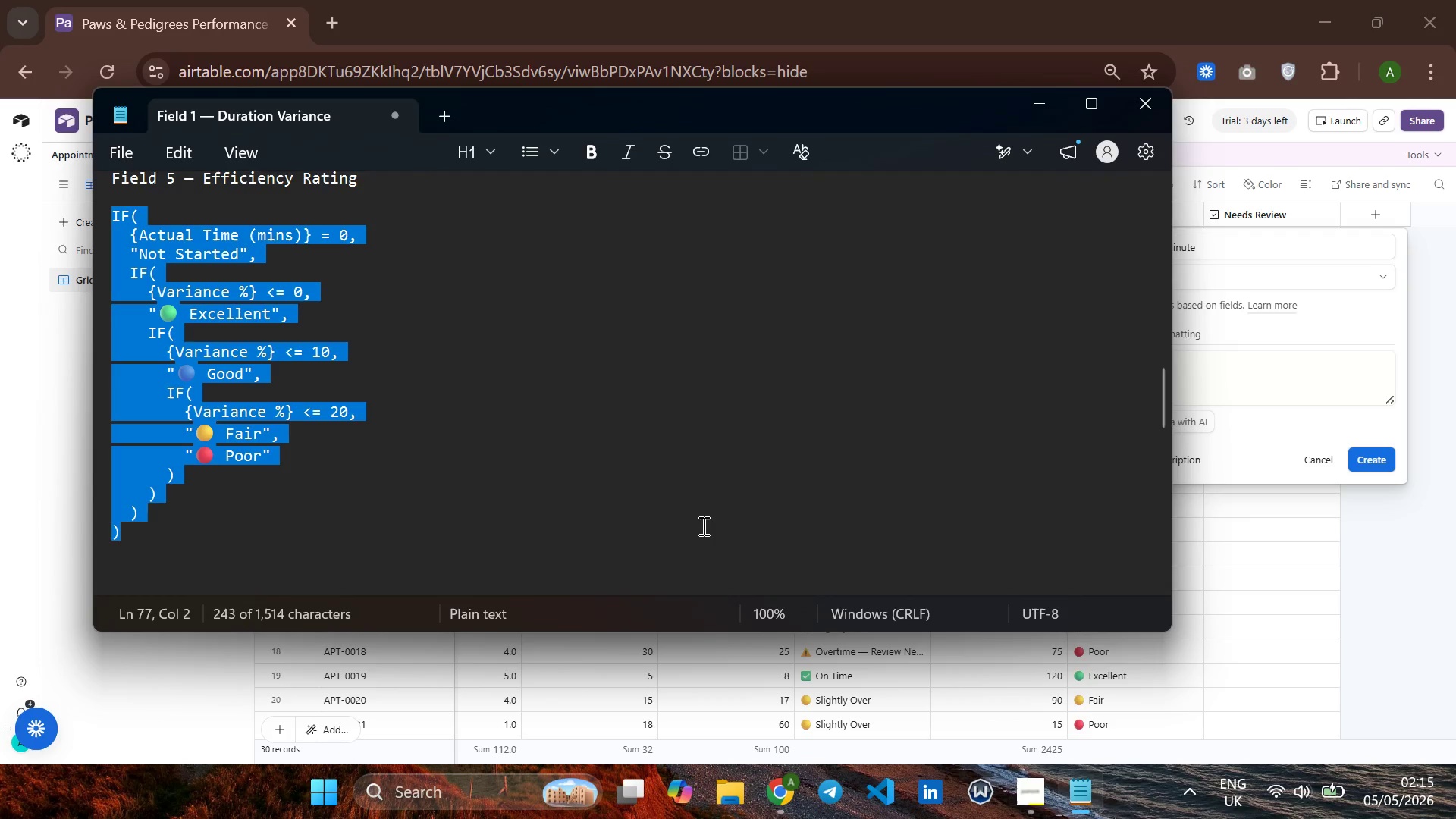 
scroll: coordinate [702, 526], scroll_direction: down, amount: 6.0
 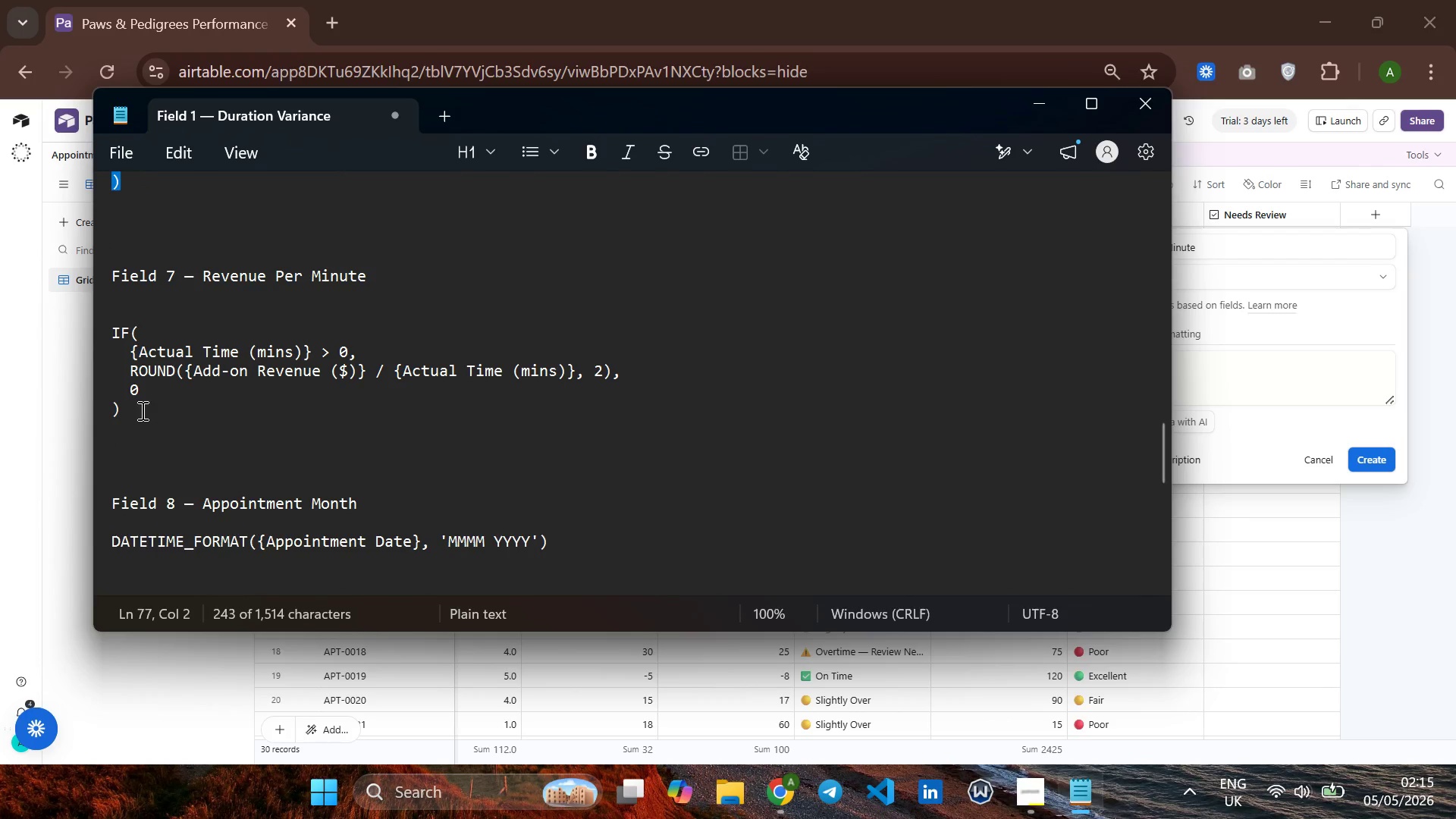 
left_click_drag(start_coordinate=[142, 411], to_coordinate=[107, 335])
 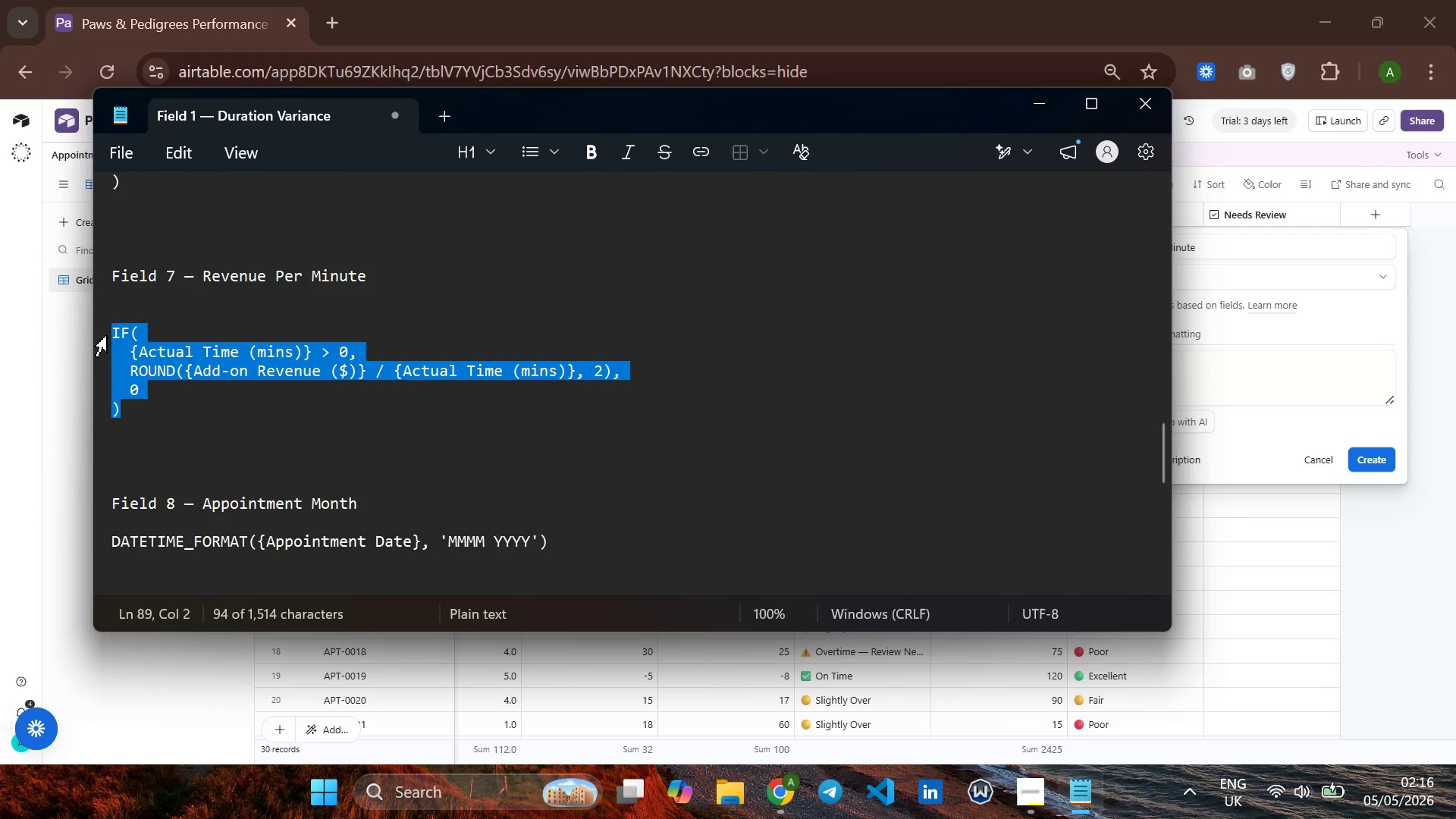 
key(Control+C)
 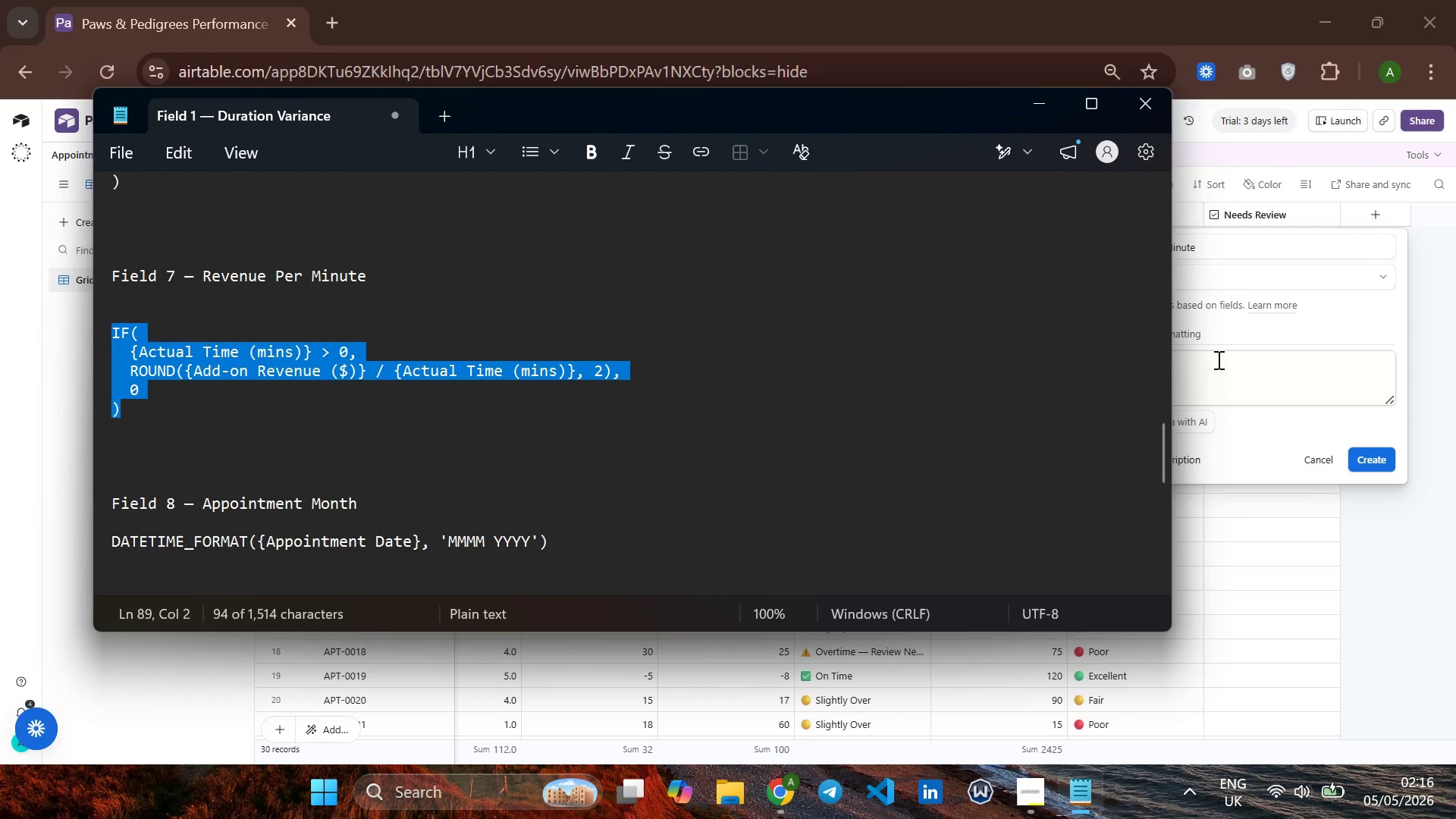 
left_click([1217, 359])
 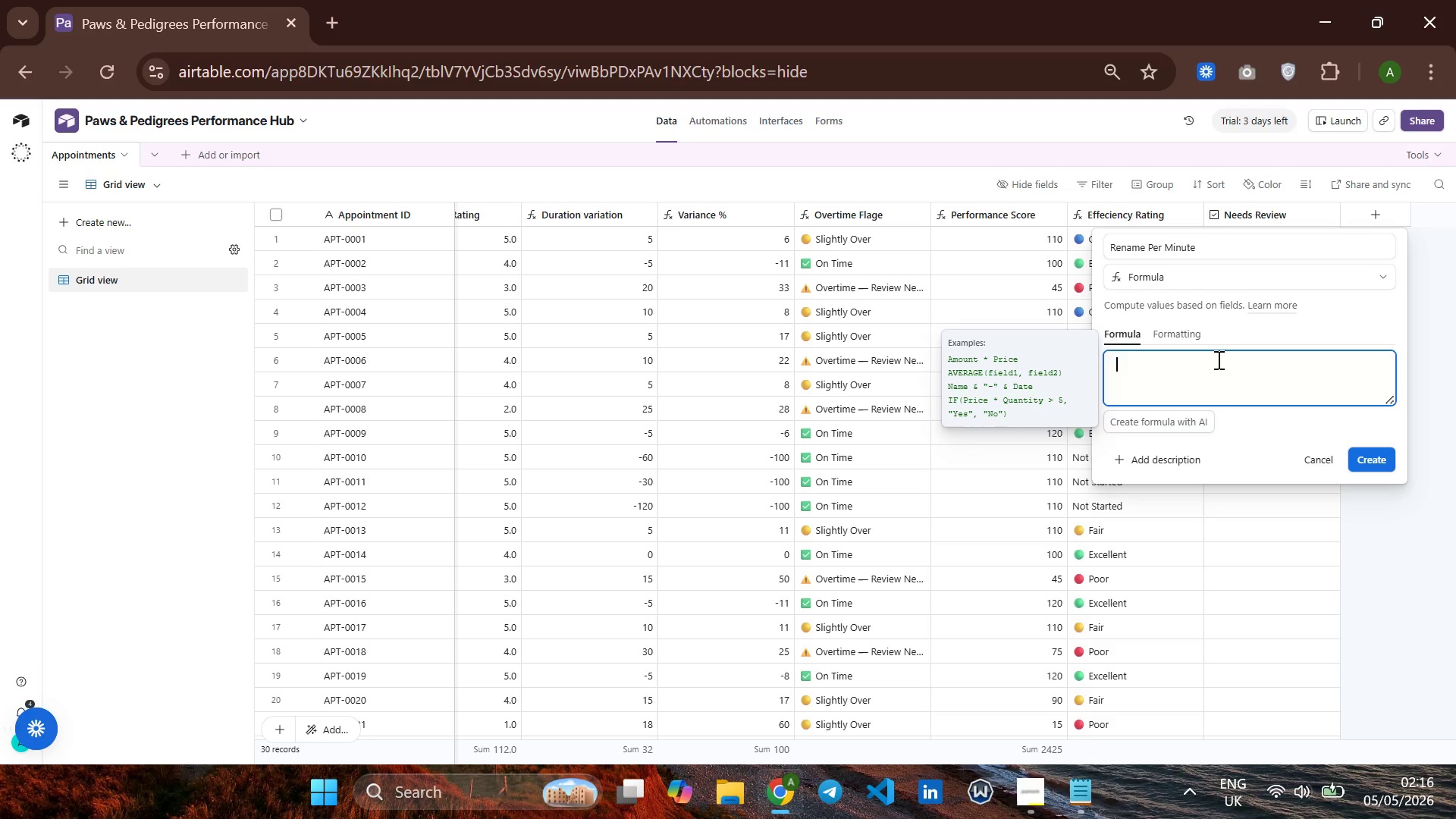 
key(Control+V)
 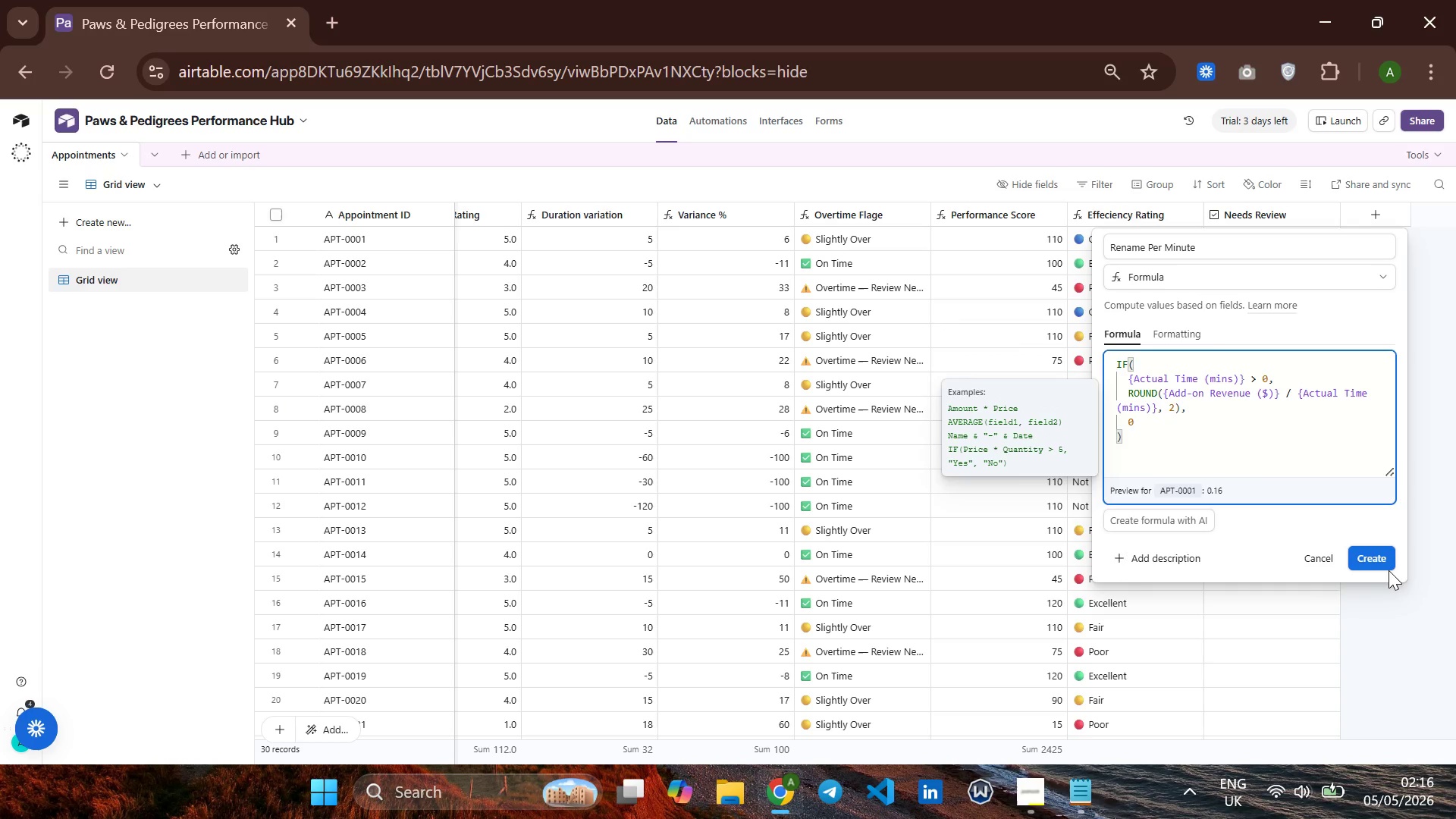 
left_click([1368, 555])
 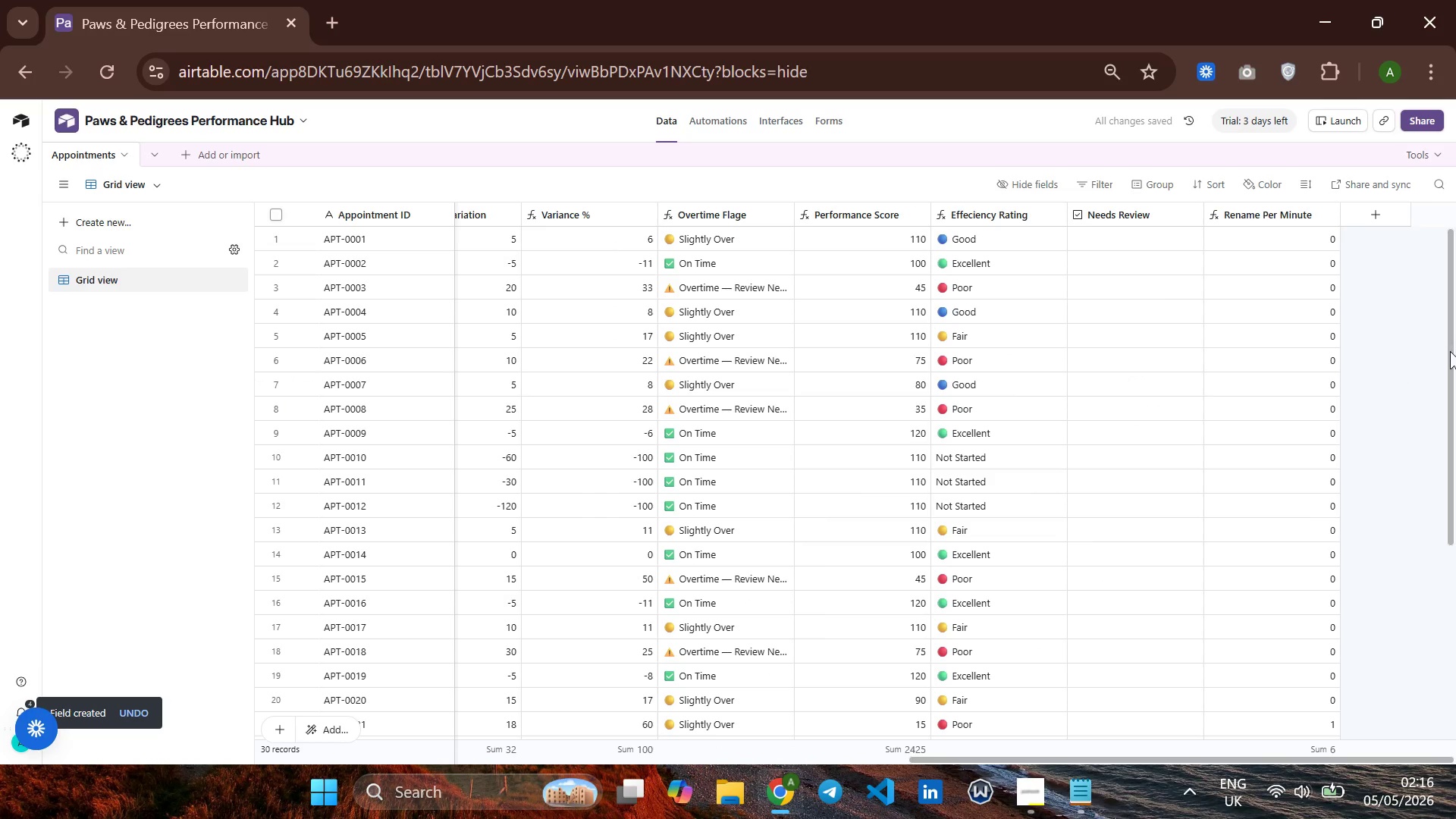 
wait(7.8)
 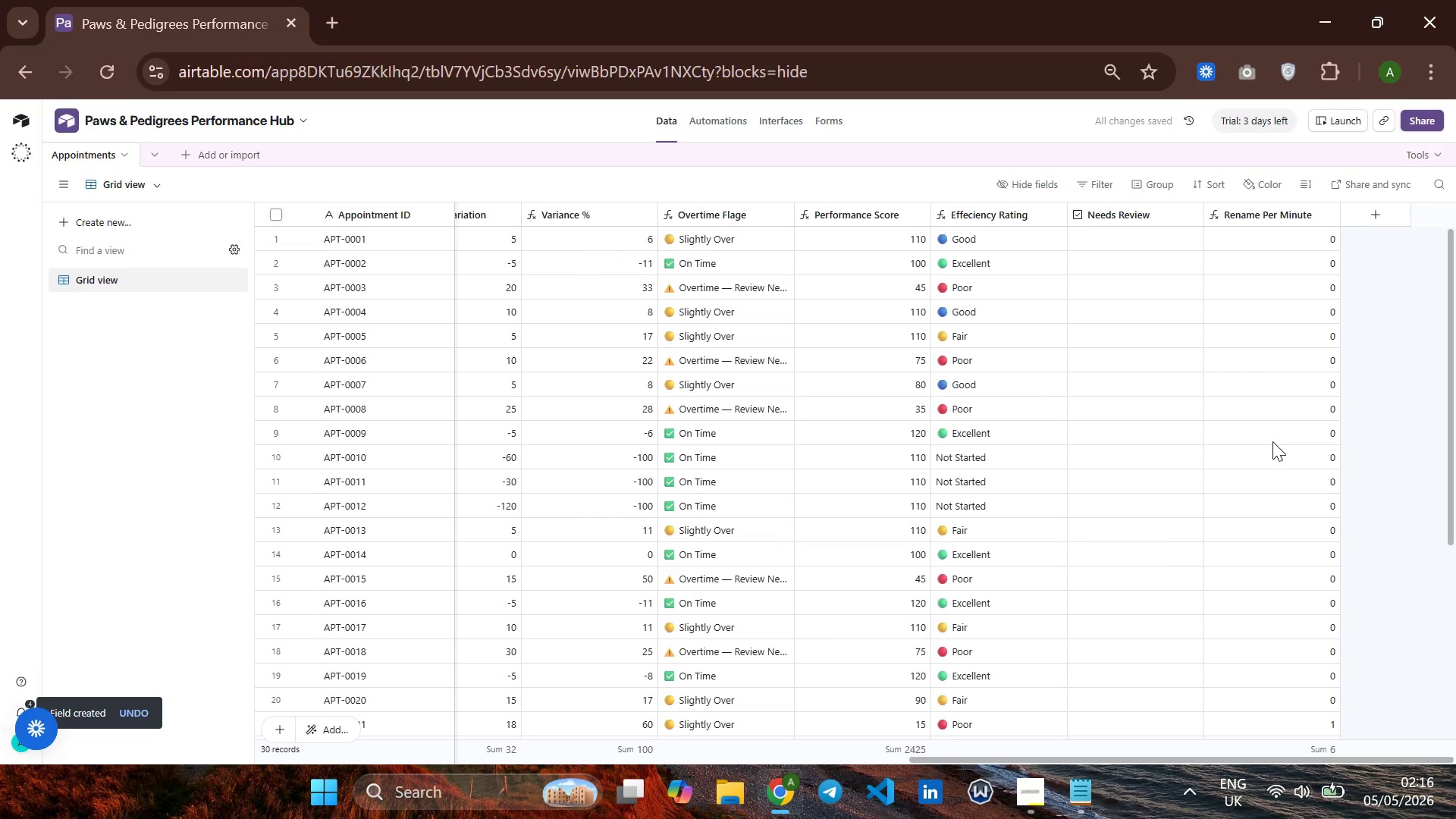 
left_click([1363, 212])
 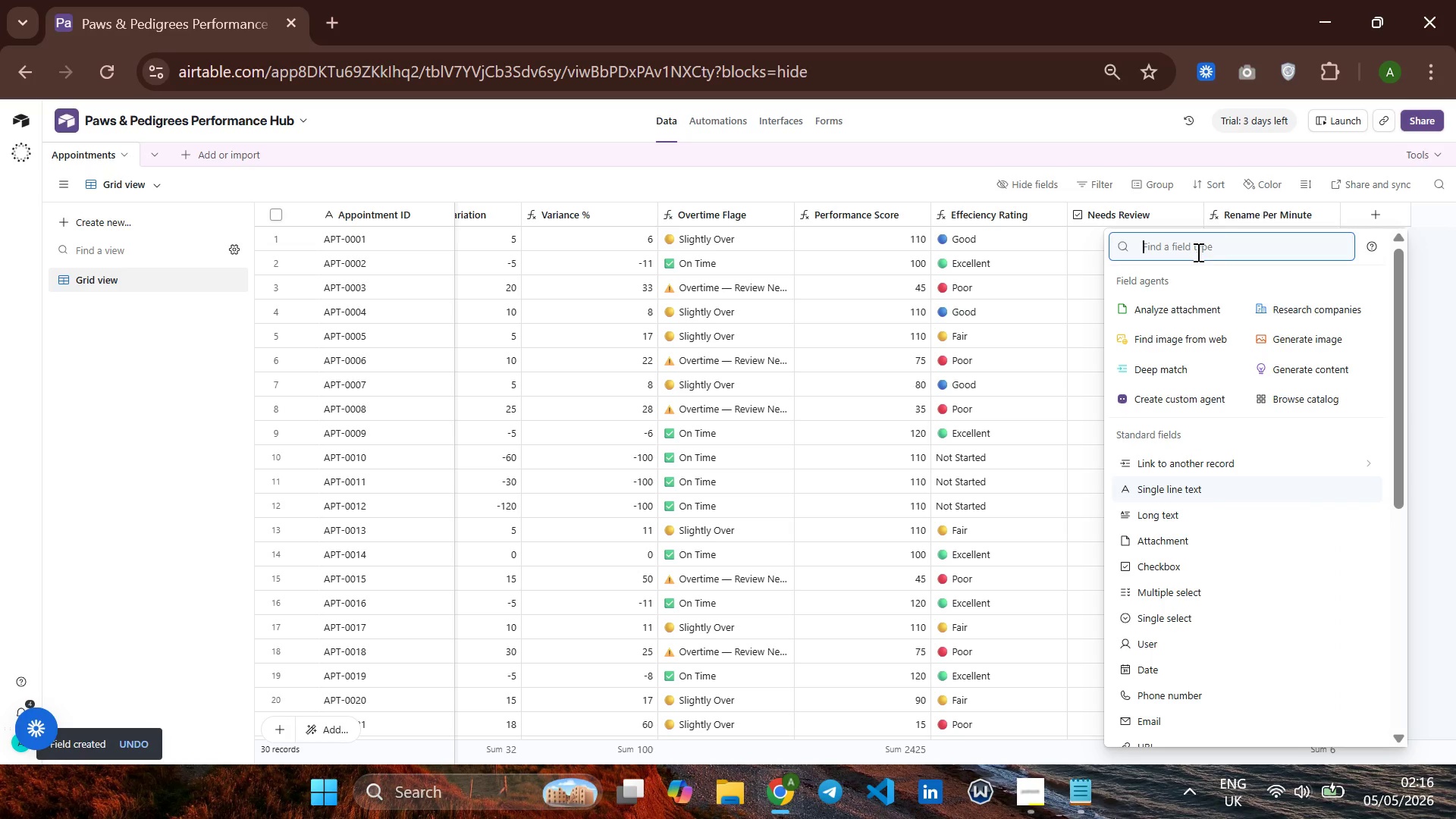 
type(A)
key(Backspace)
type(fo)
 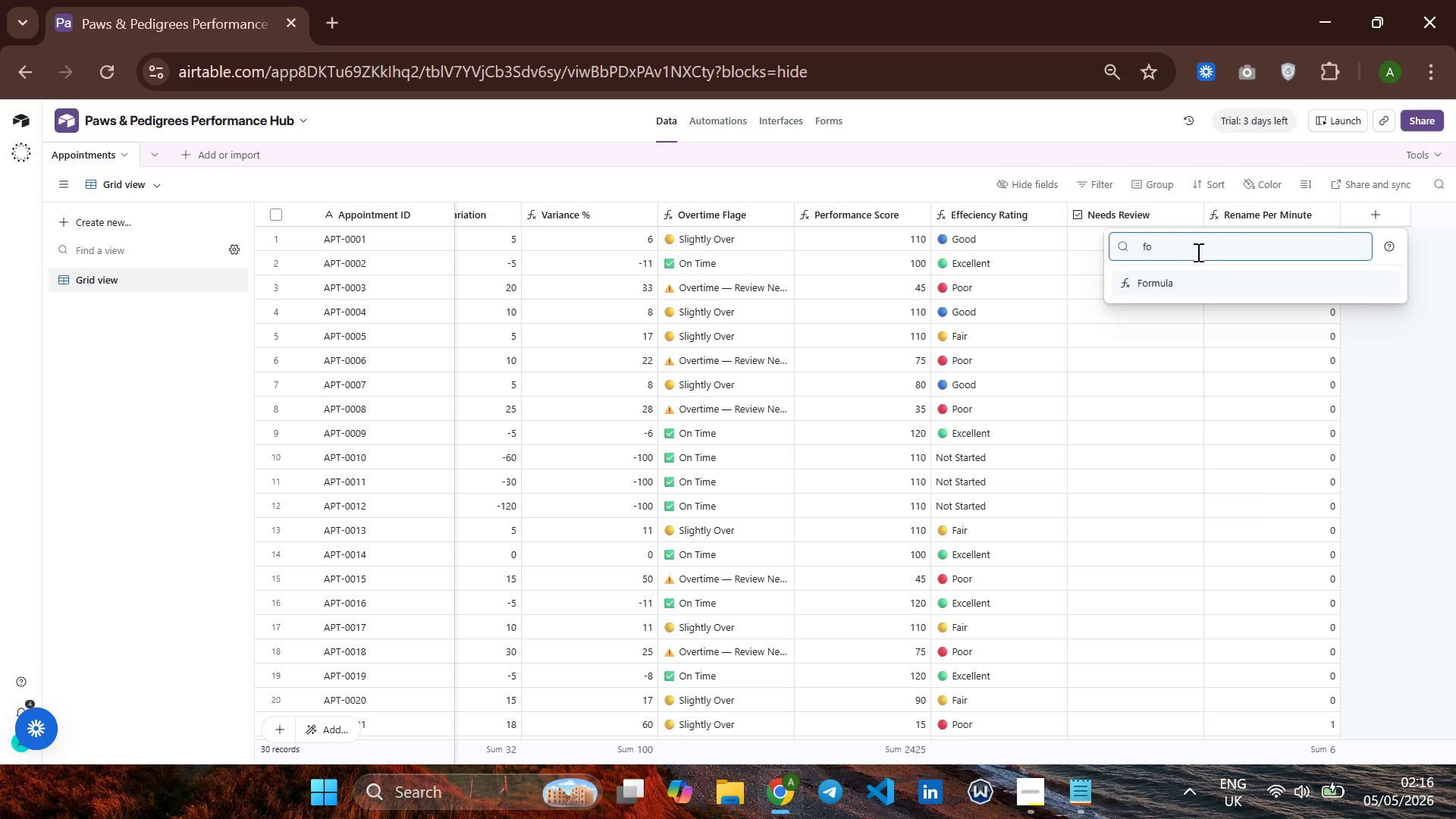 
key(Enter)
 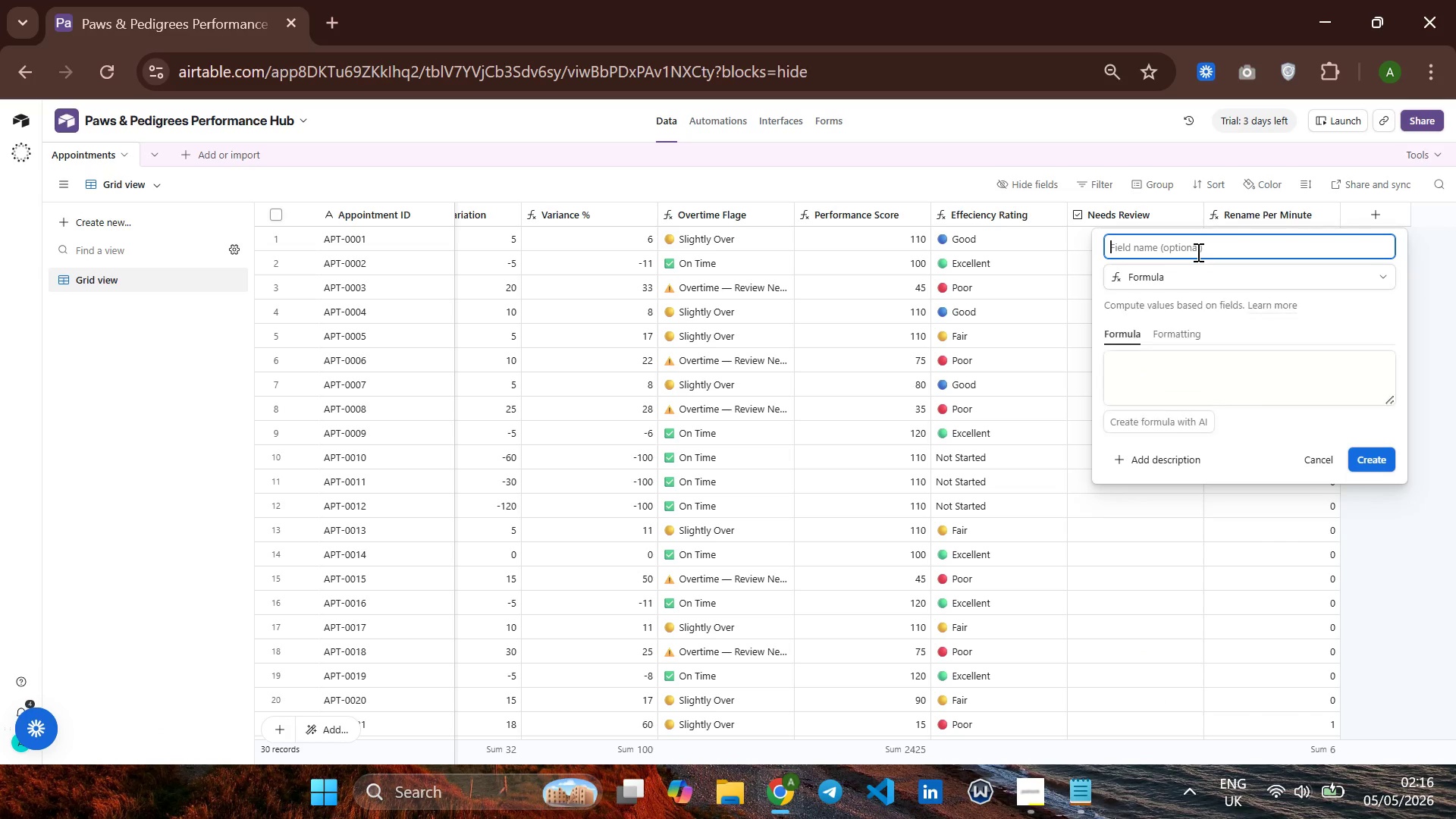 
type(Appo)
key(Backspace)
key(Backspace)
key(Backspace)
type(ppointment Month)
 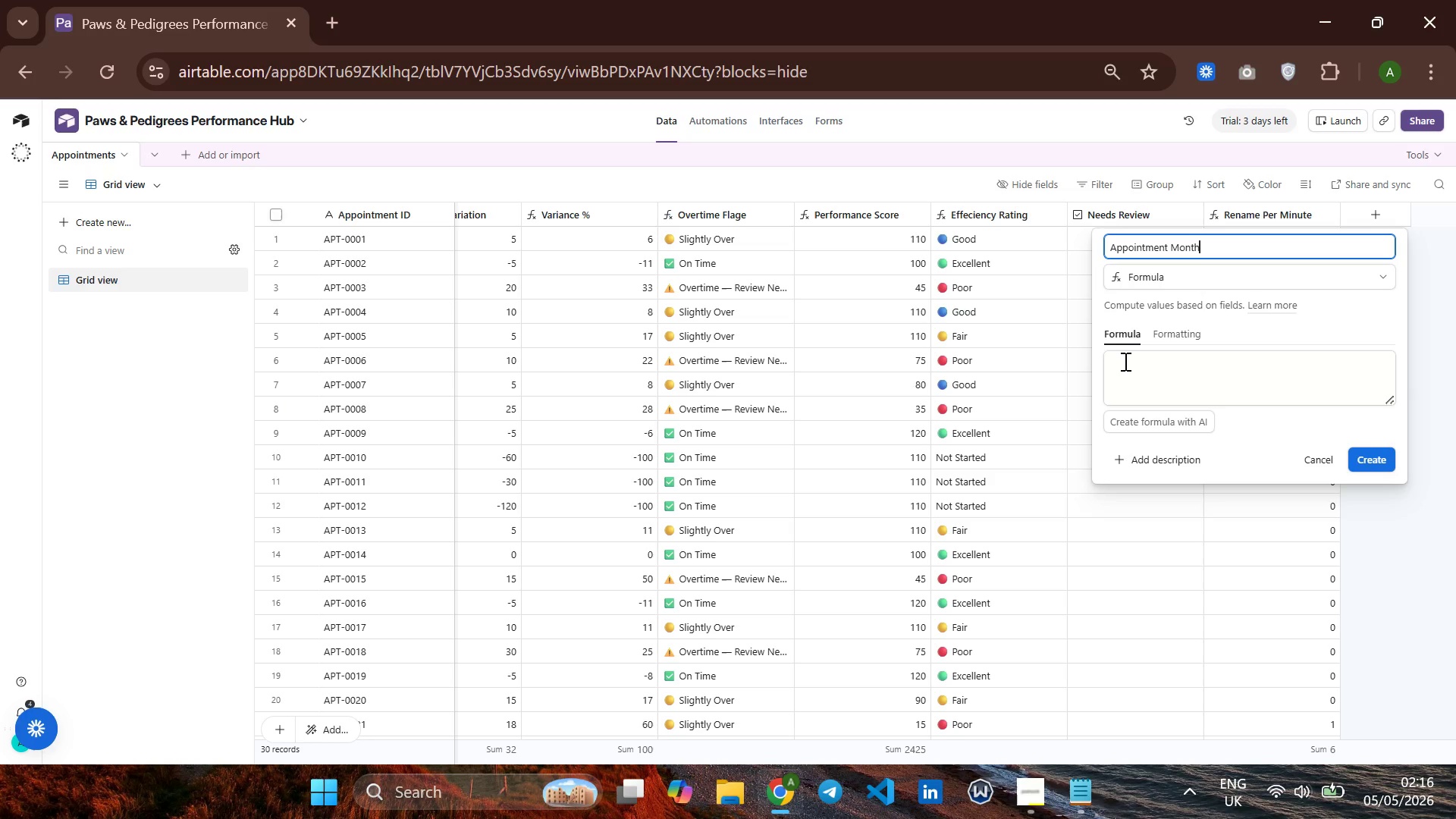 
left_click([1122, 358])
 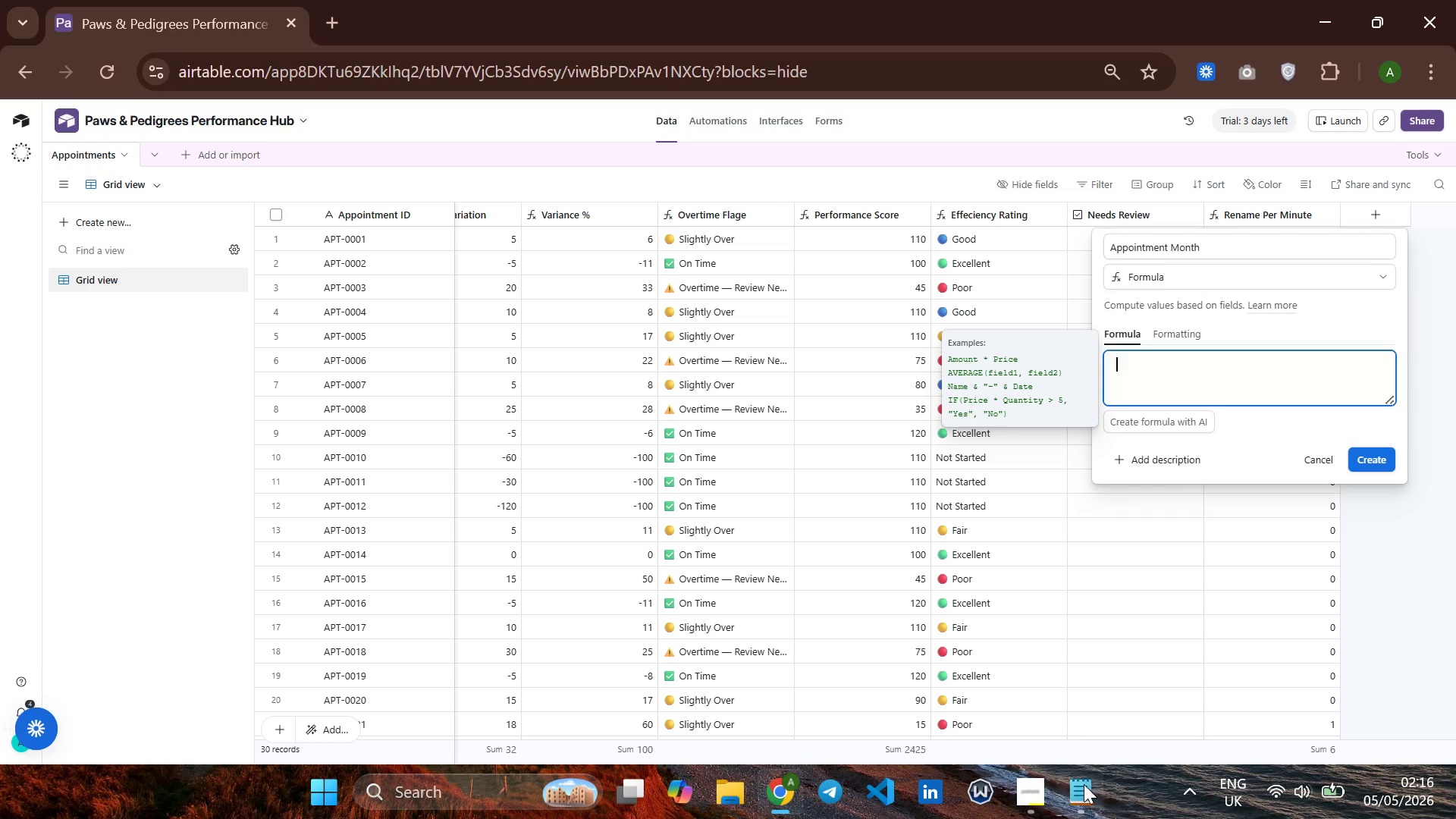 
left_click([1084, 784])
 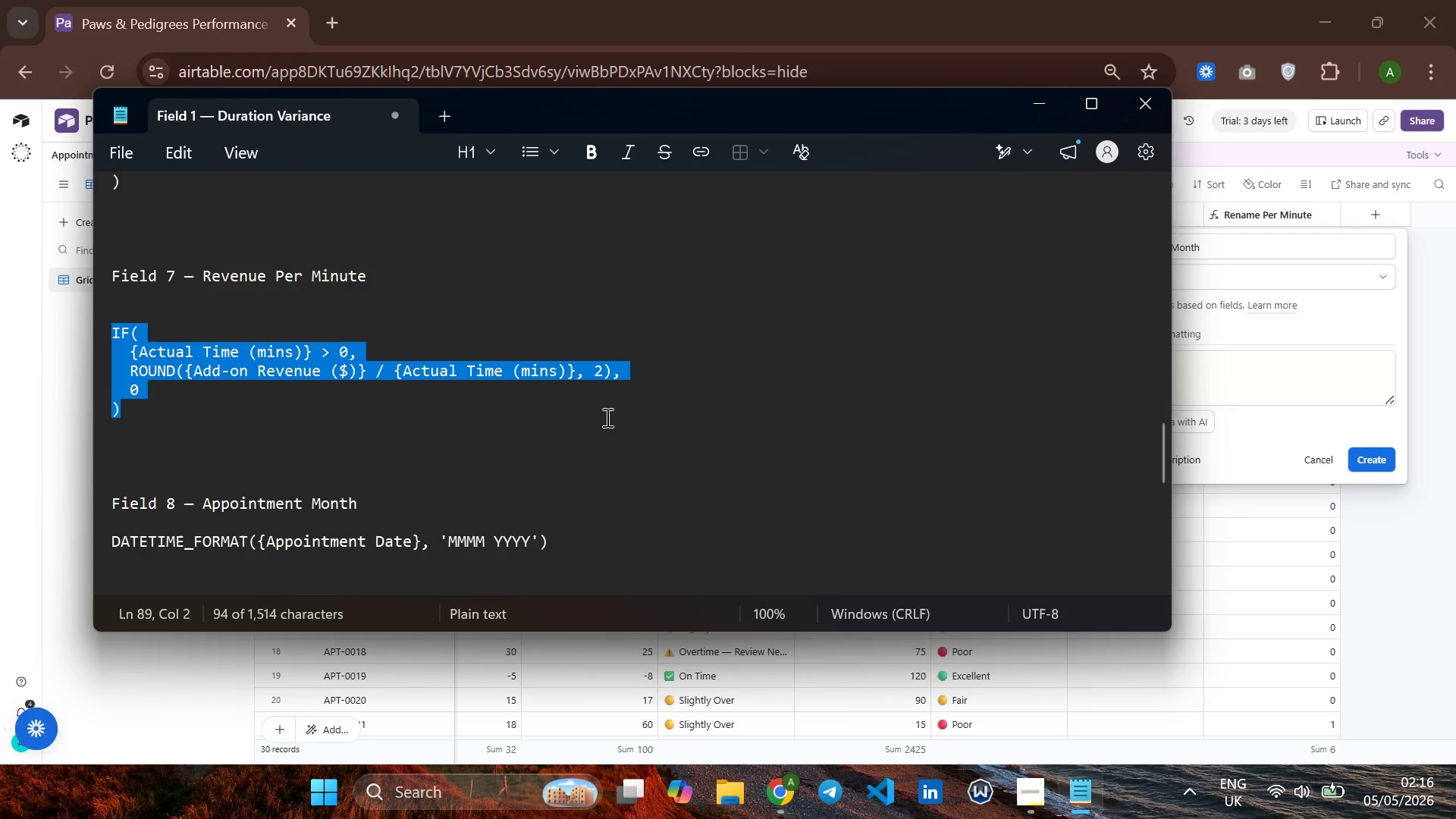 
scroll: coordinate [606, 417], scroll_direction: down, amount: 3.0
 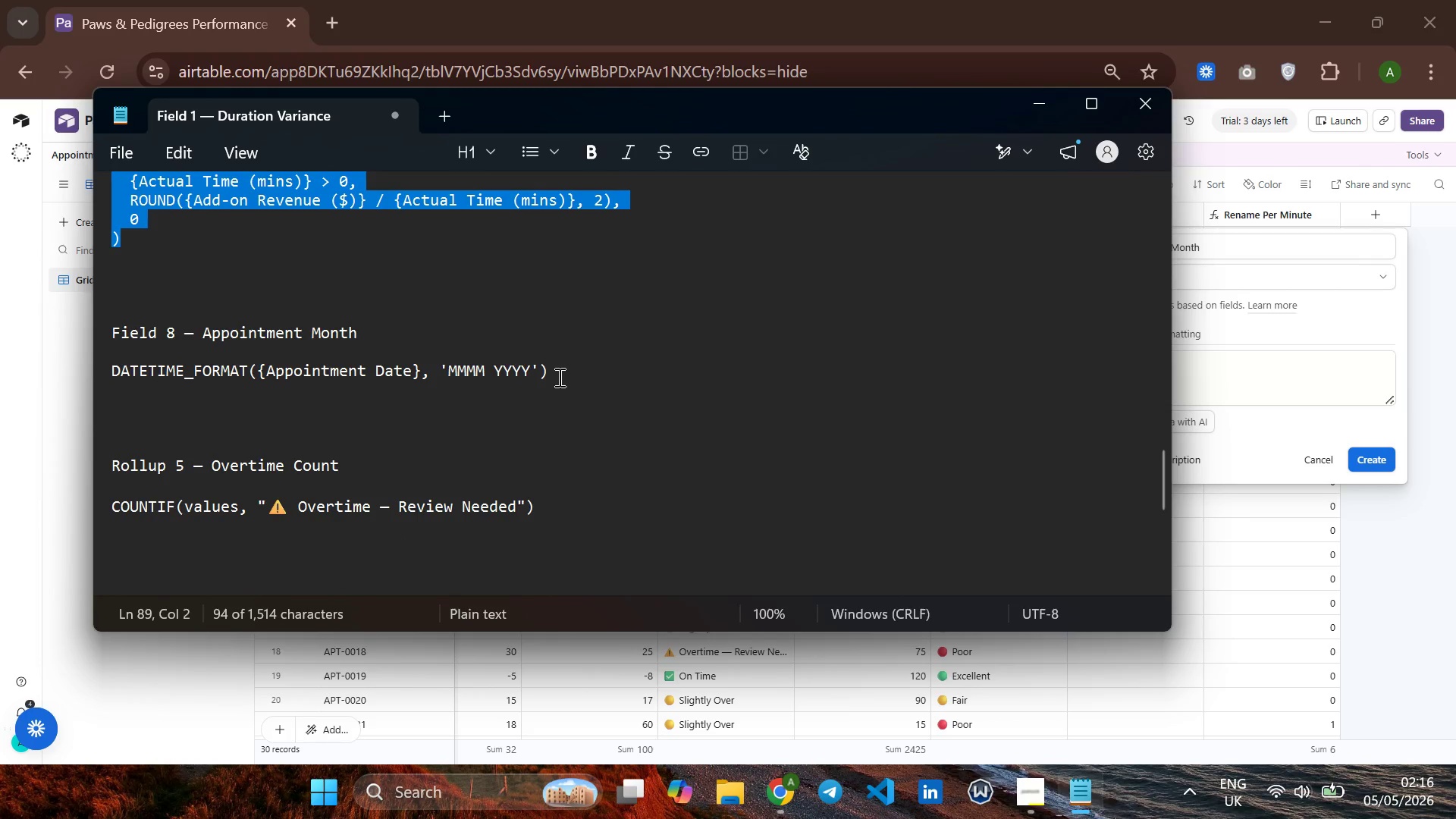 
left_click_drag(start_coordinate=[558, 377], to_coordinate=[181, 365])
 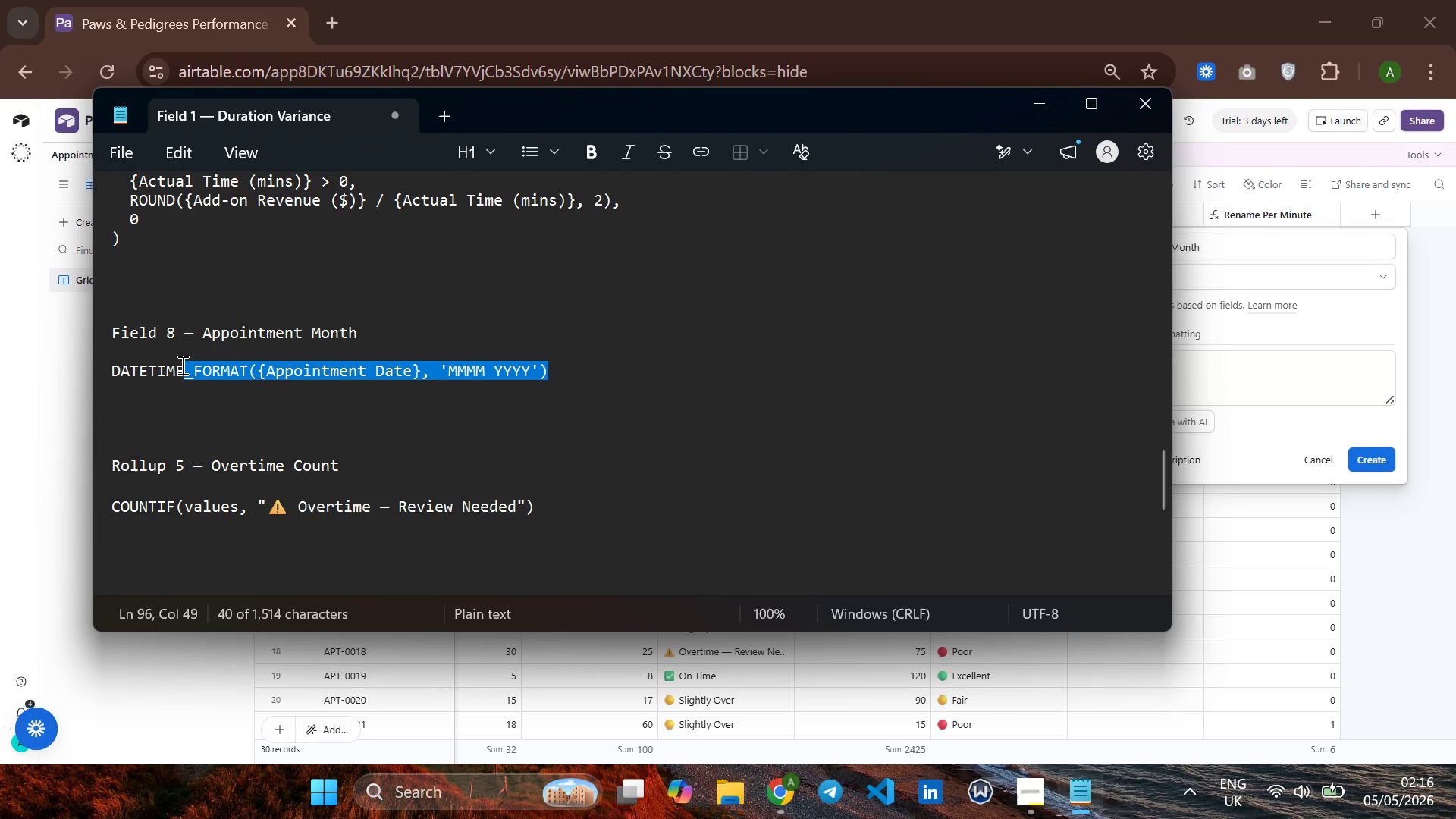 
hold_key(key=ArrowLeft, duration=0.62)
 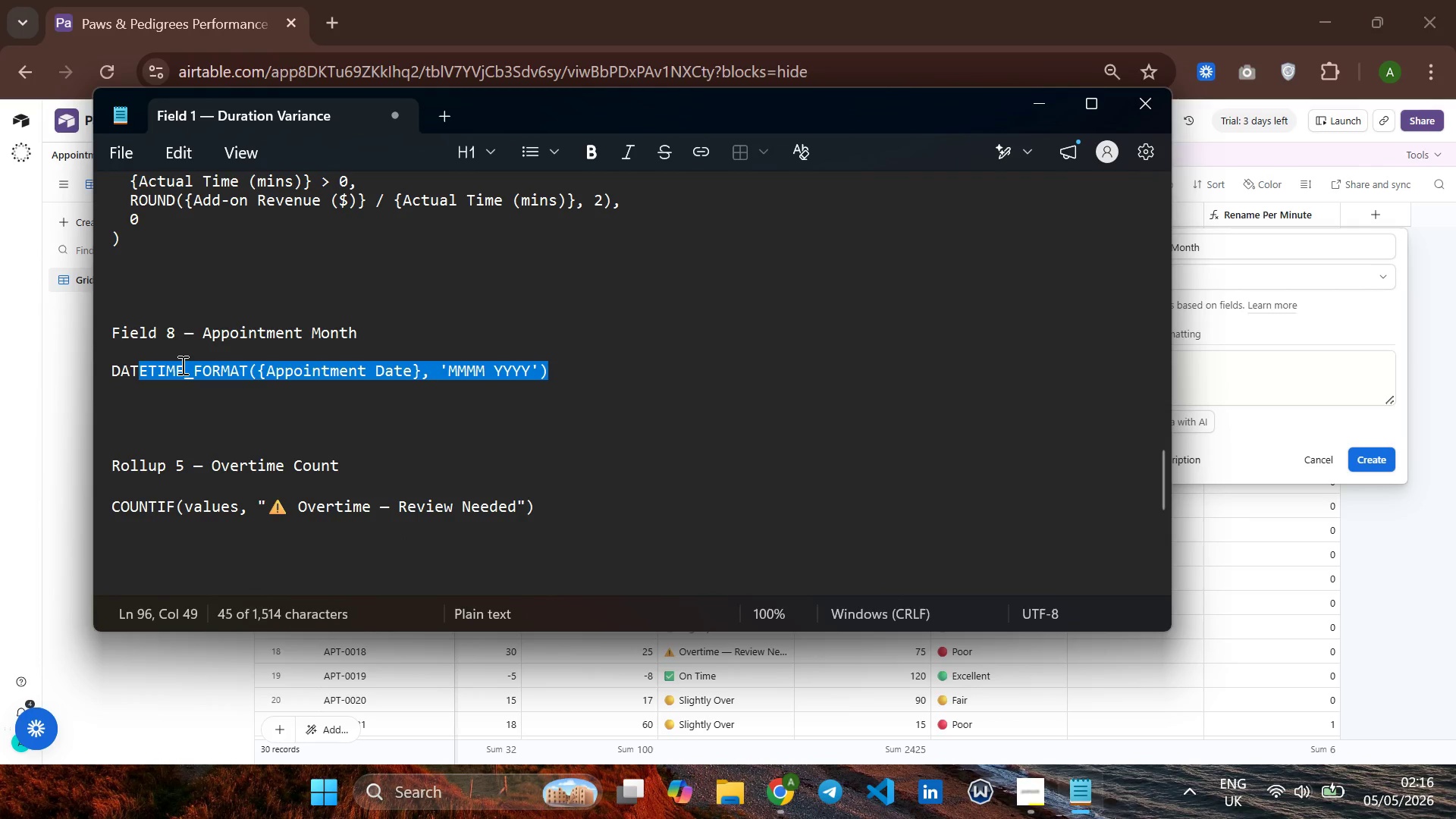 
key(Shift+ArrowLeft)
 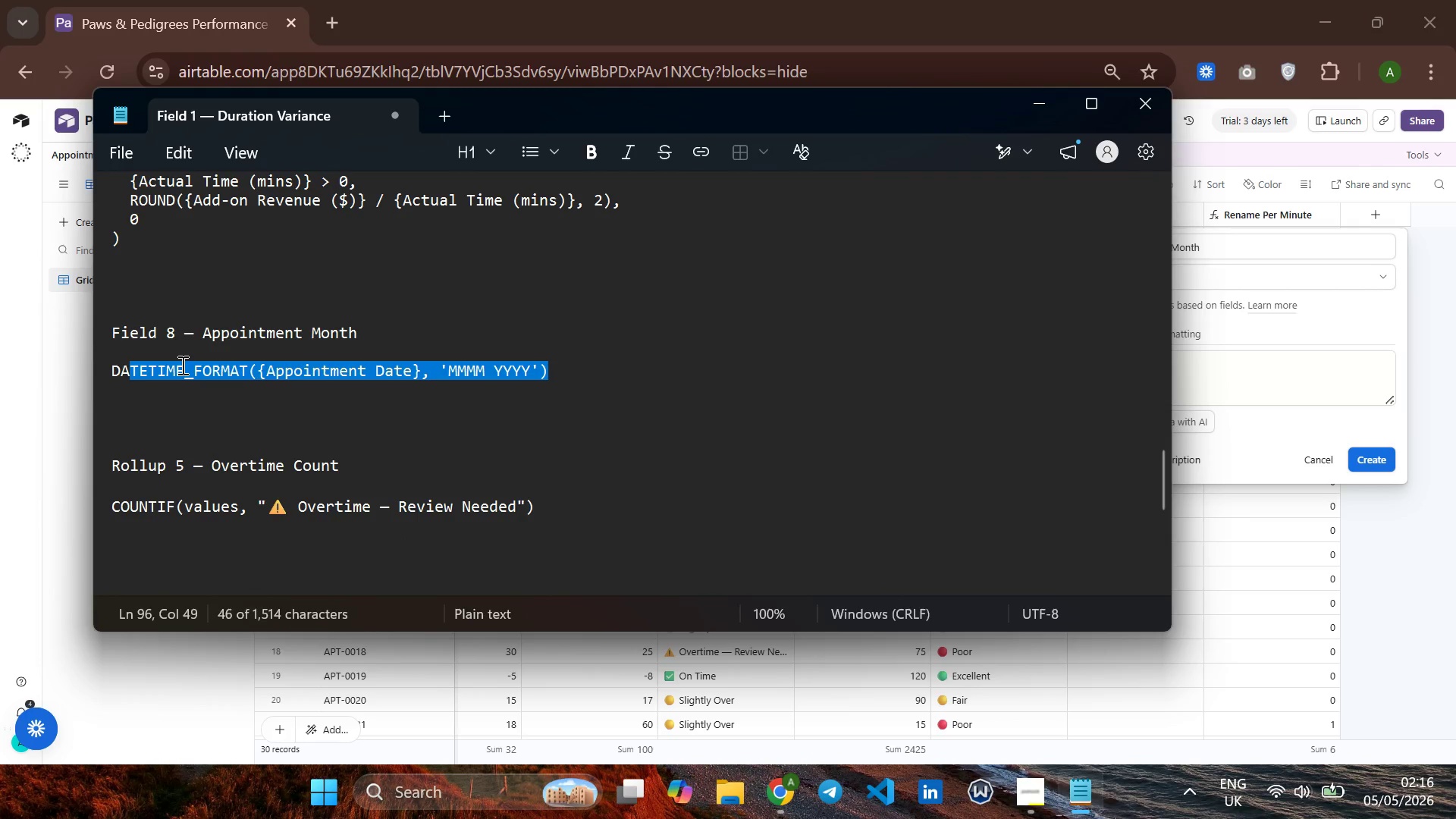 
key(Shift+ArrowLeft)
 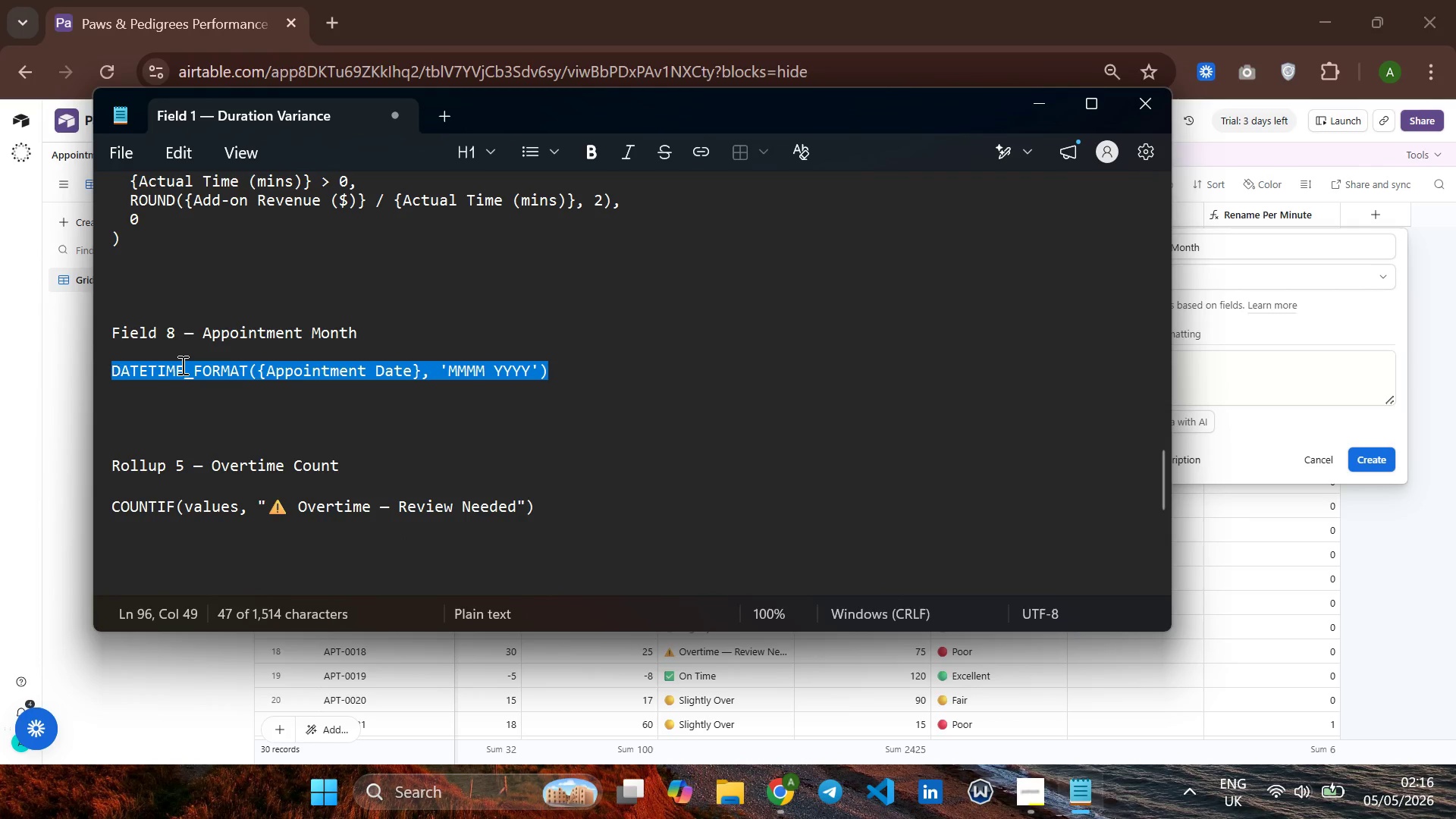 
key(Shift+ArrowLeft)
 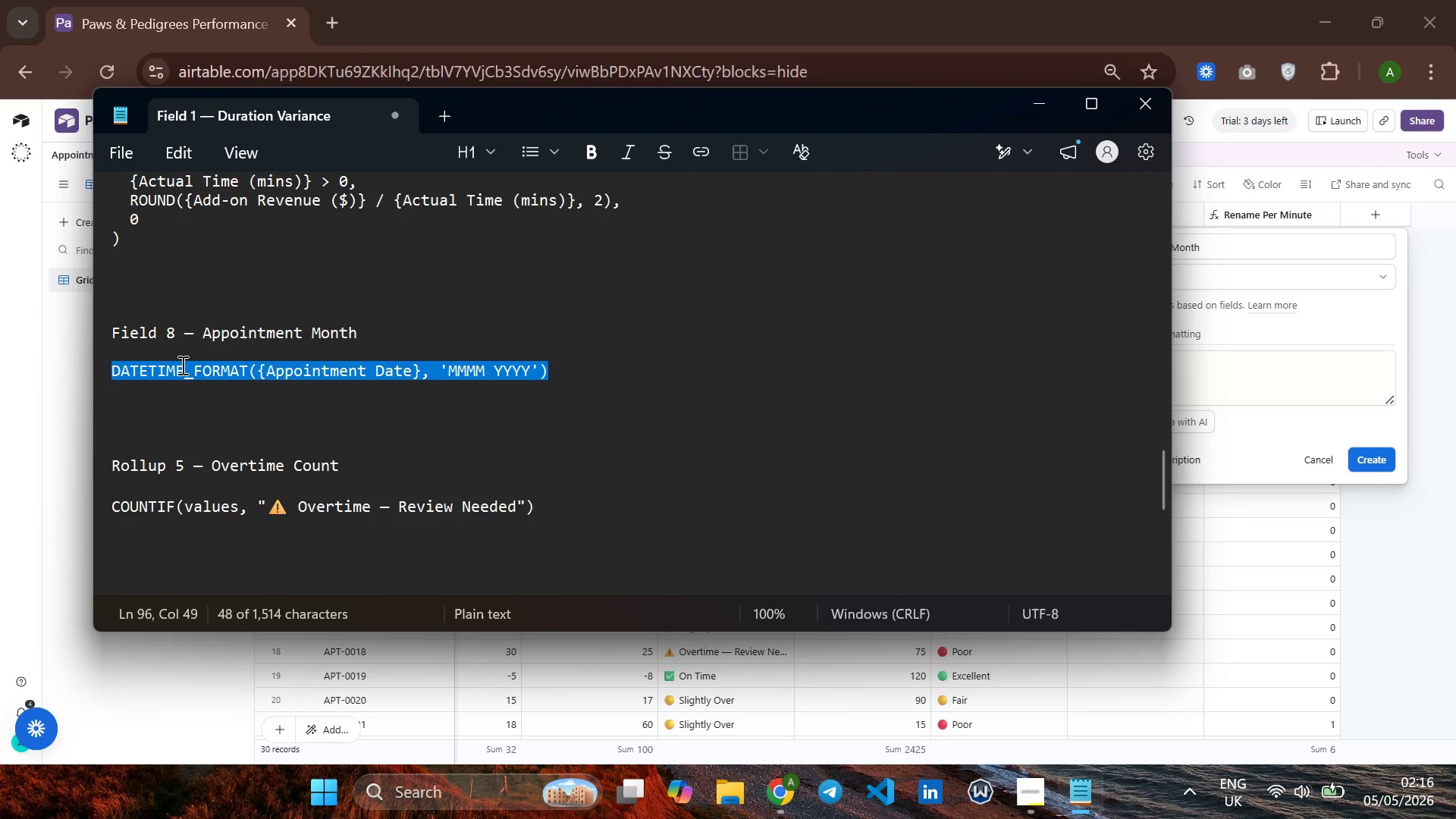 
key(Control+C)
 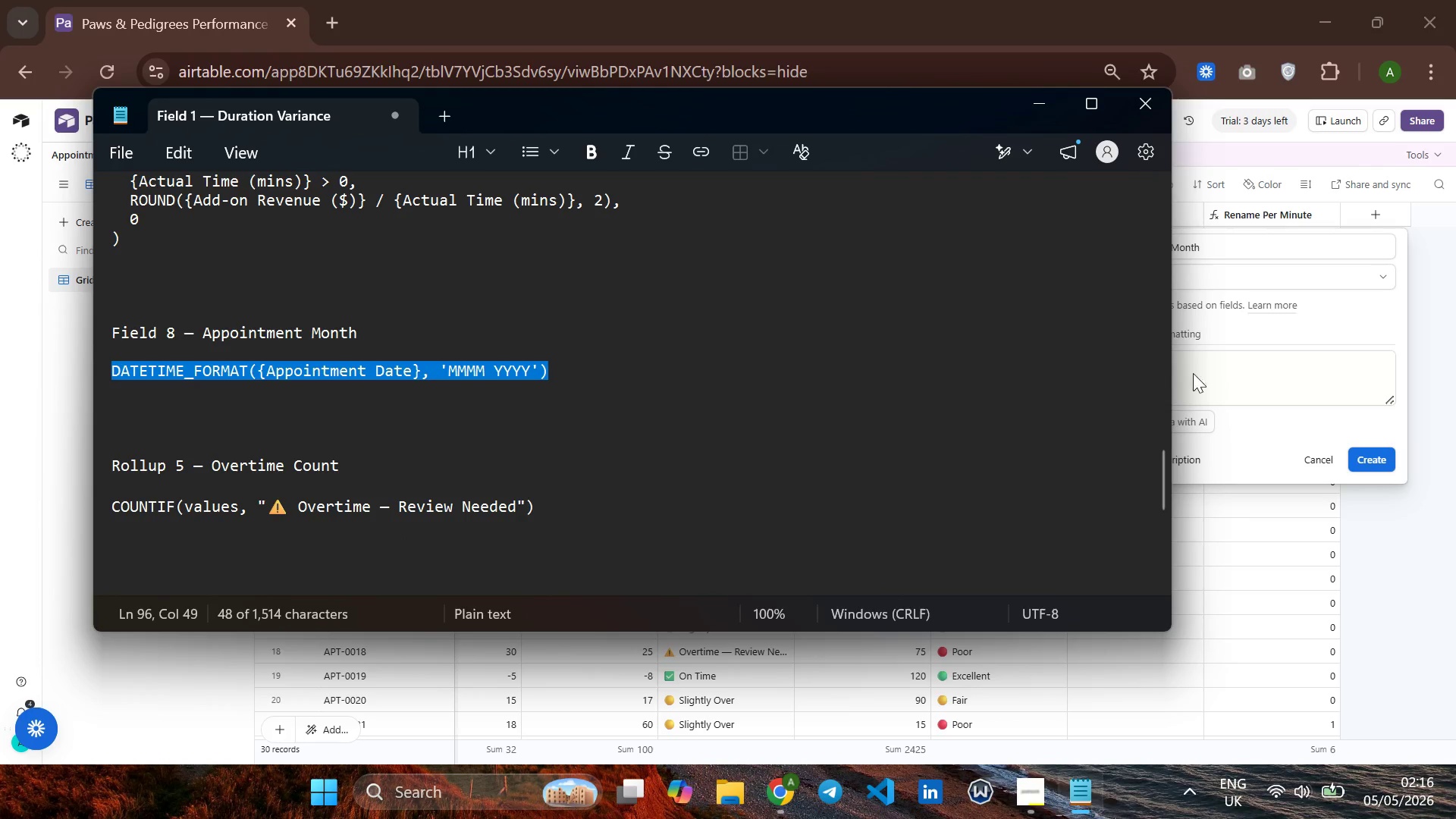 
left_click([1210, 372])
 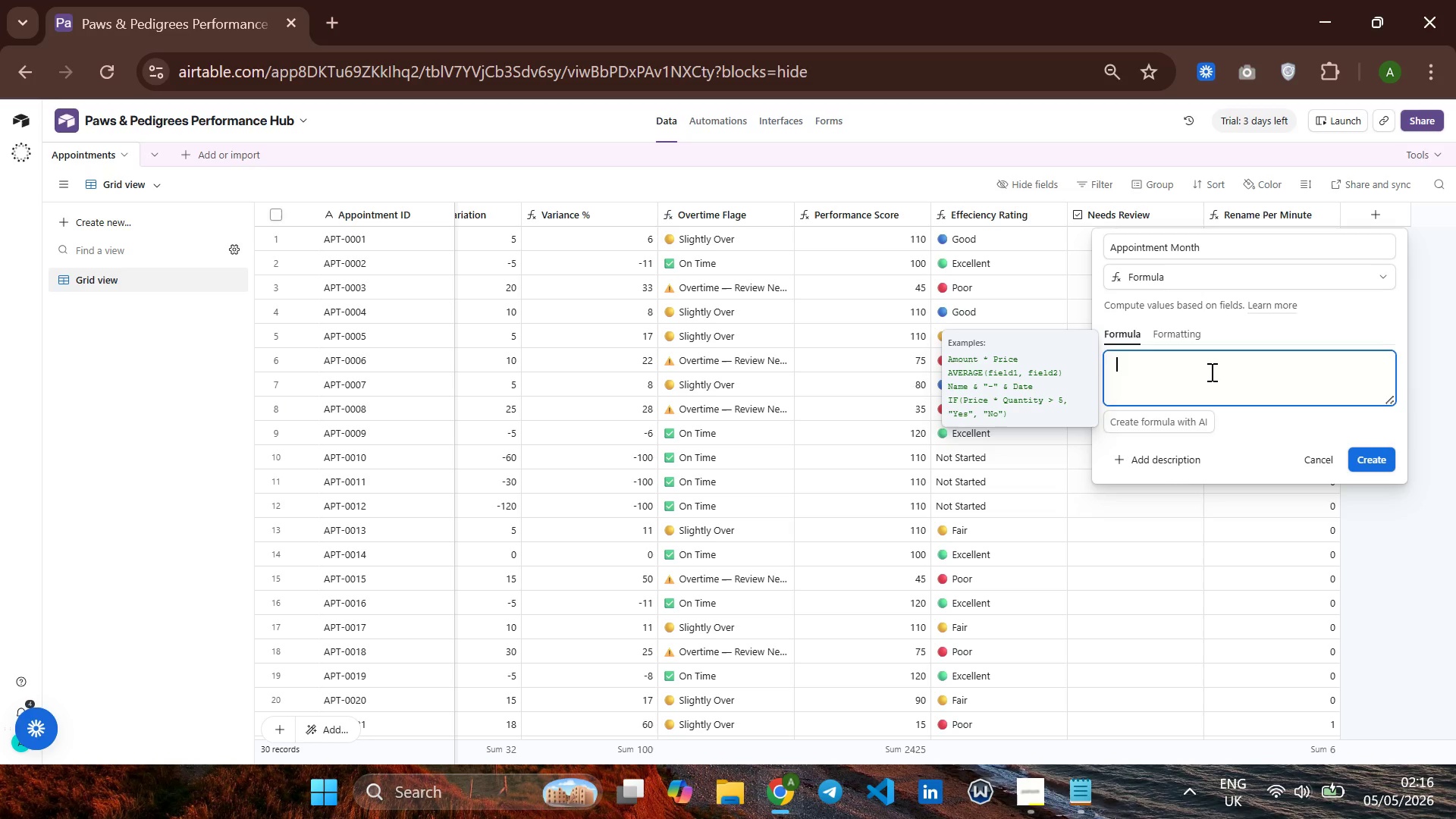 
key(Control+V)
 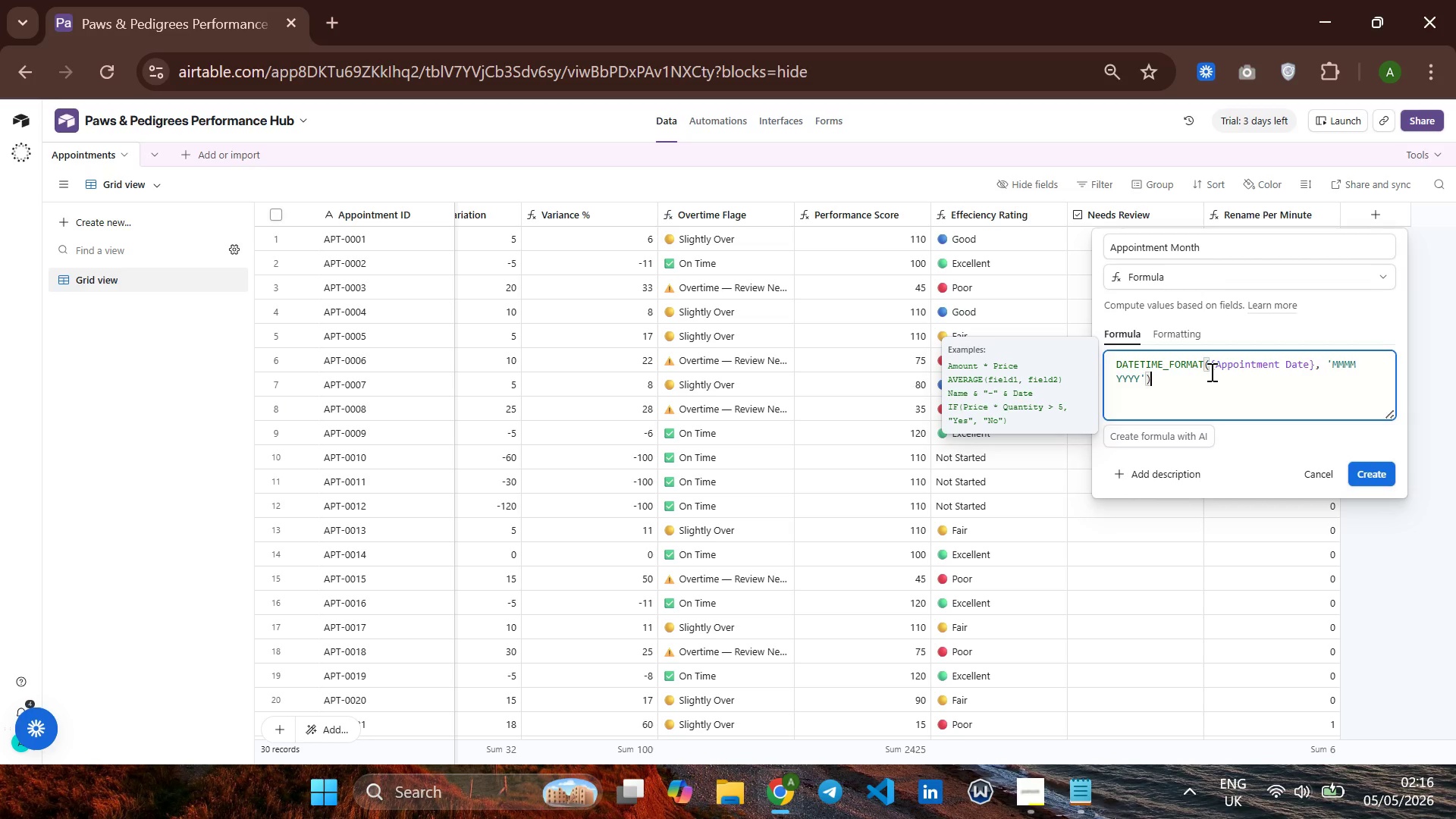 
key(Control+ControlLeft)
 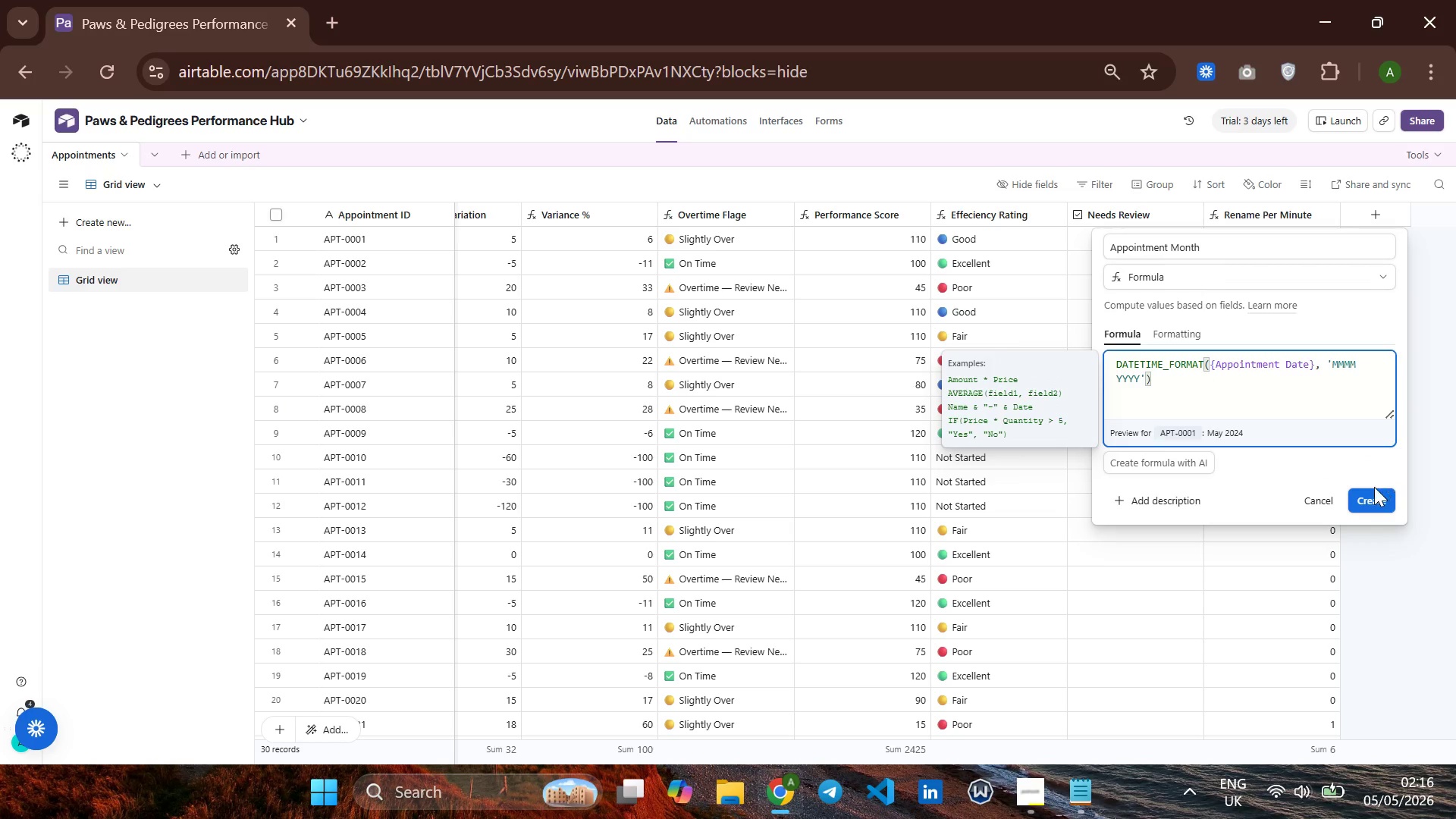 
left_click([1372, 500])
 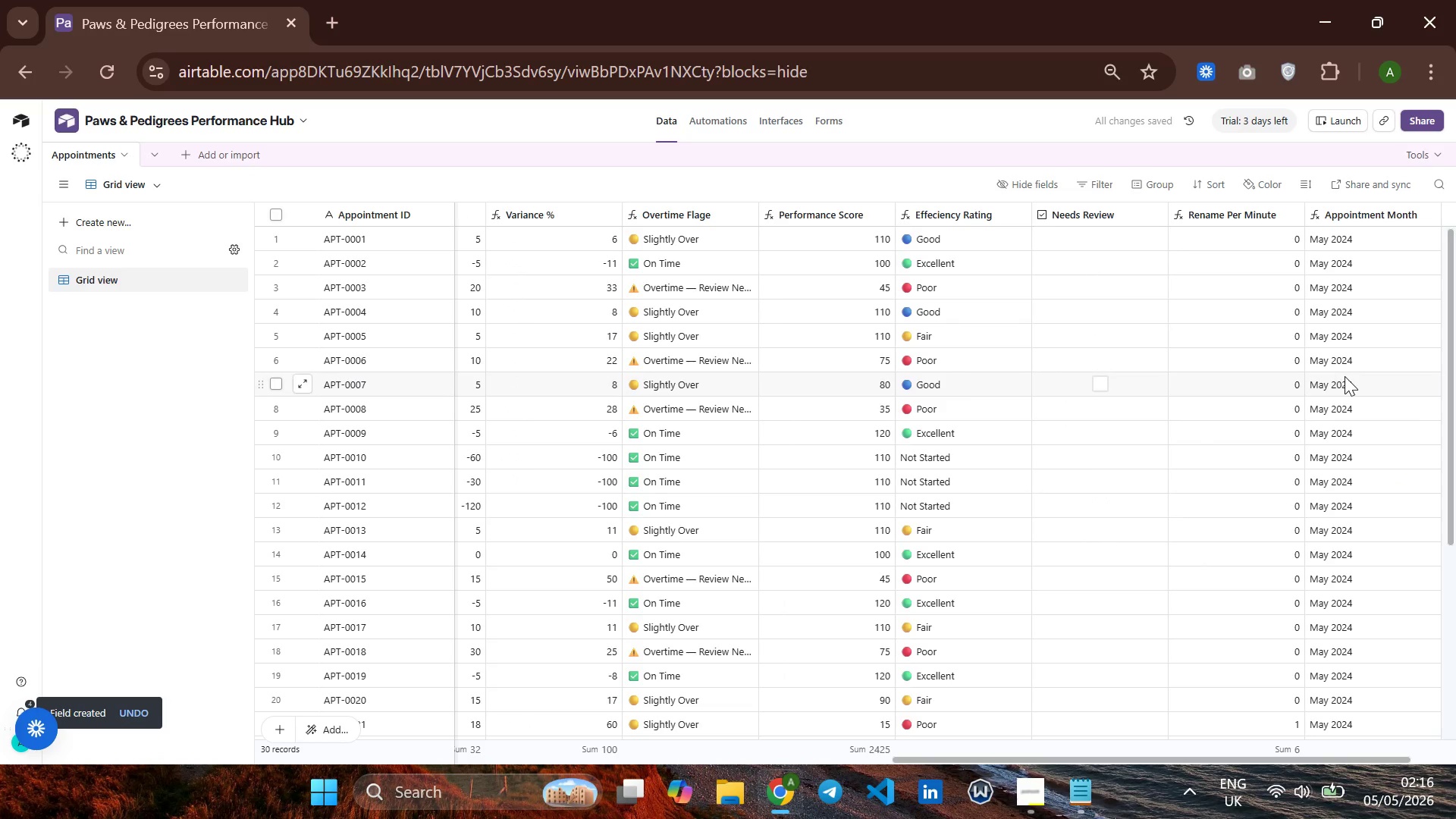 
wait(6.36)
 